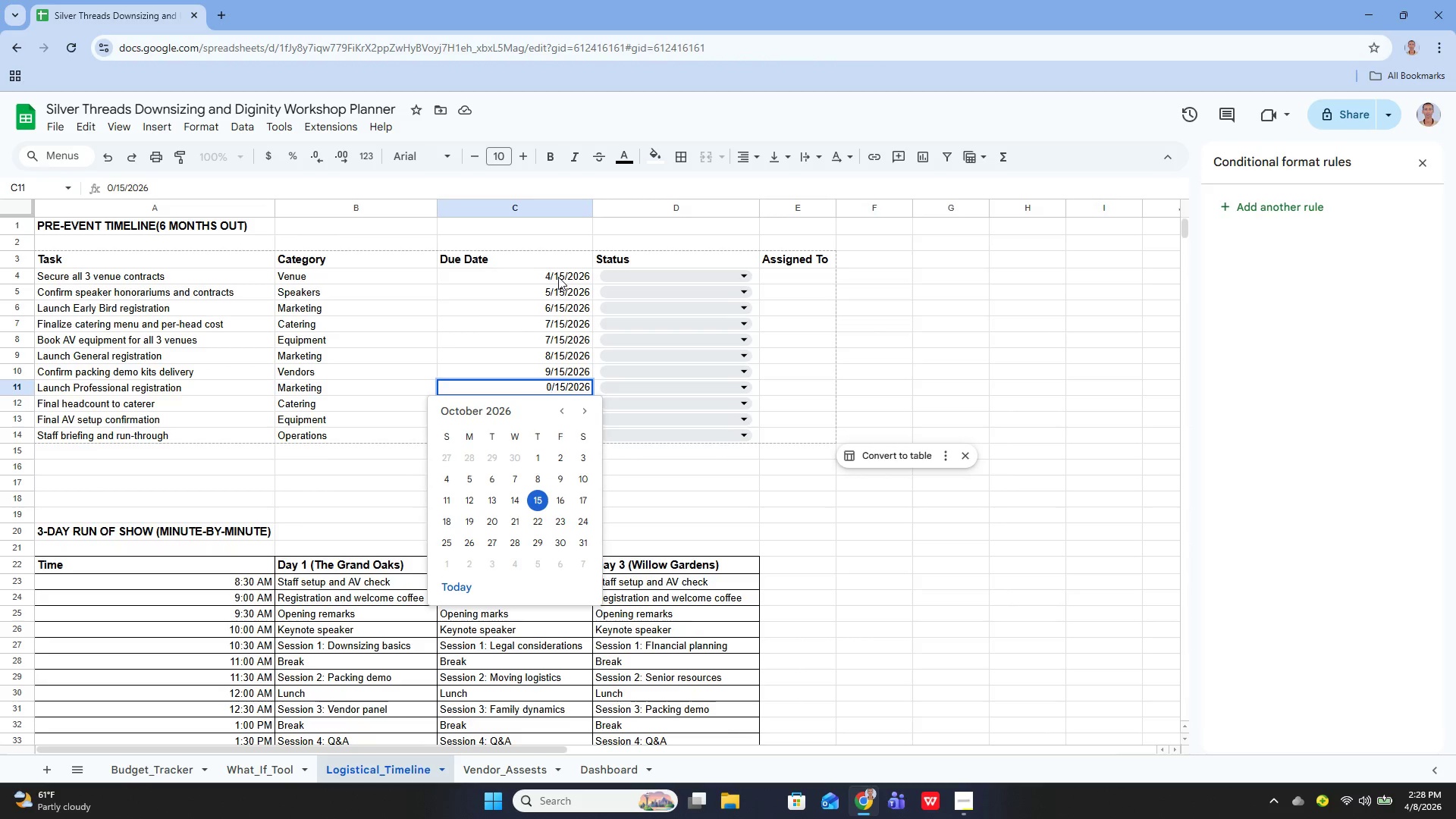 
key(Backspace)
 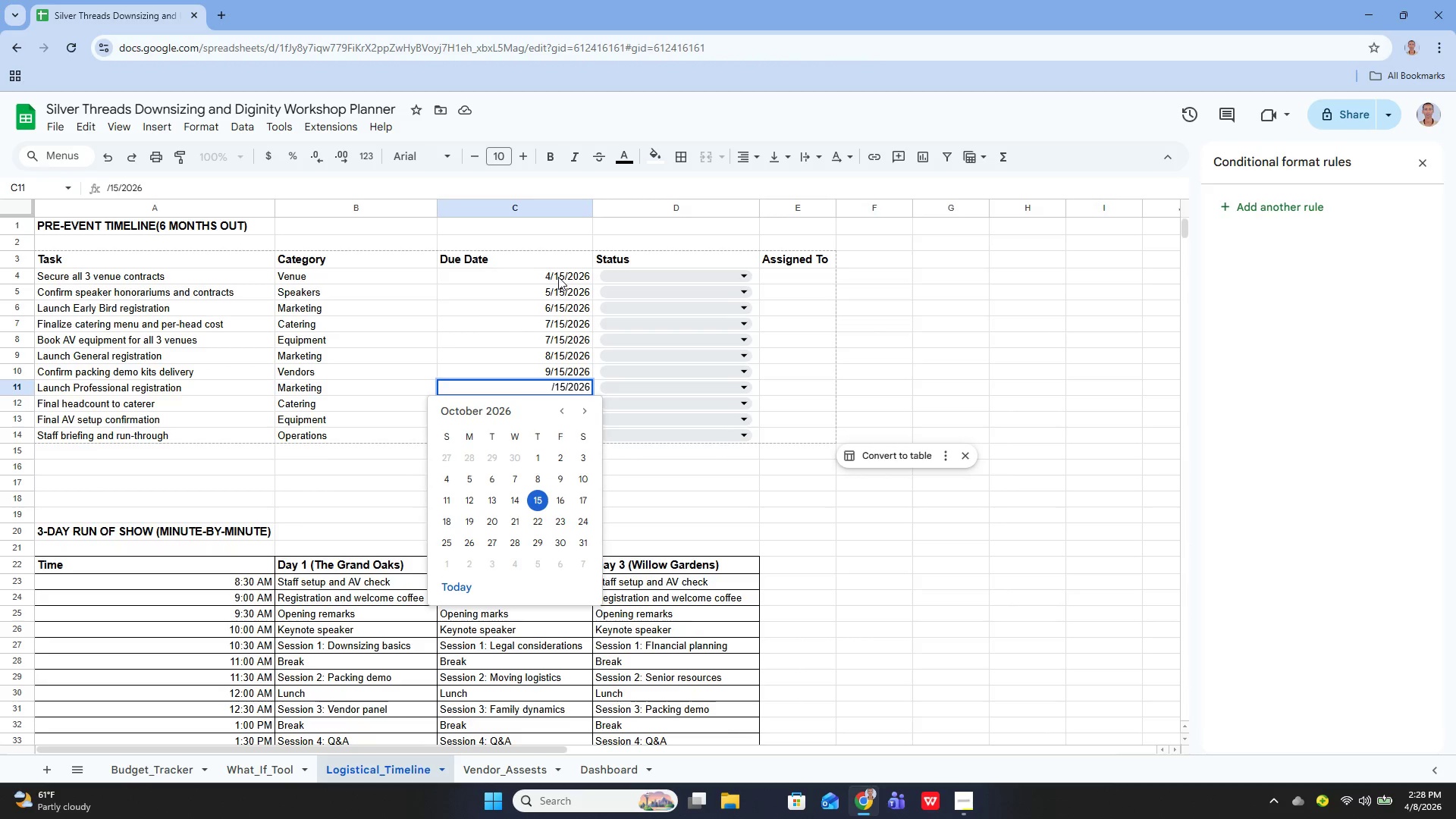 
key(9)
 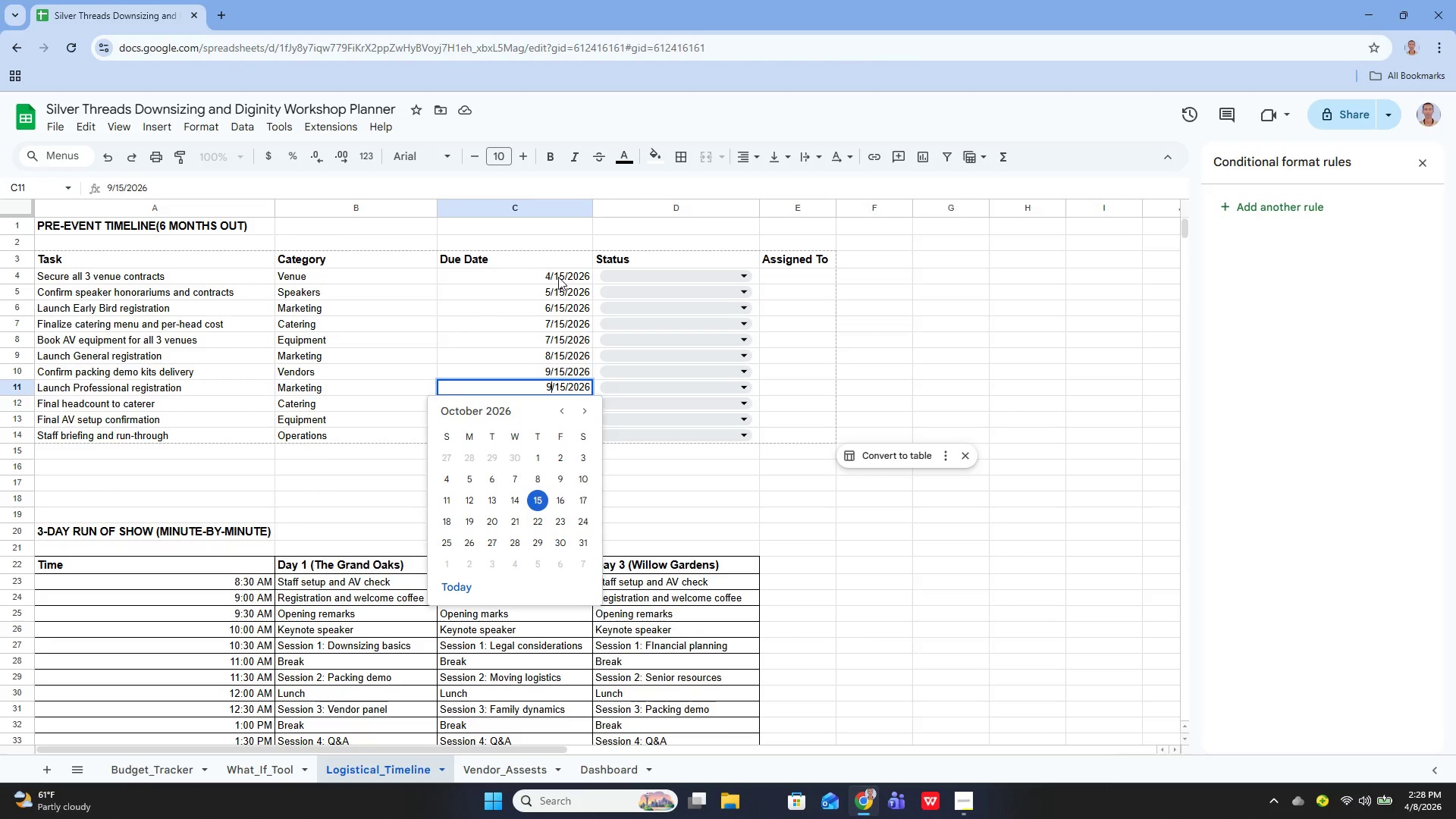 
key(Enter)
 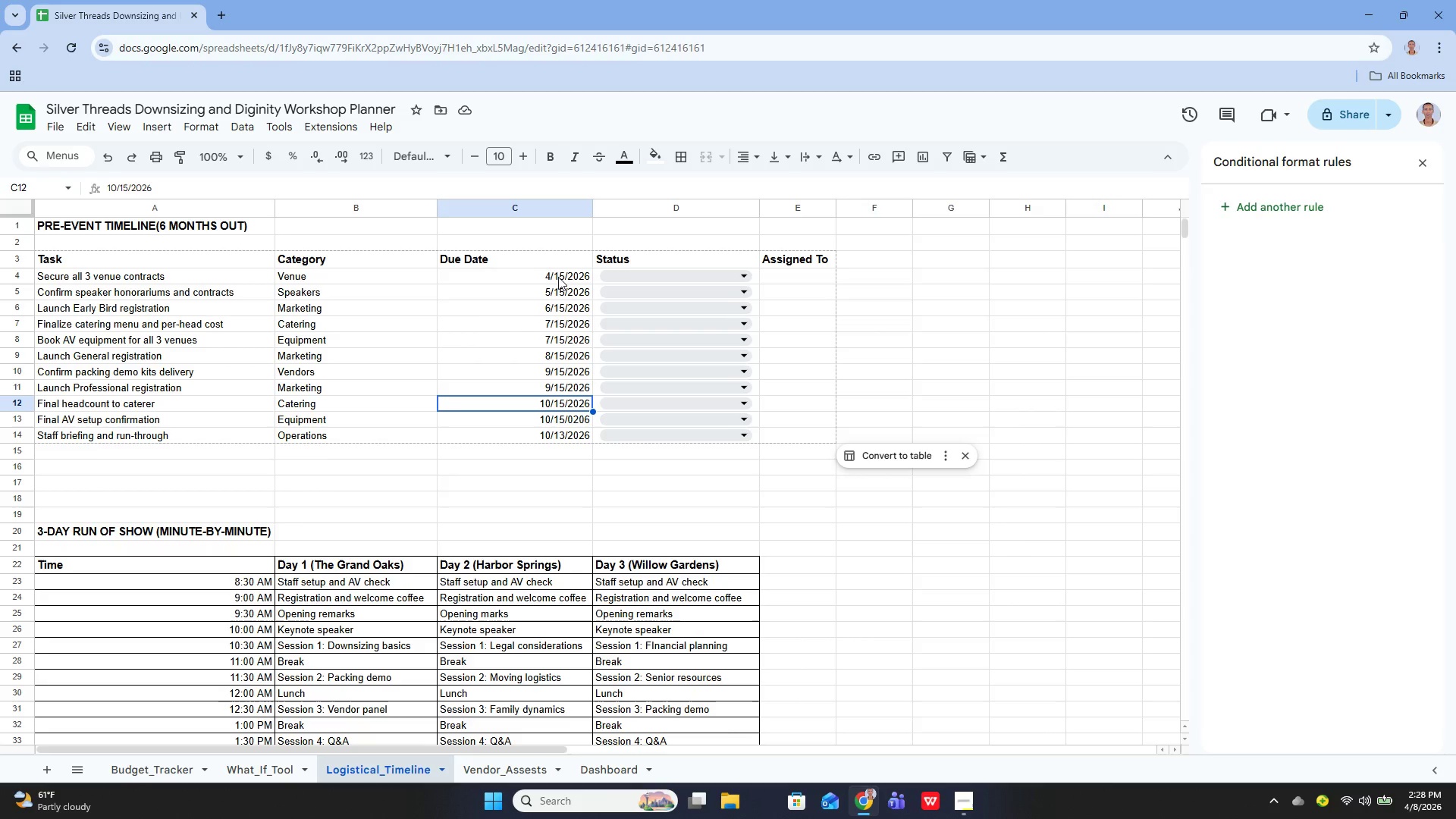 
wait(13.47)
 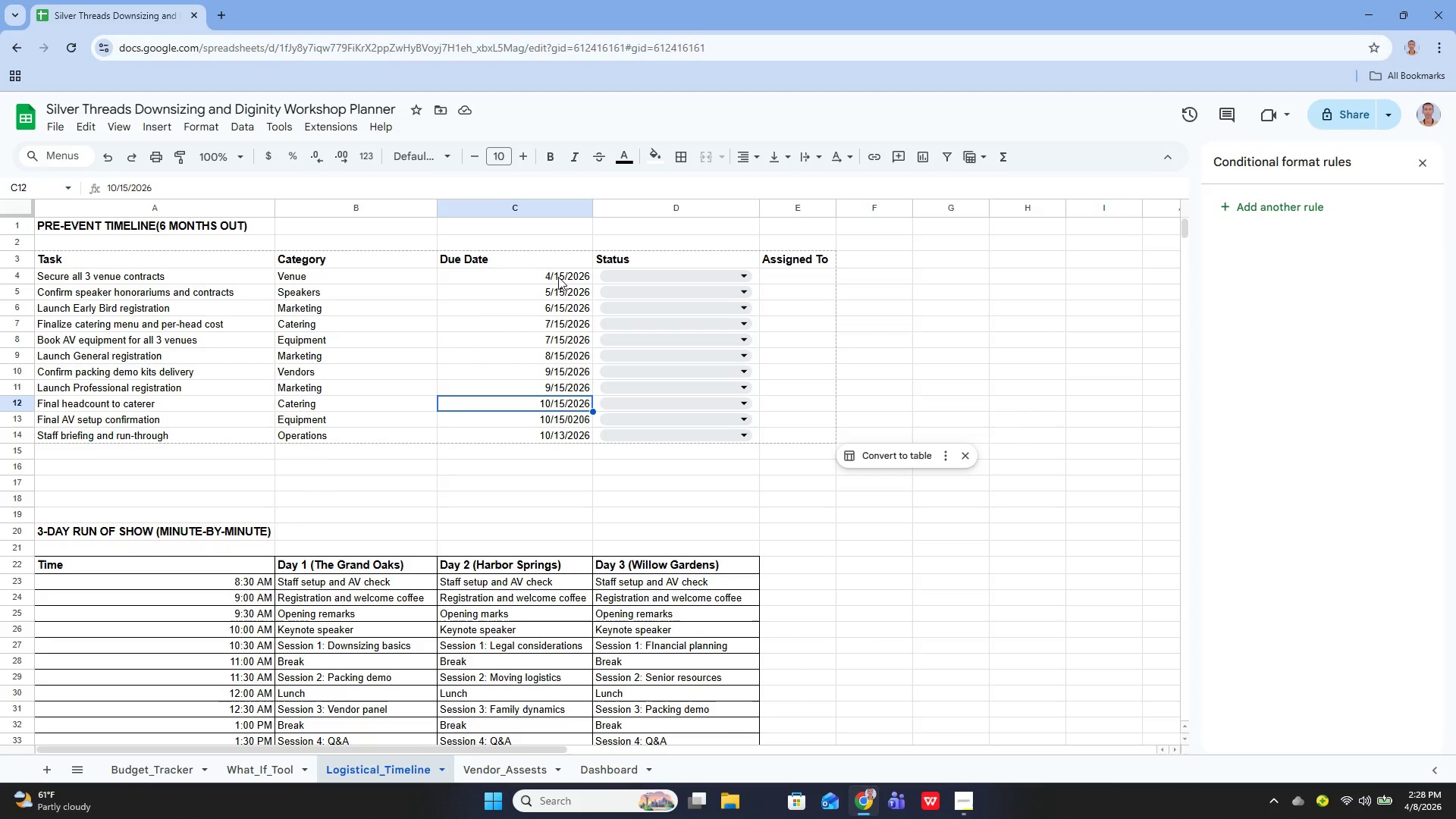 
left_click([767, 283])
 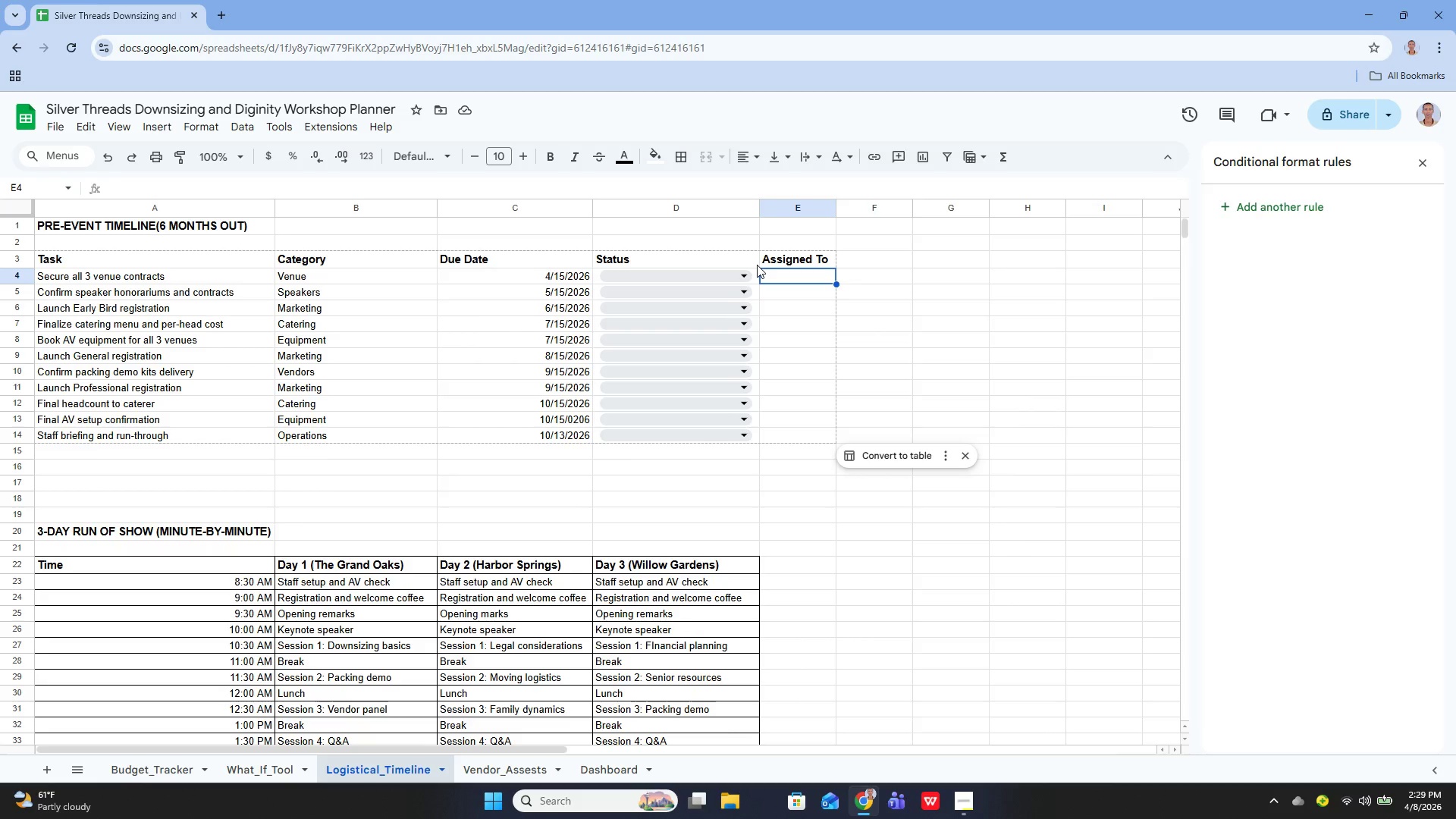 
key(Enter)
 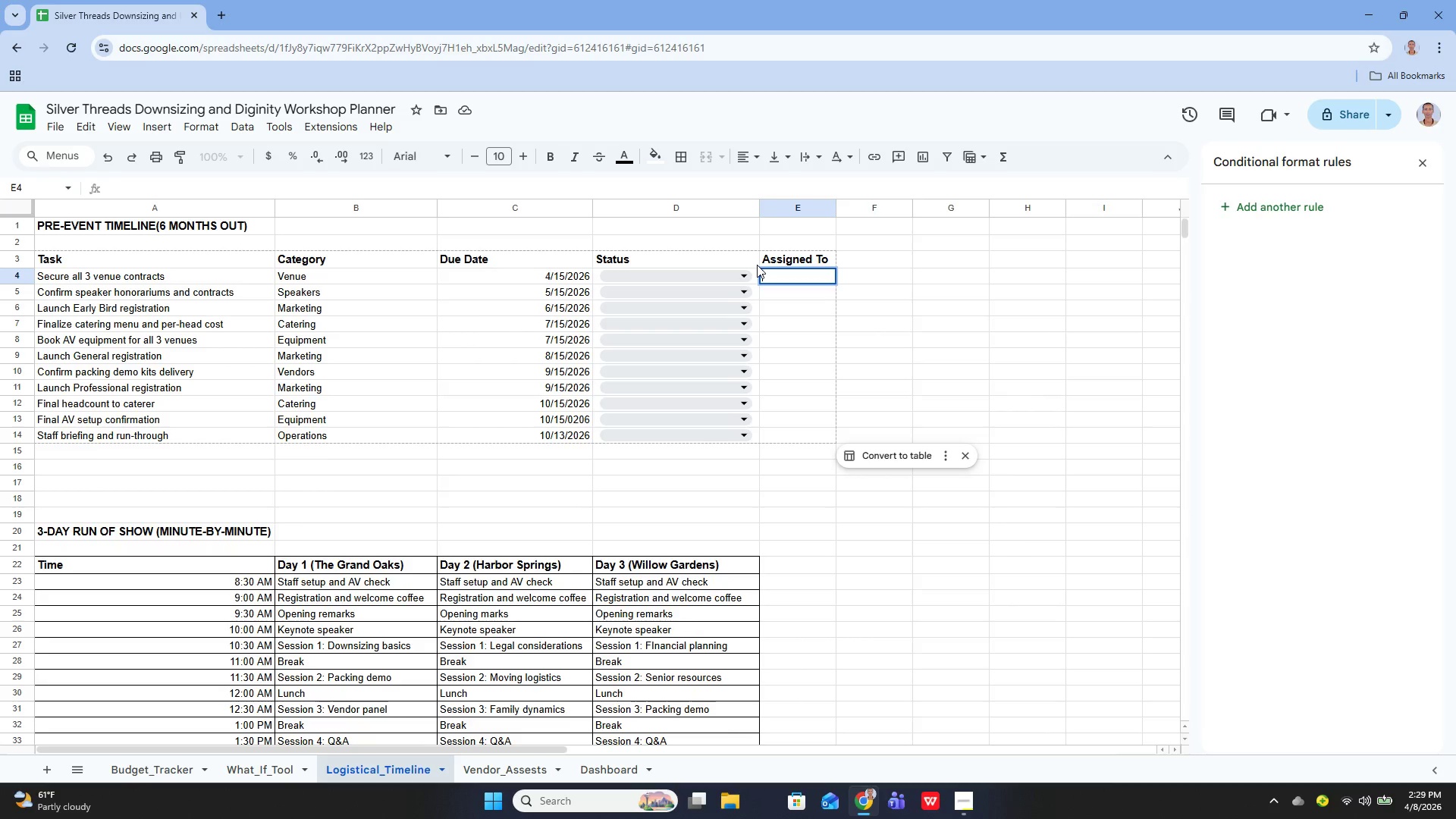 
type(Operations Manager)
 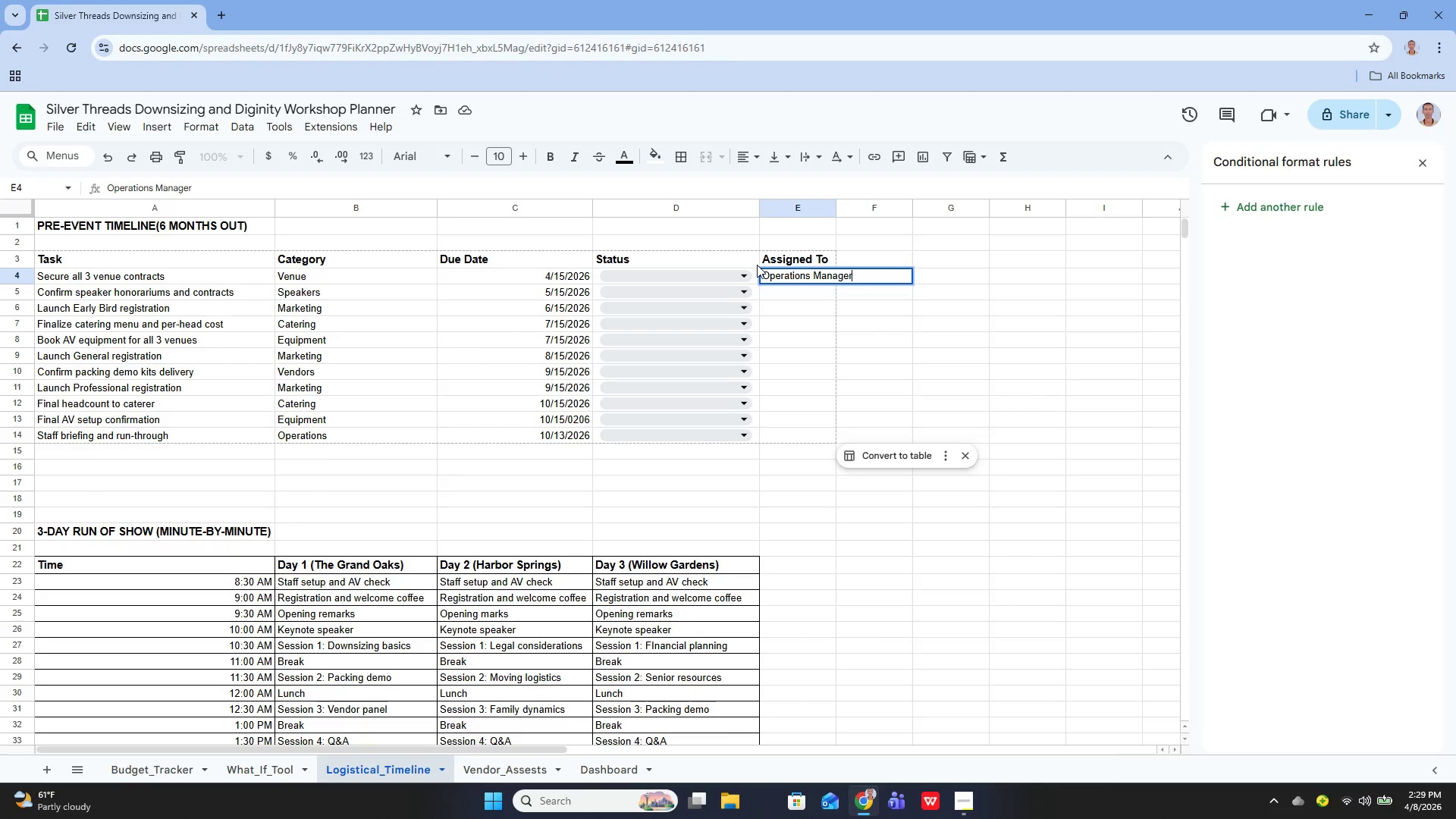 
key(Enter)
 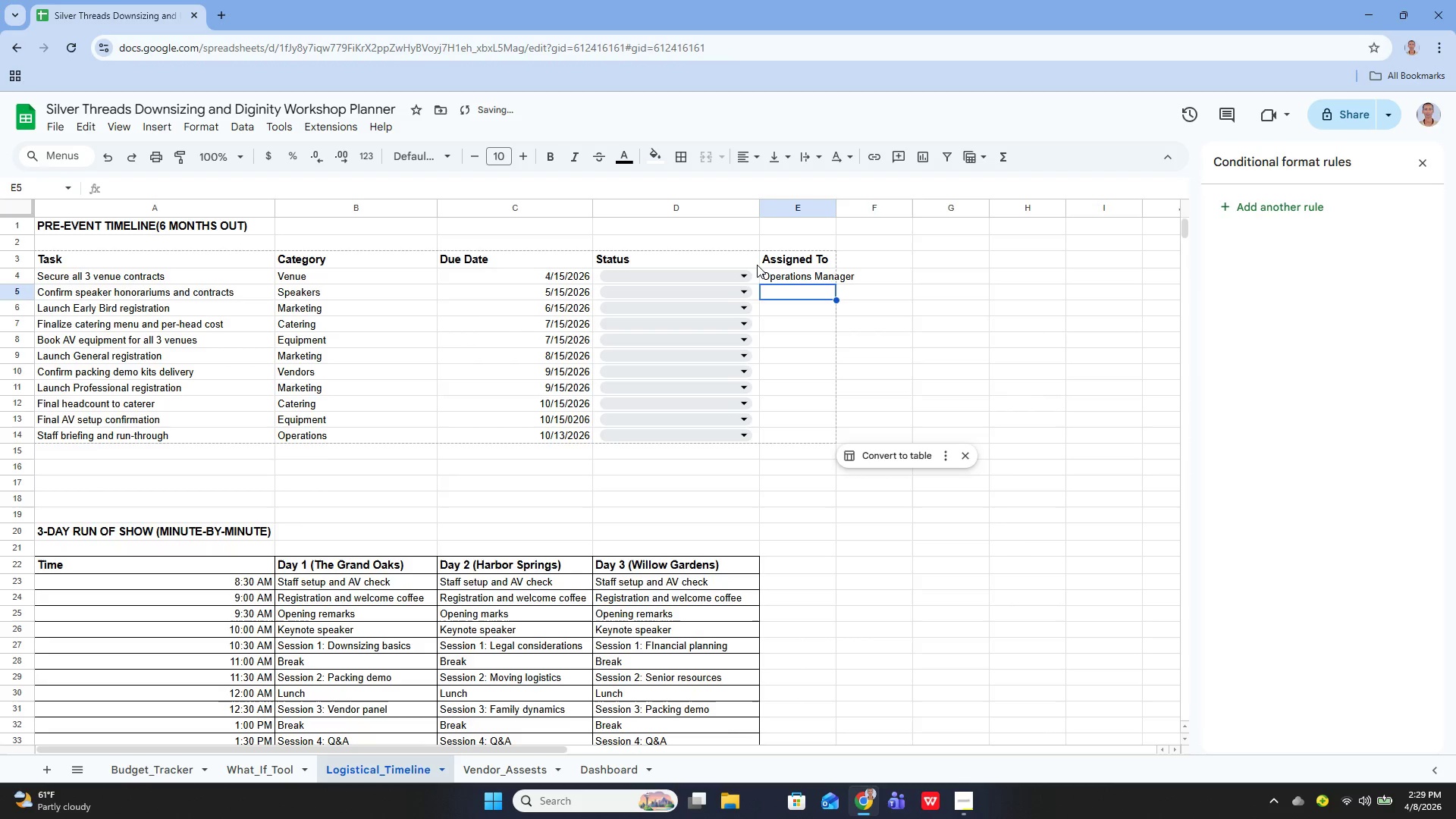 
key(Enter)
 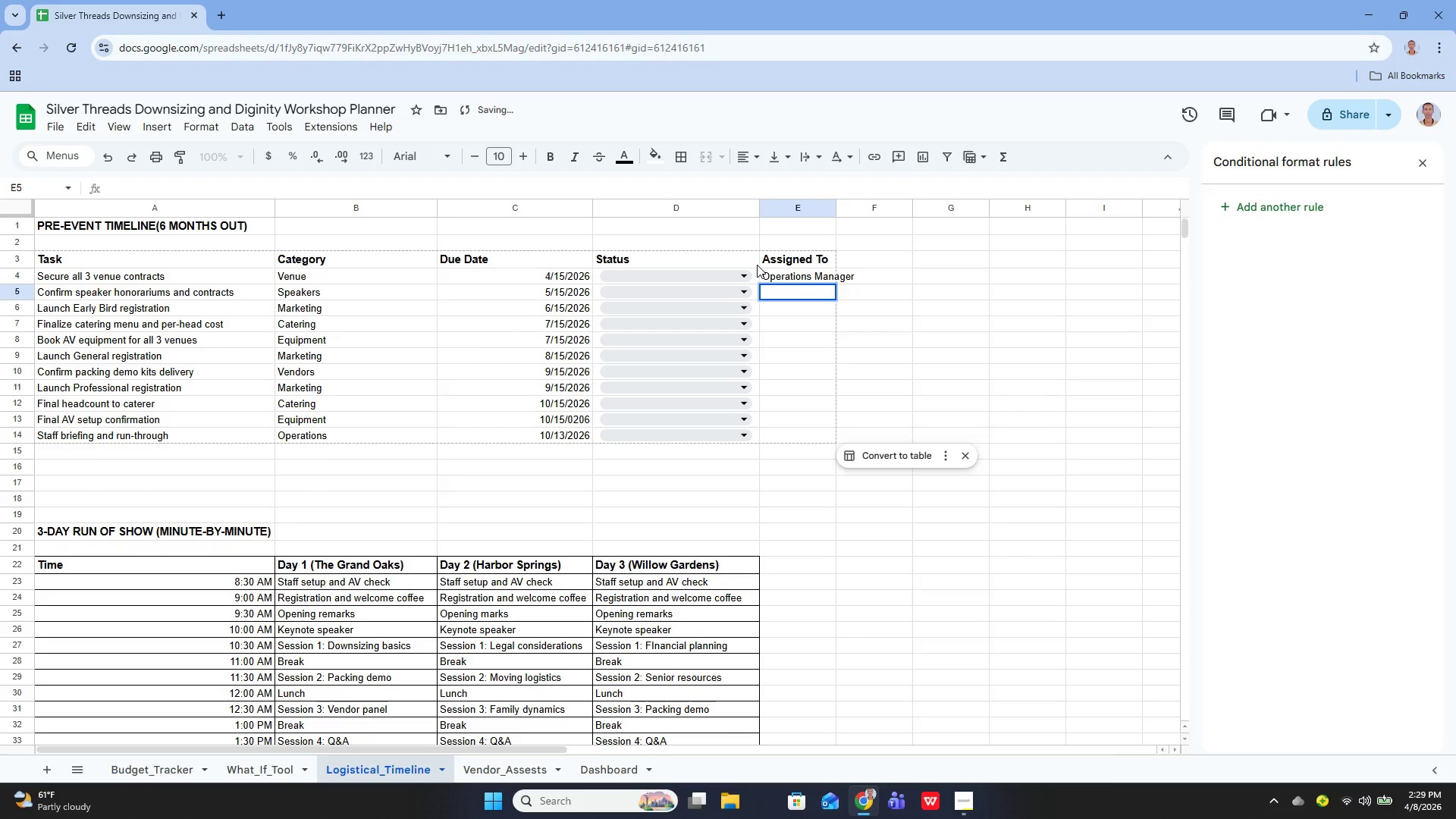 
type(Event Cor)
key(Backspace)
type(ordinator)
 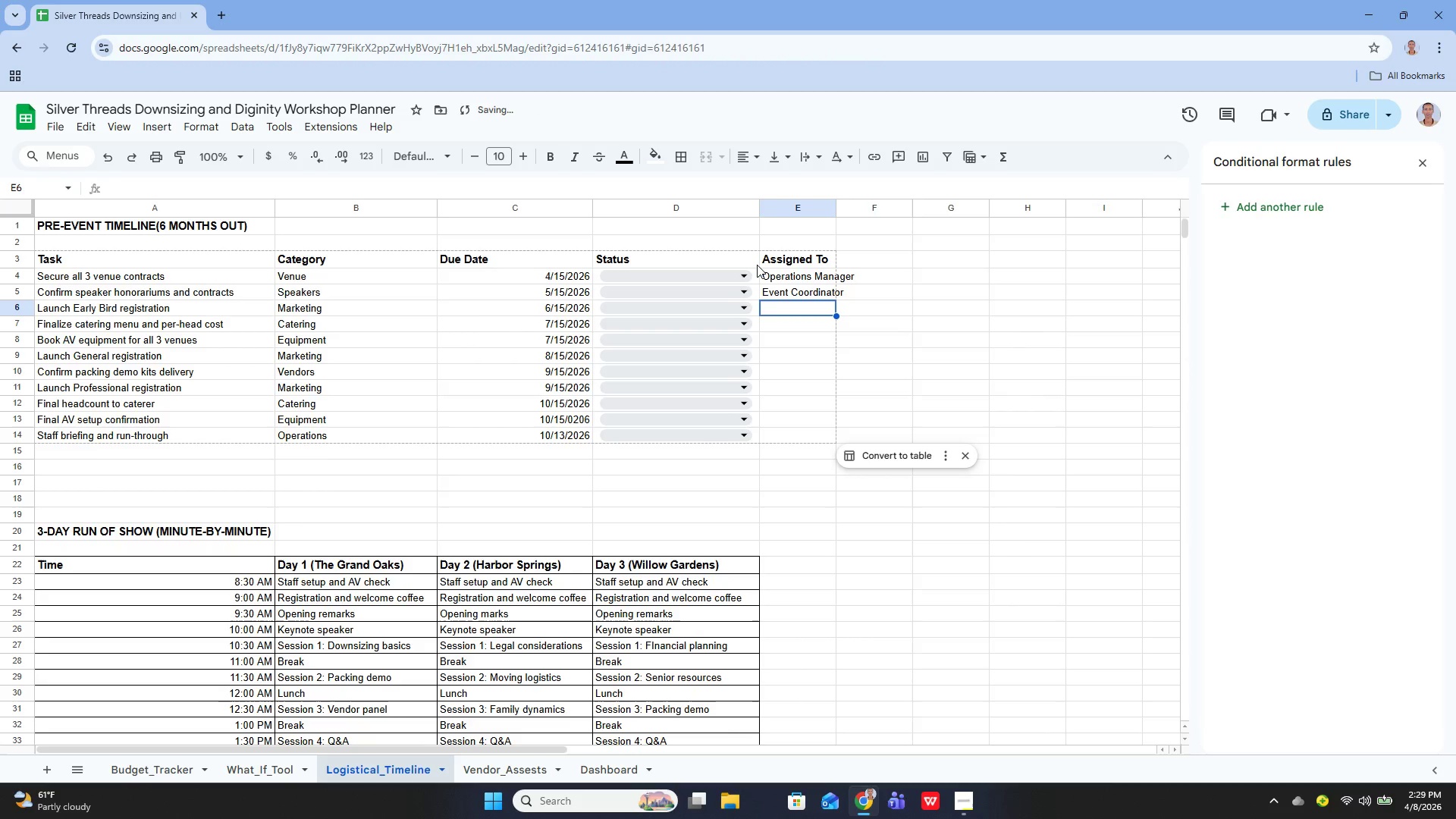 
 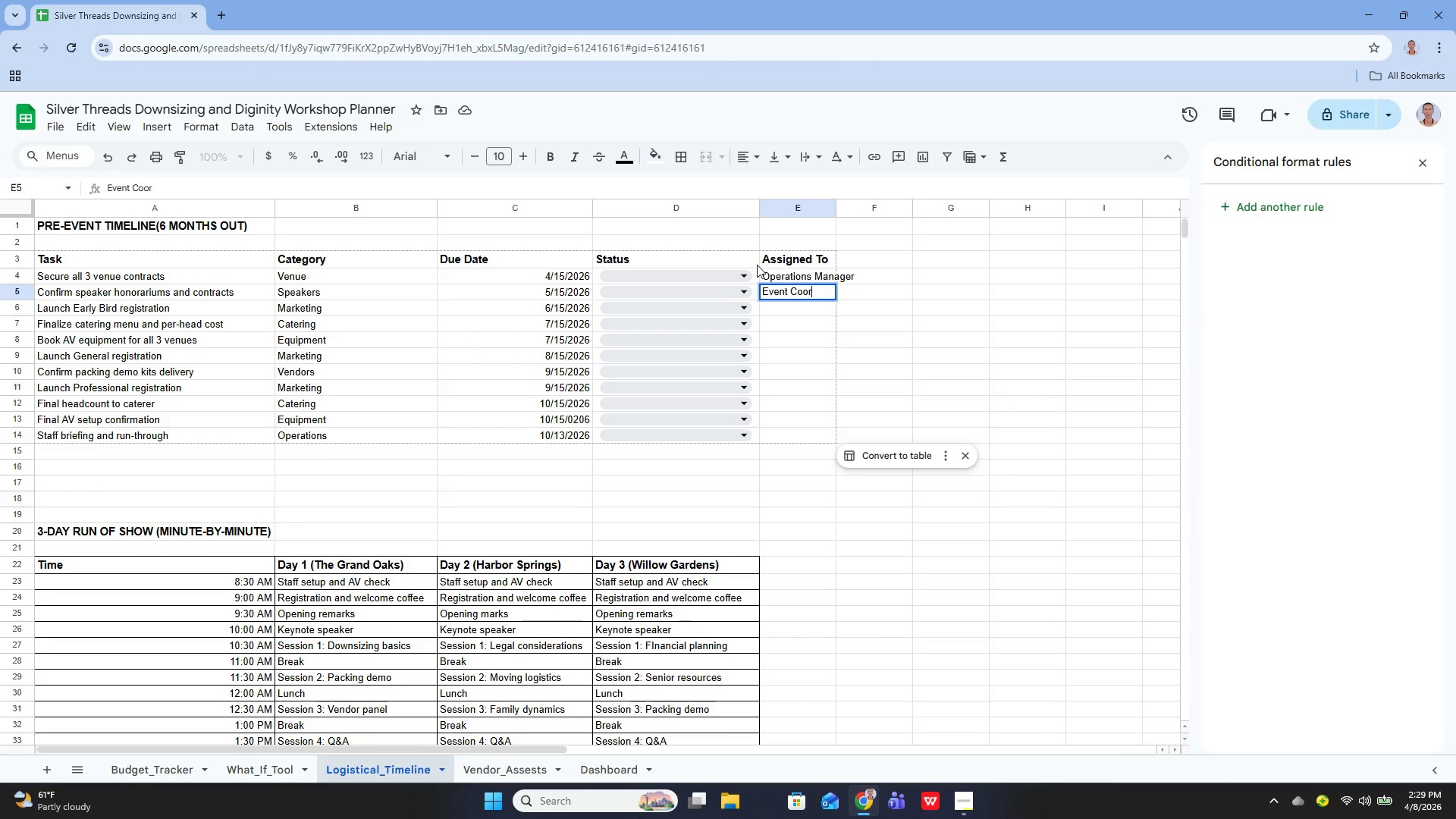 
key(Enter)
 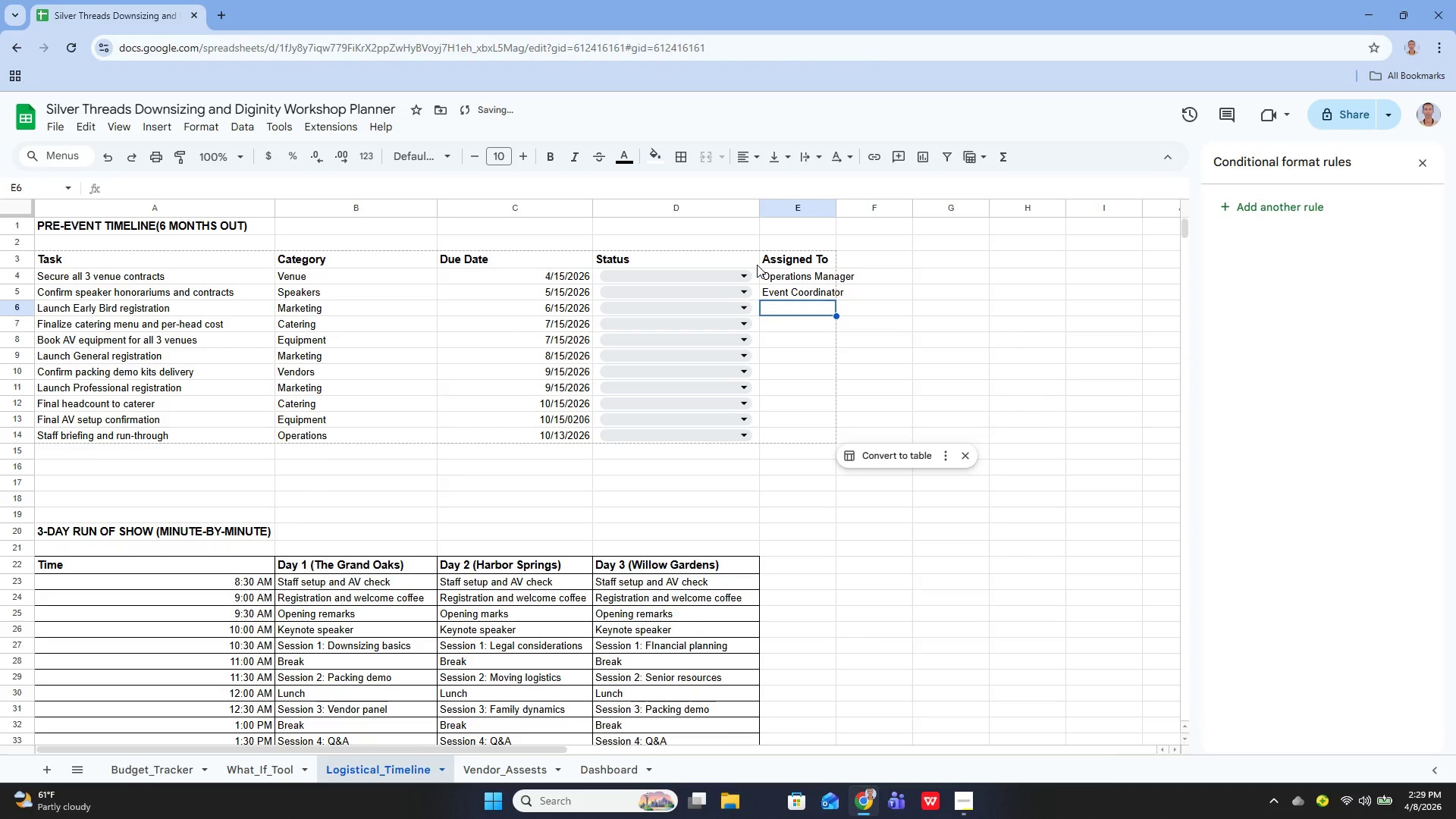 
key(Enter)
 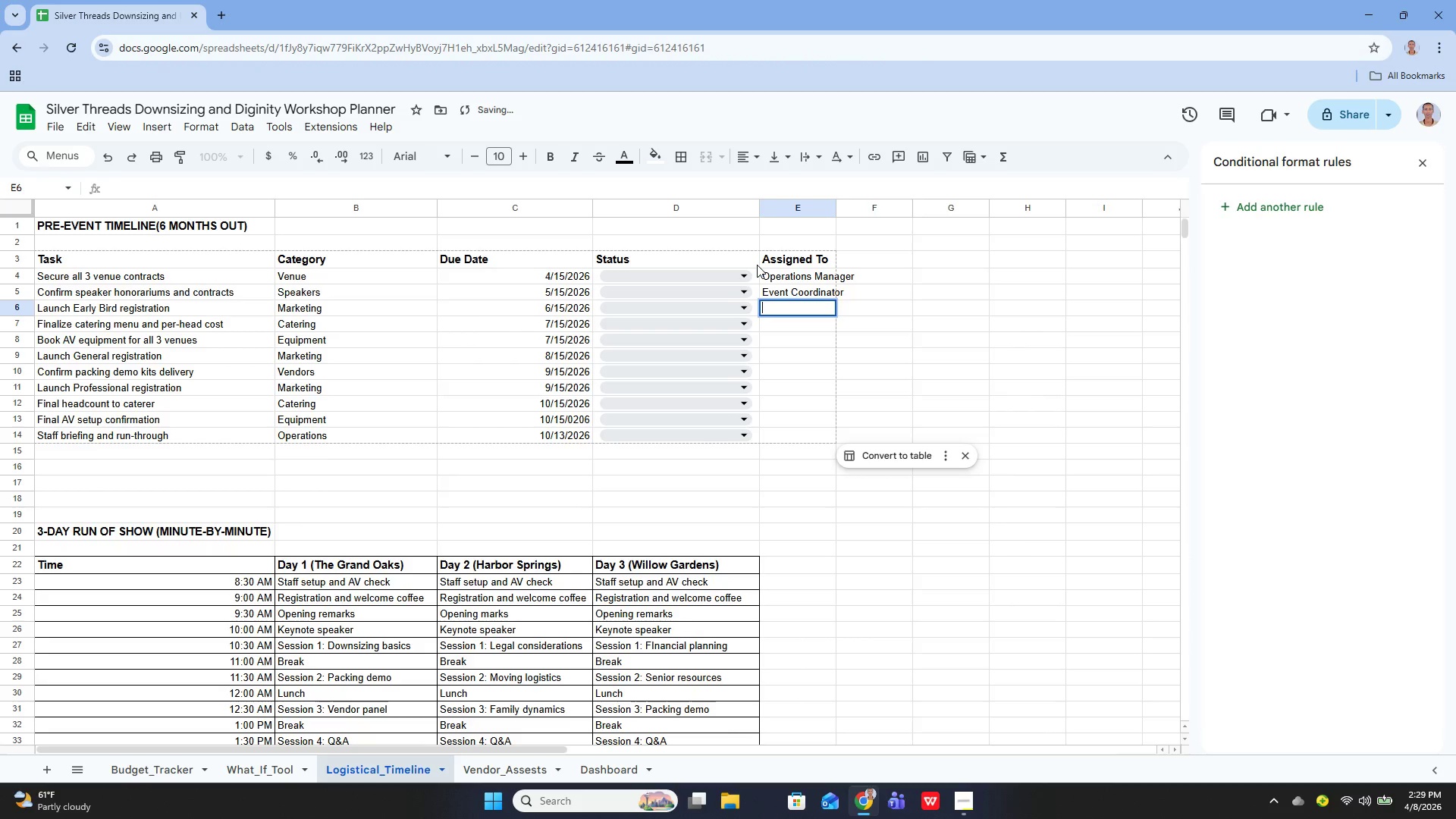 
type(Marketing Lead)
 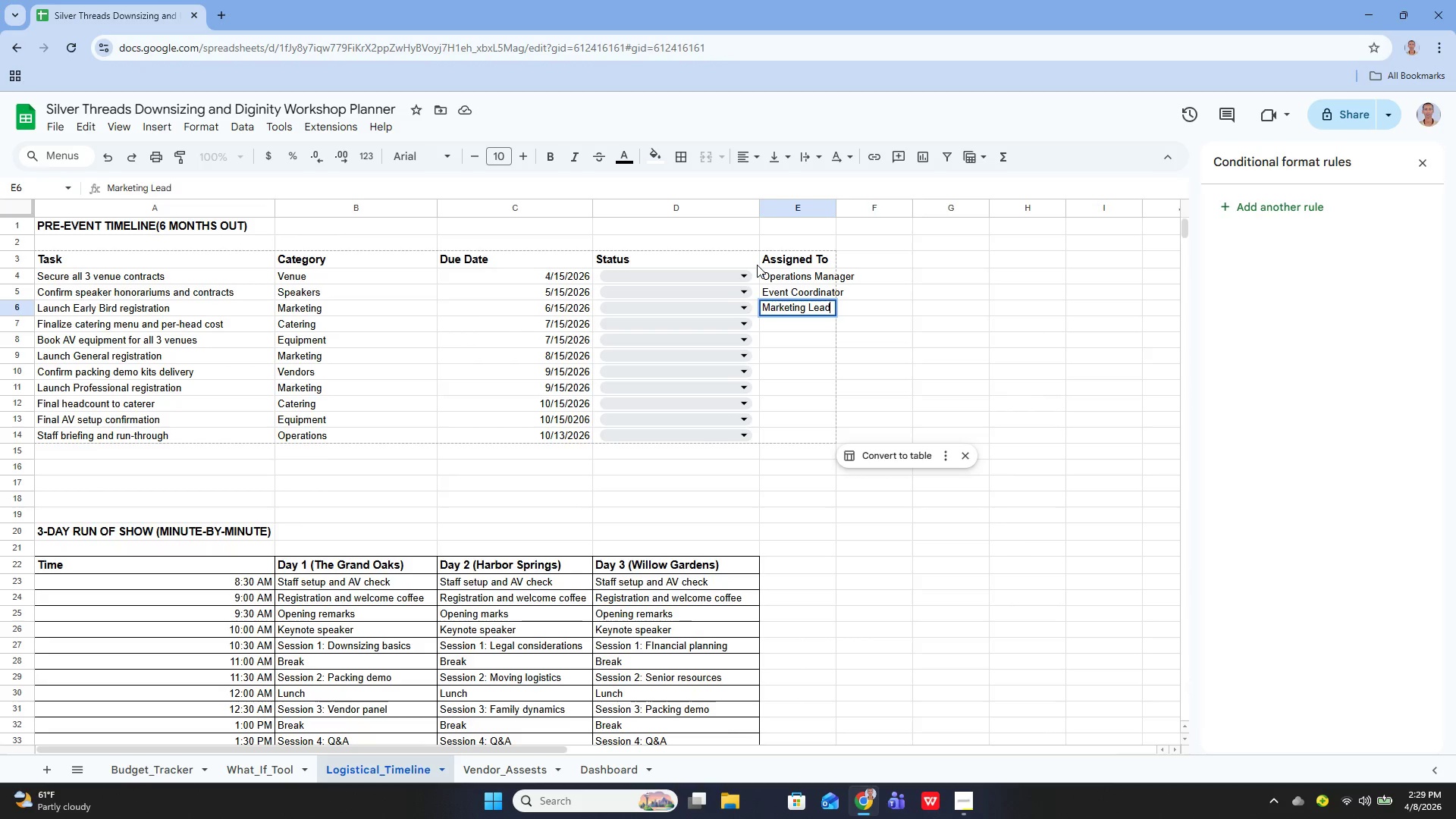 
key(Enter)
 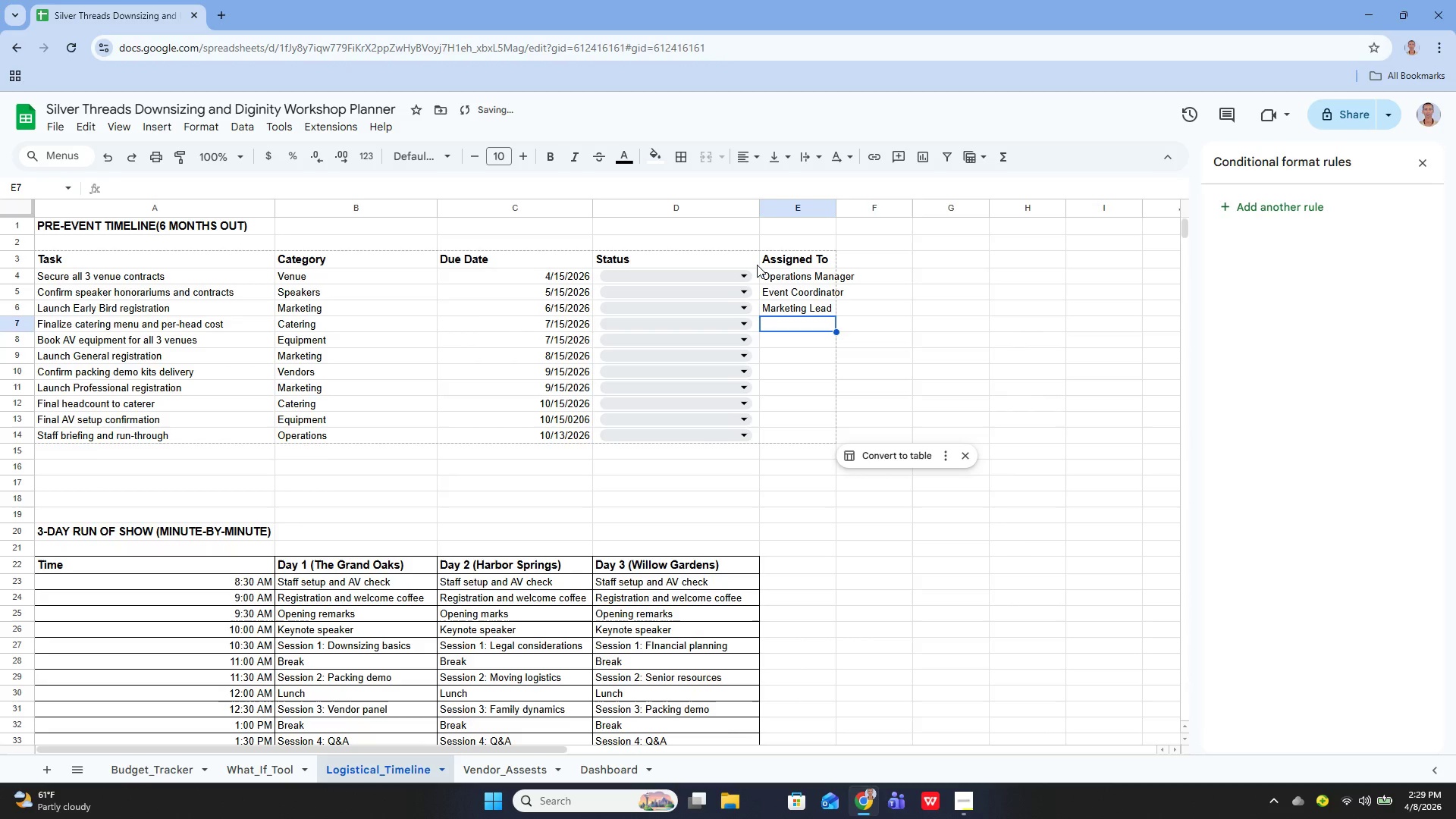 
key(Enter)
 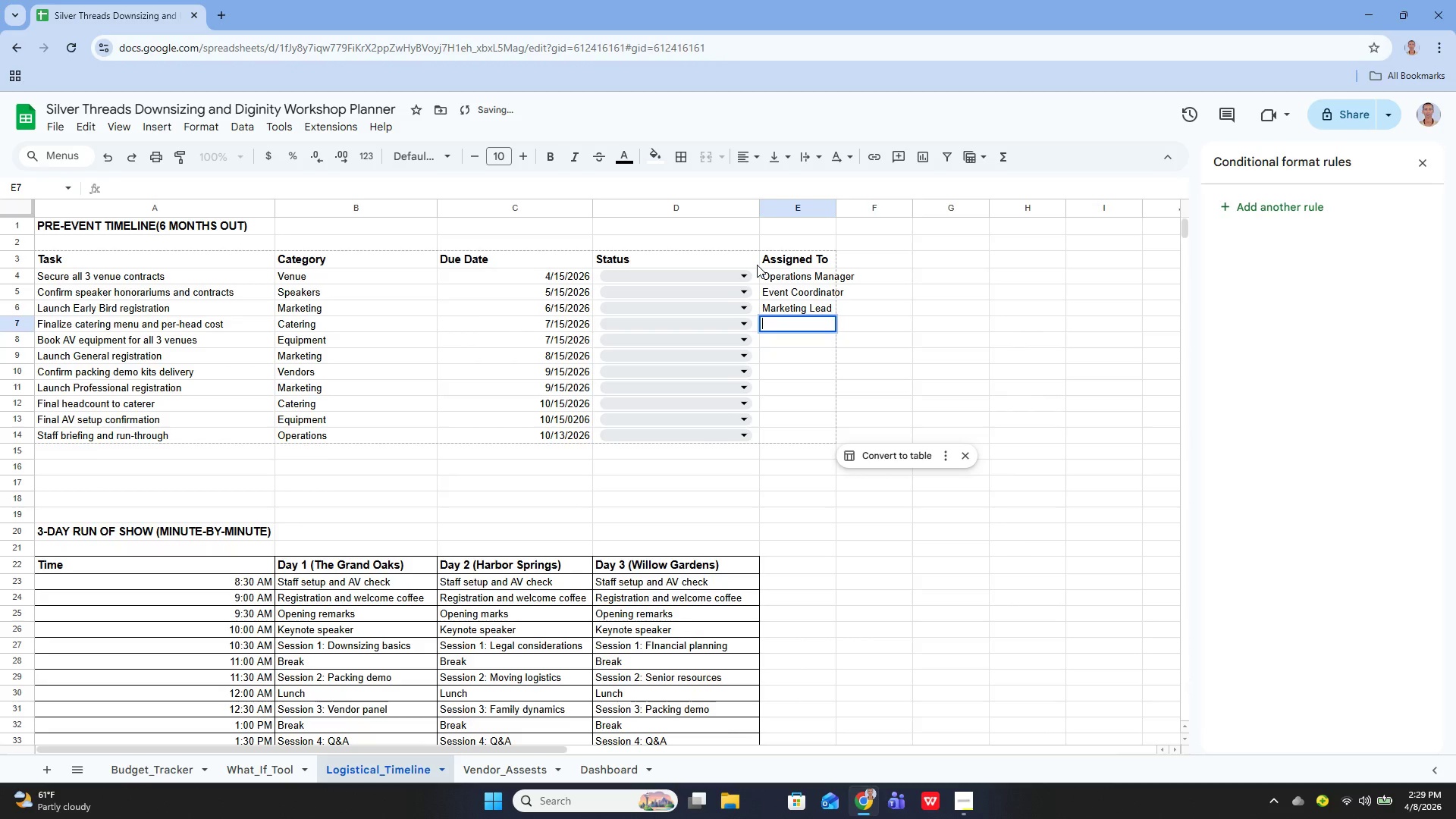 
type(Caterig Manager)
 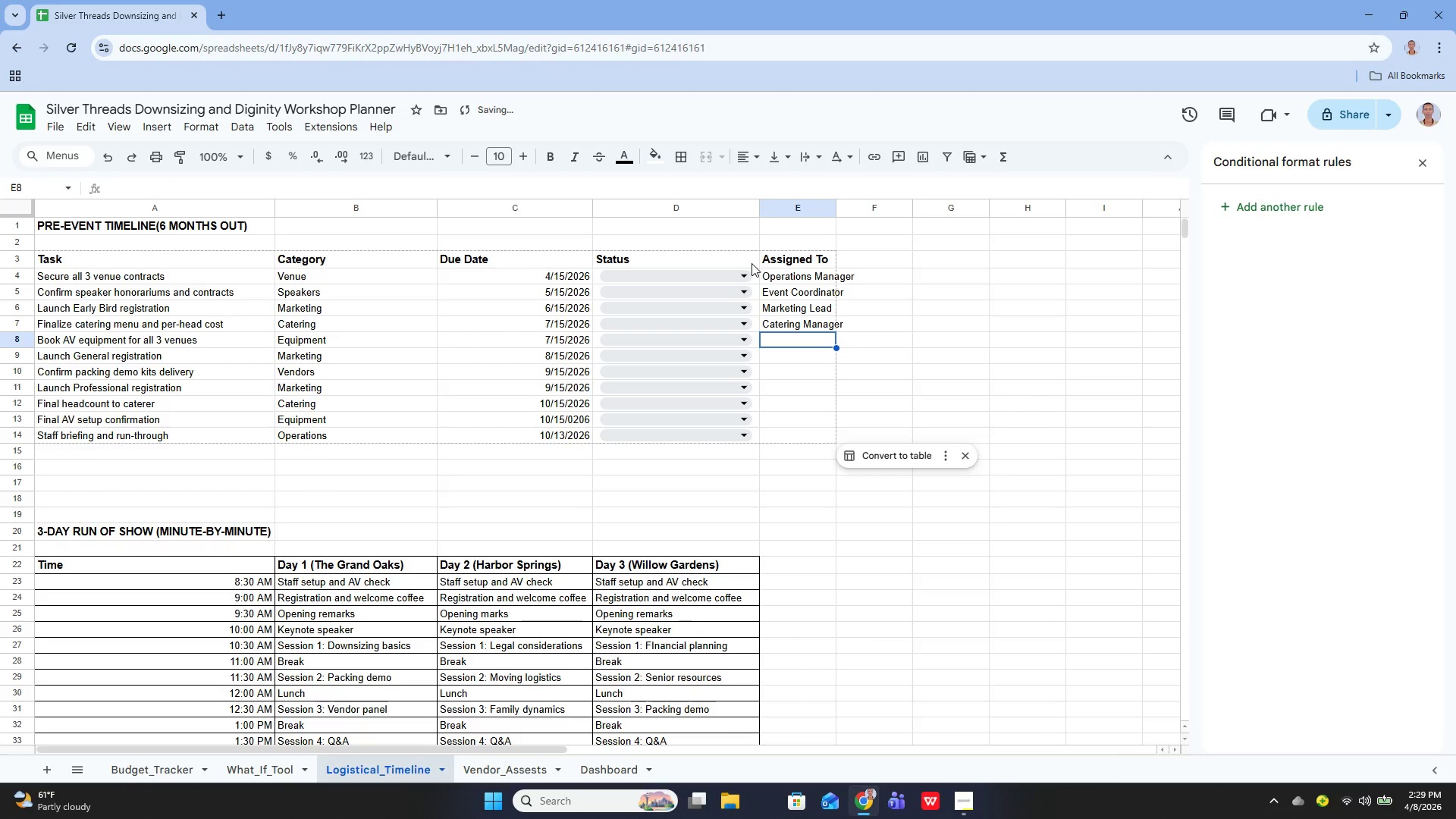 
key(Enter)
 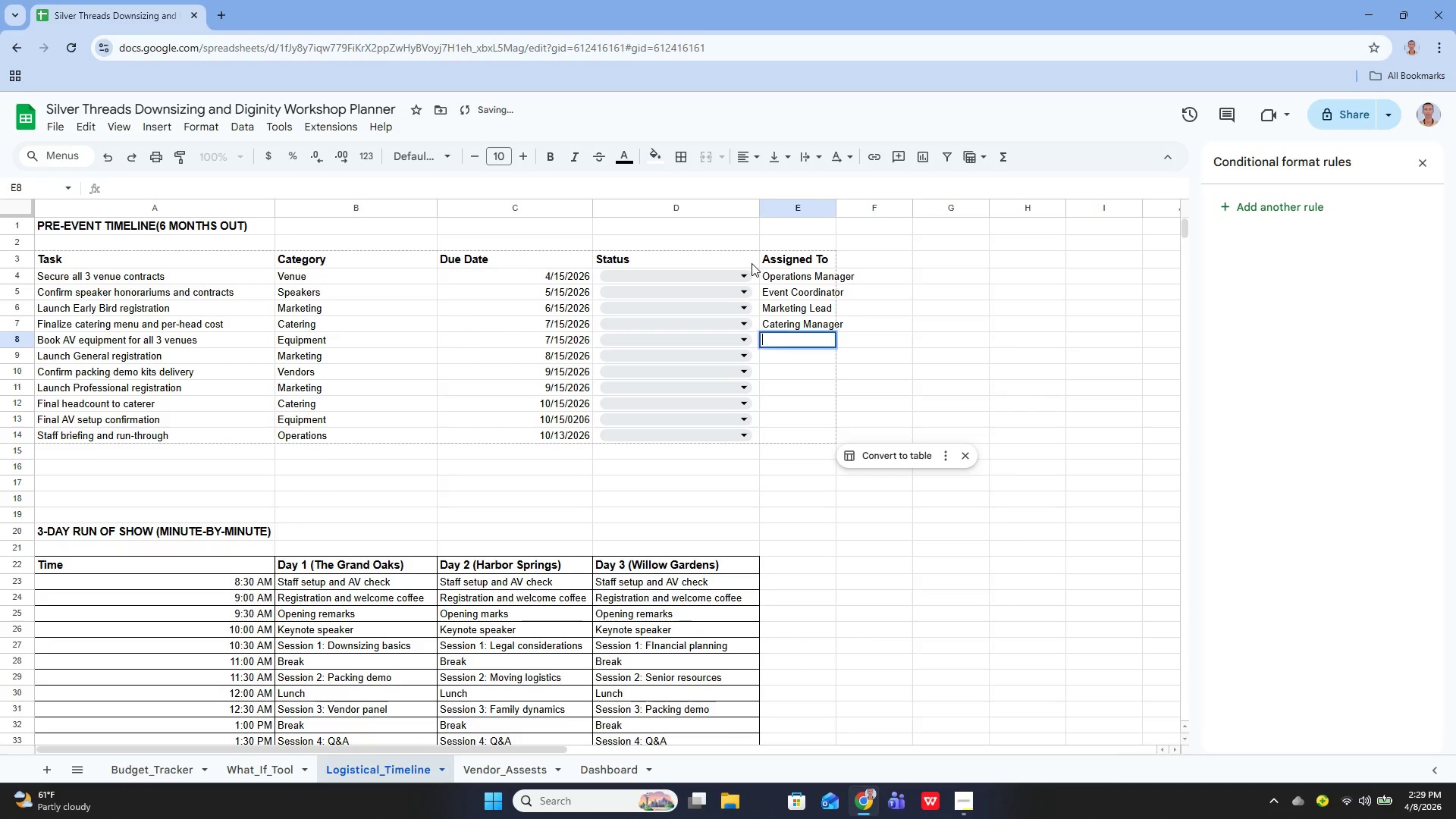 
key(Enter)
 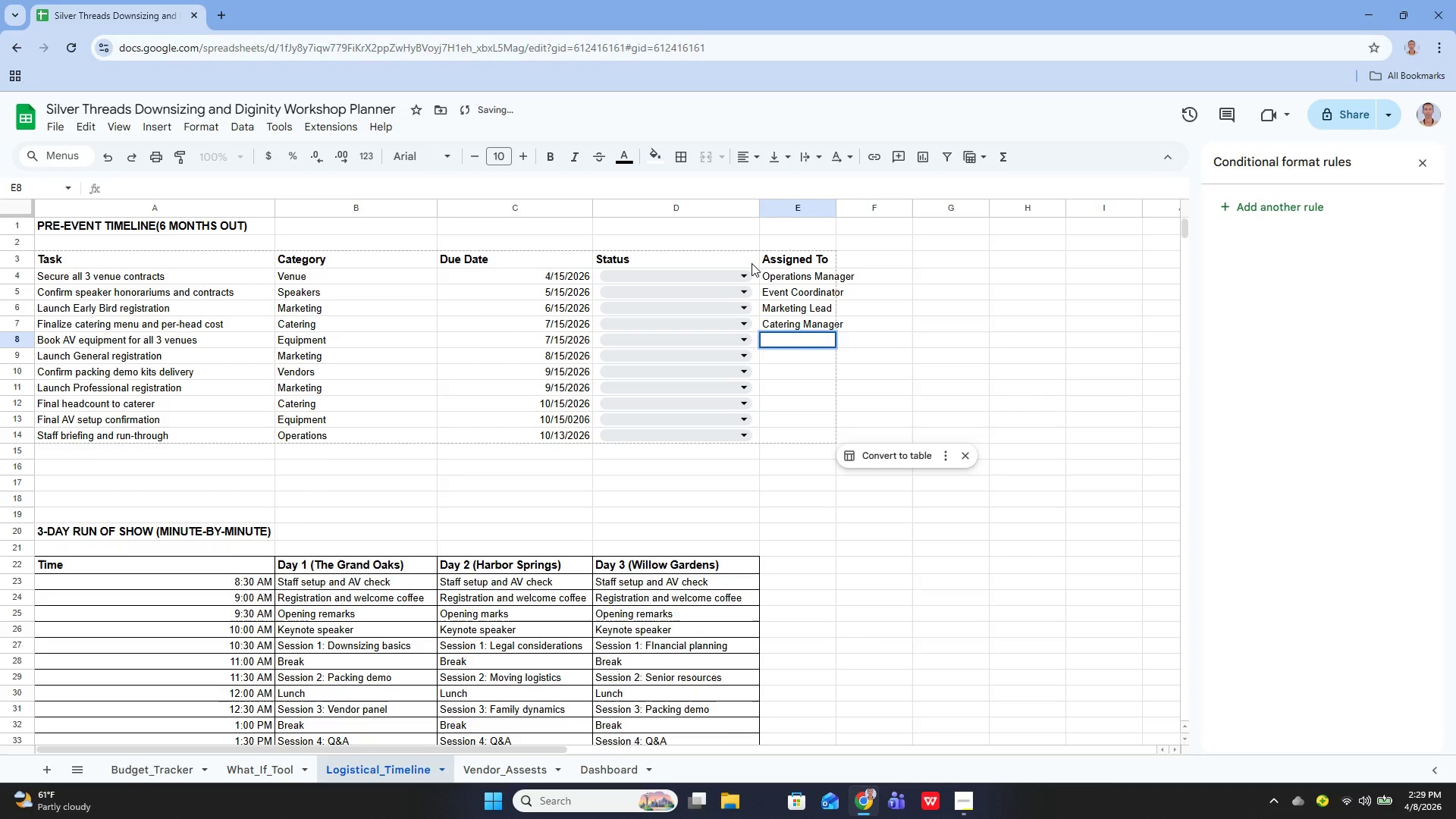 
type(AV Technc)
key(Backspace)
key(Backspace)
type(nician)
 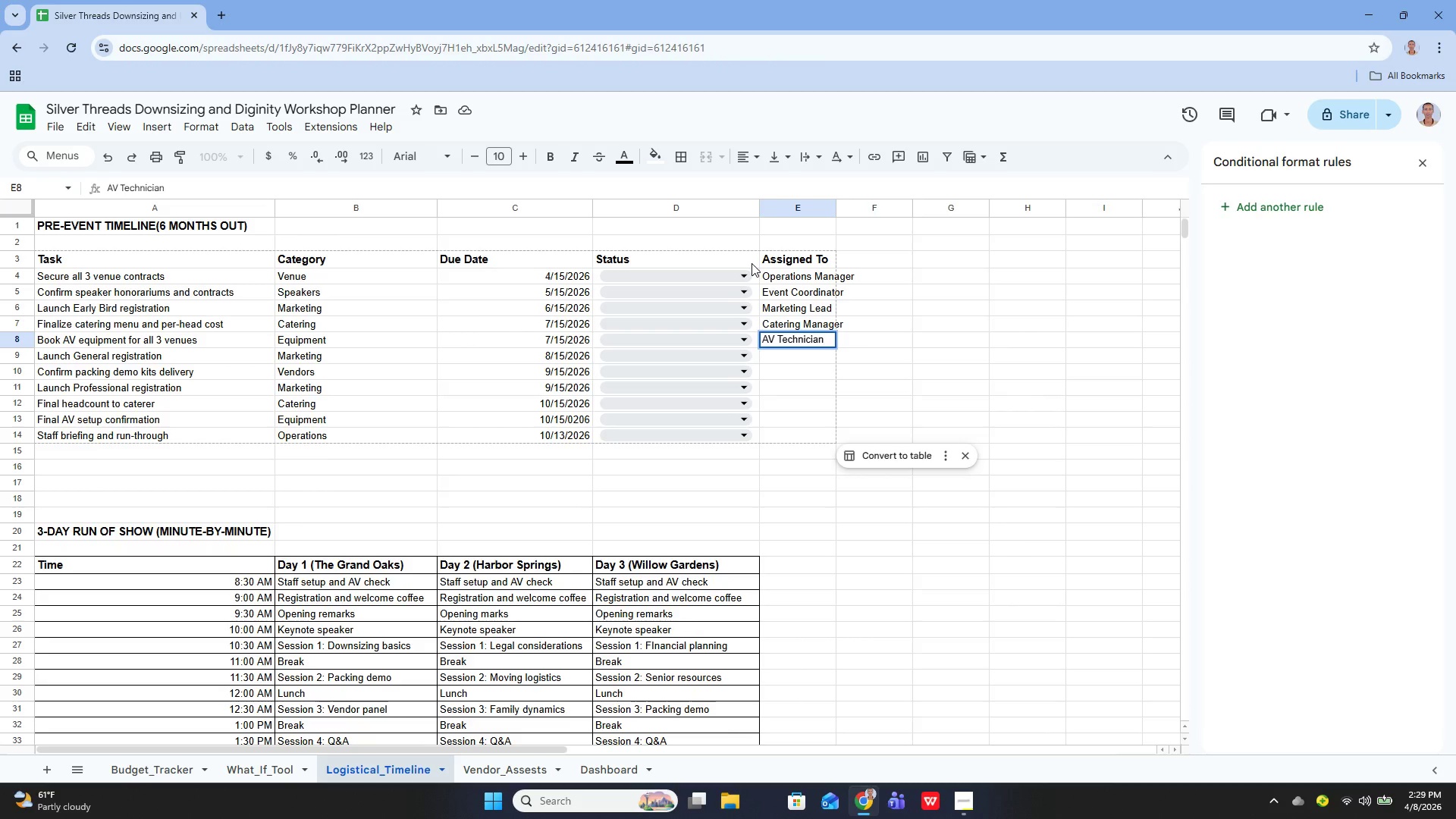 
key(Enter)
 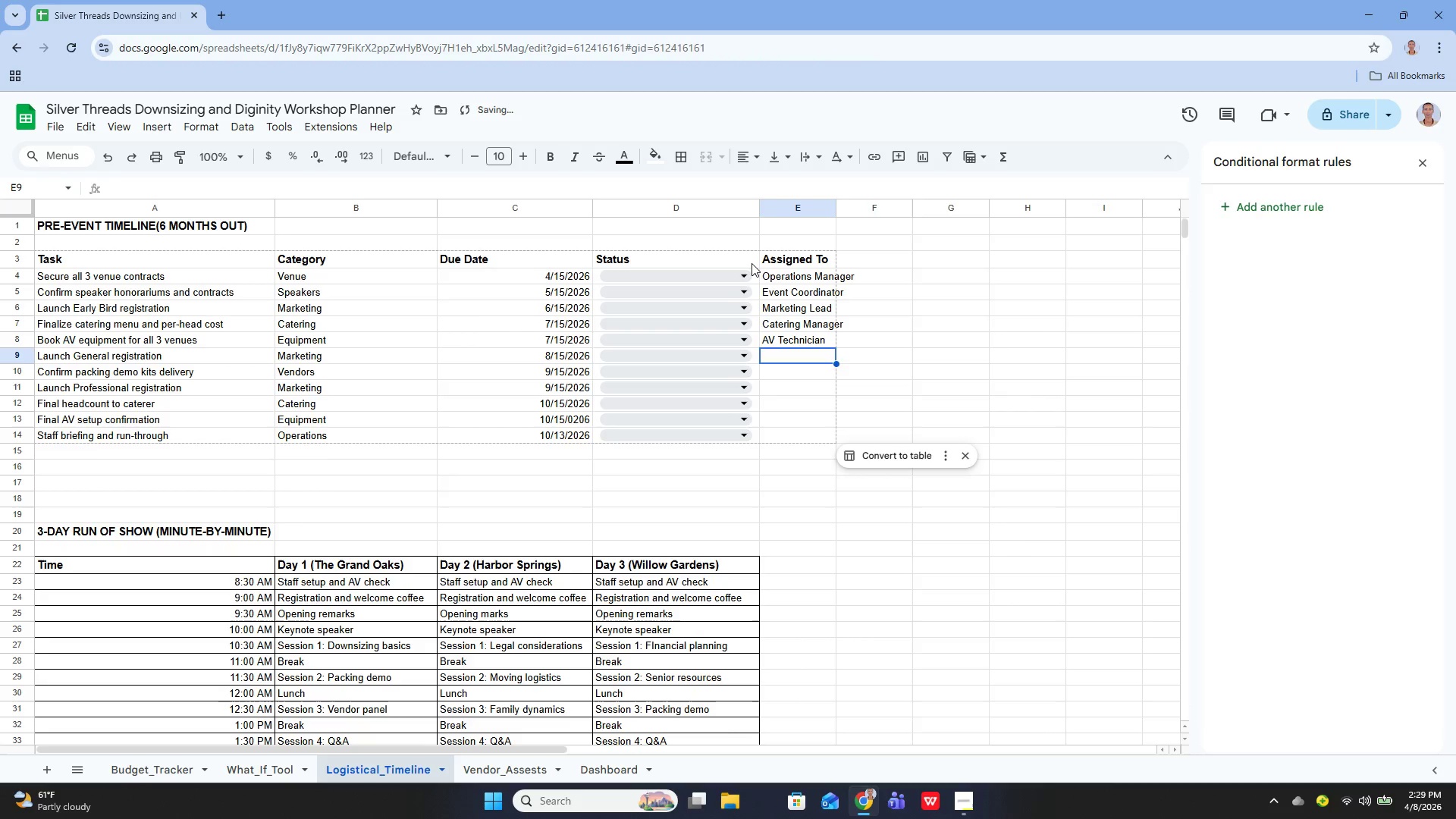 
key(Enter)
 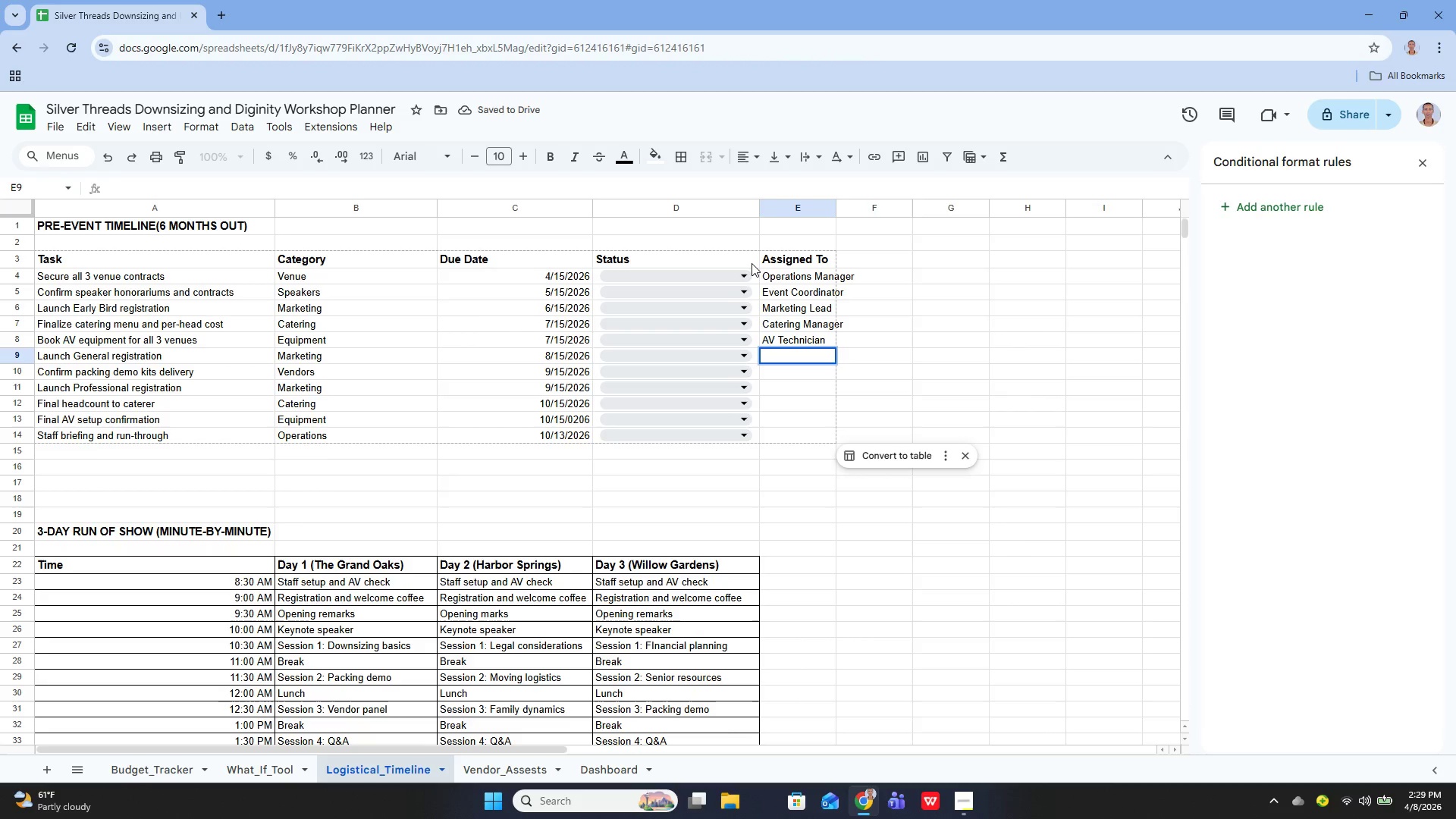 
type(Ma)
 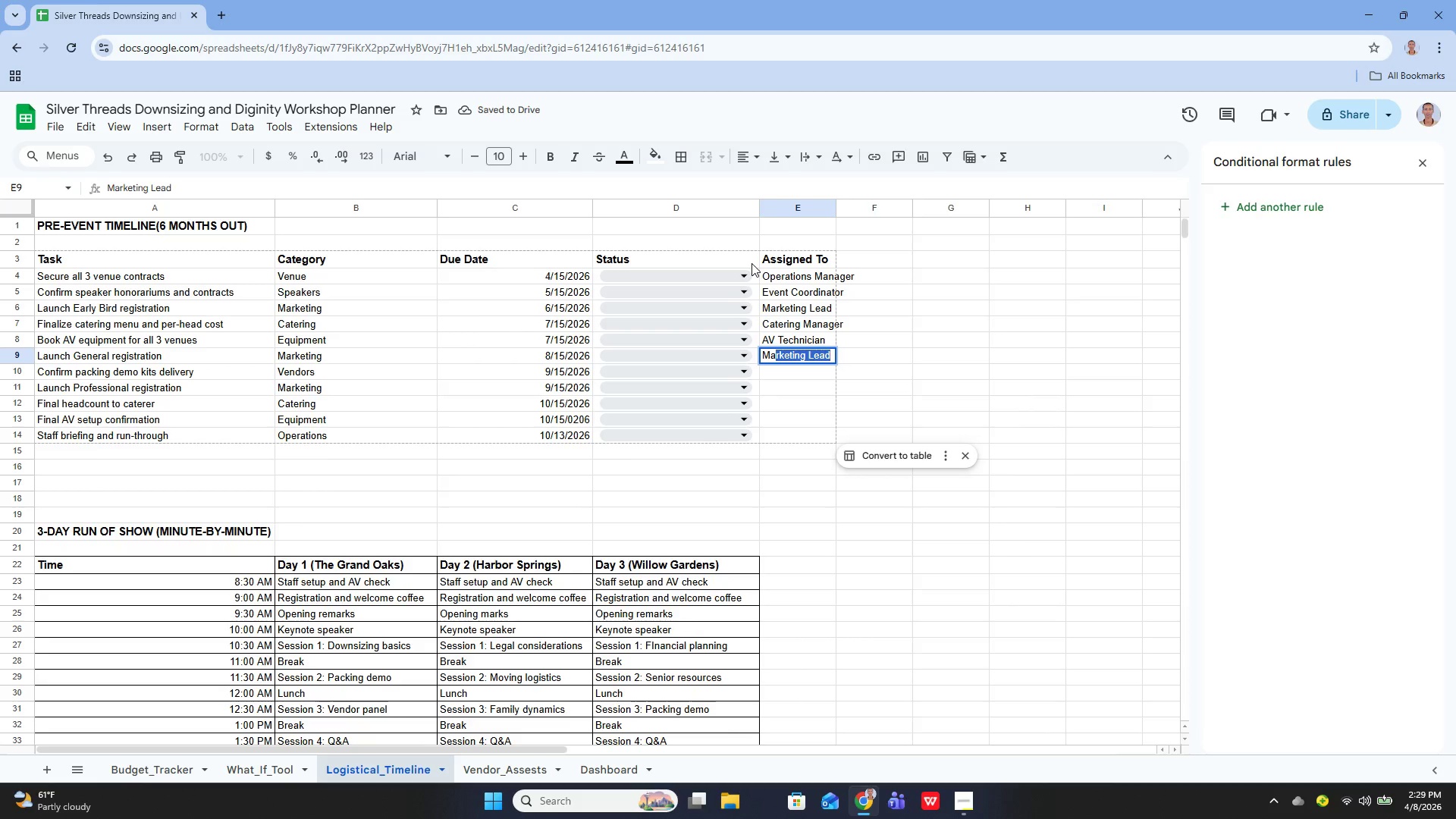 
key(ArrowRight)
 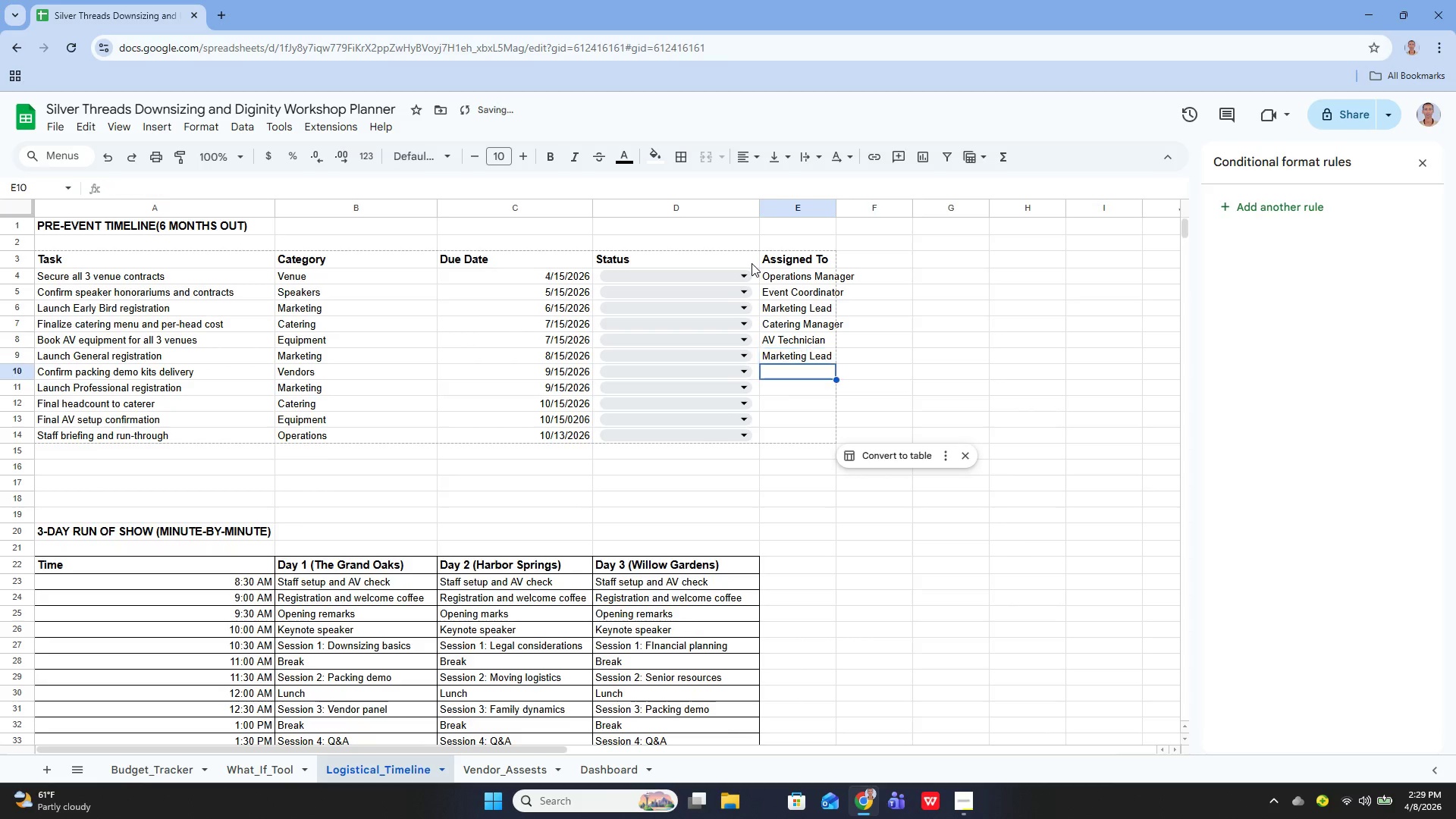 
key(Enter)
 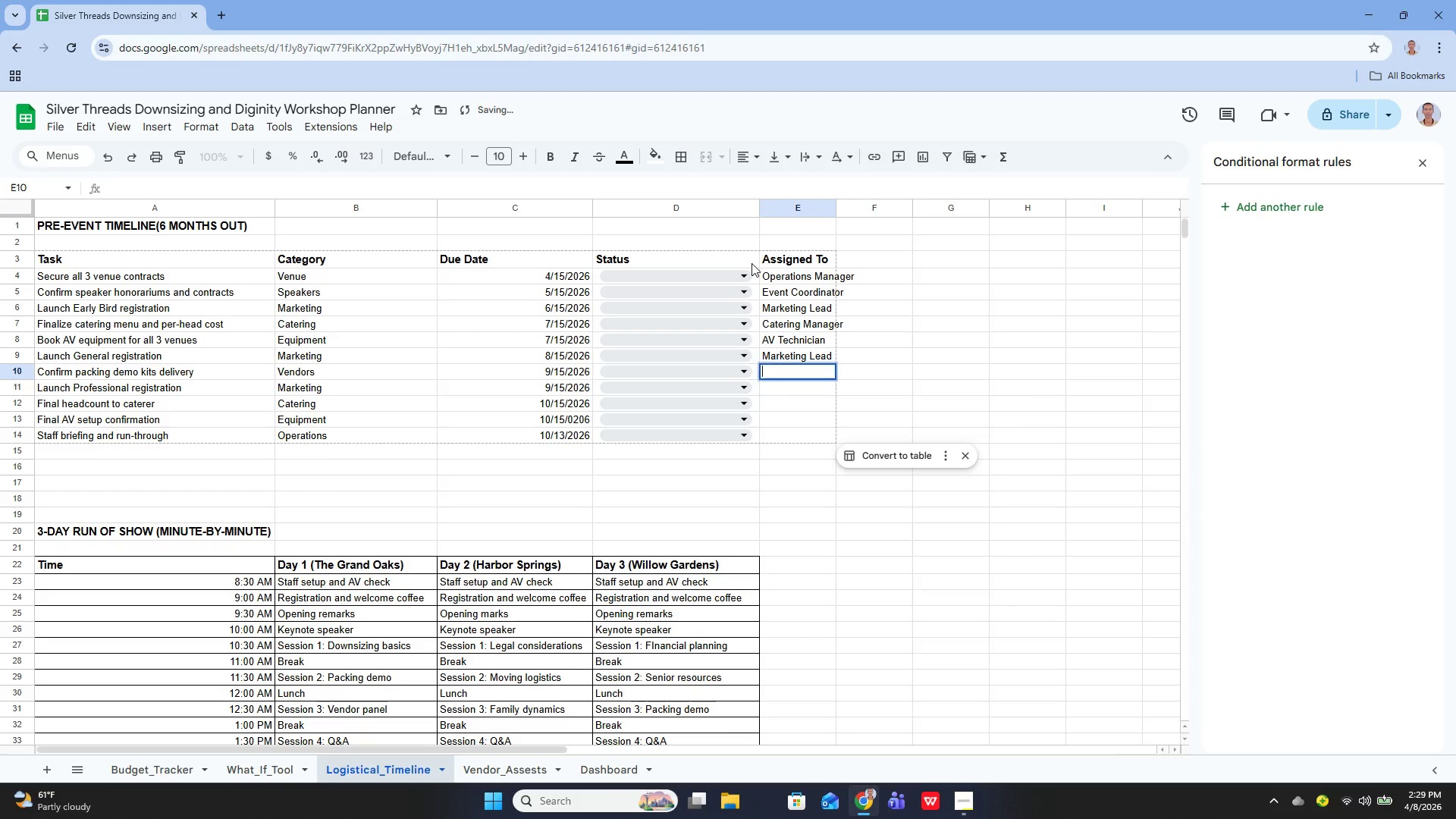 
key(Enter)
 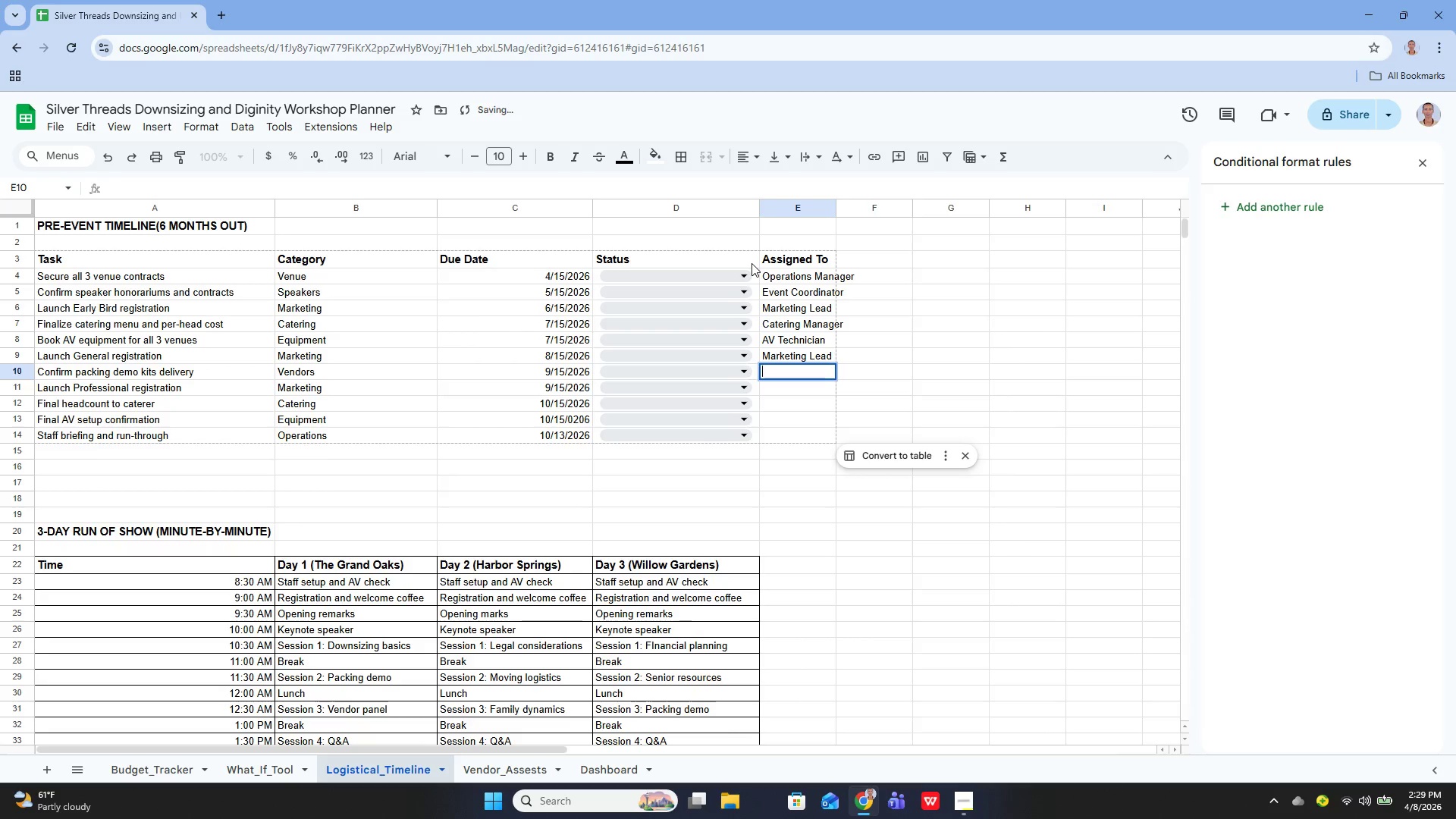 
type(Logistics Coordinator)
 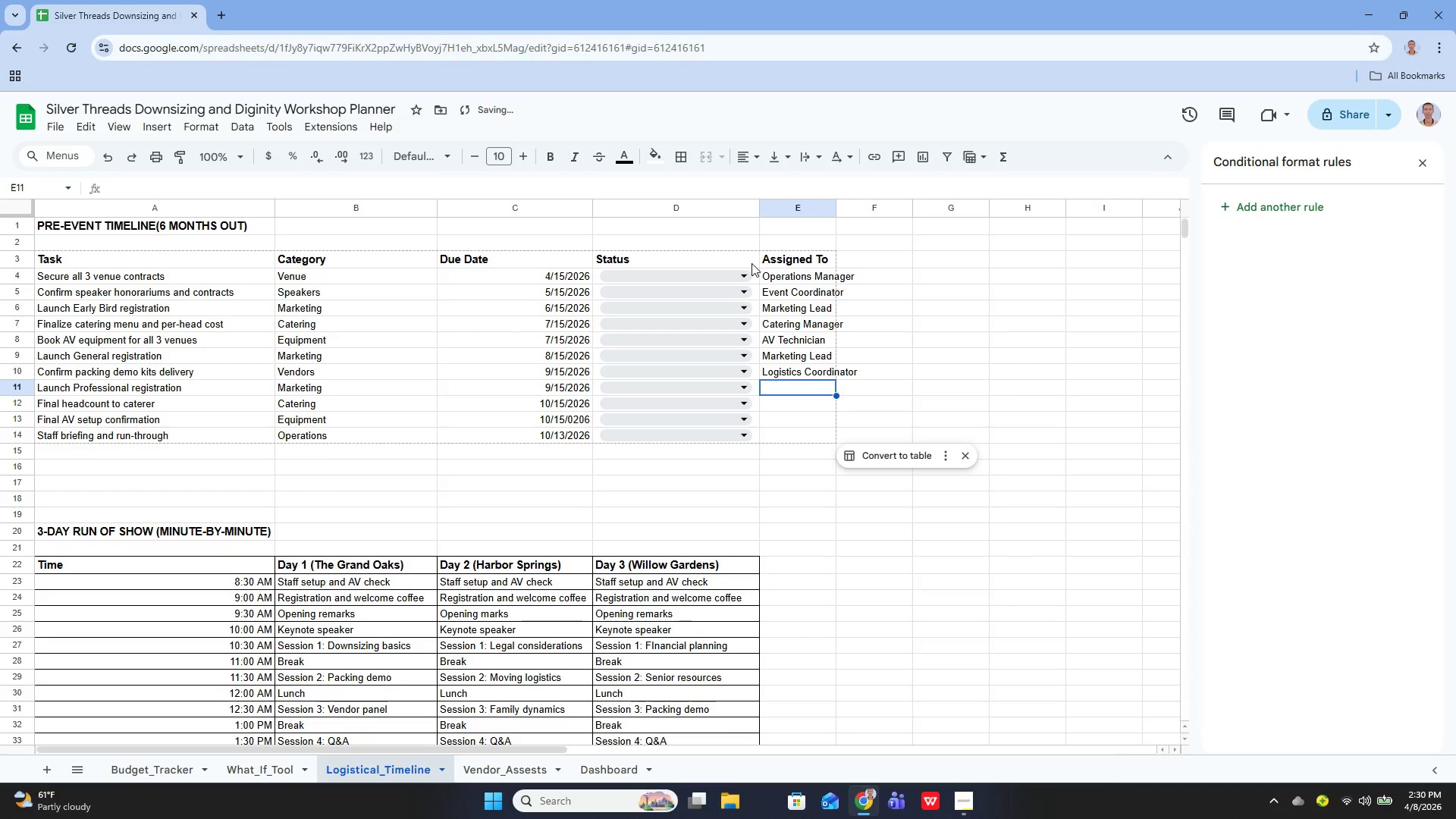 
 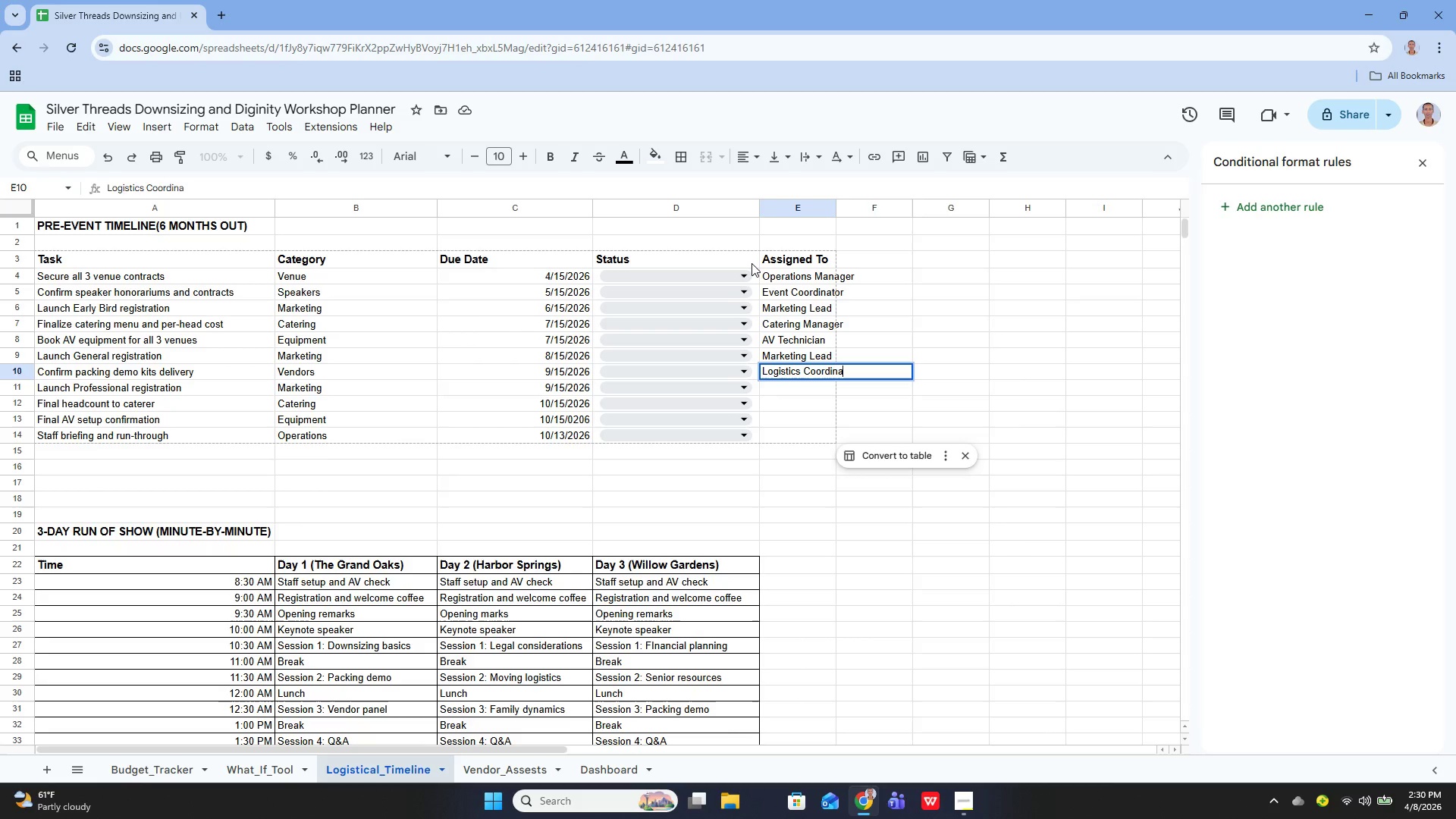 
key(Enter)
 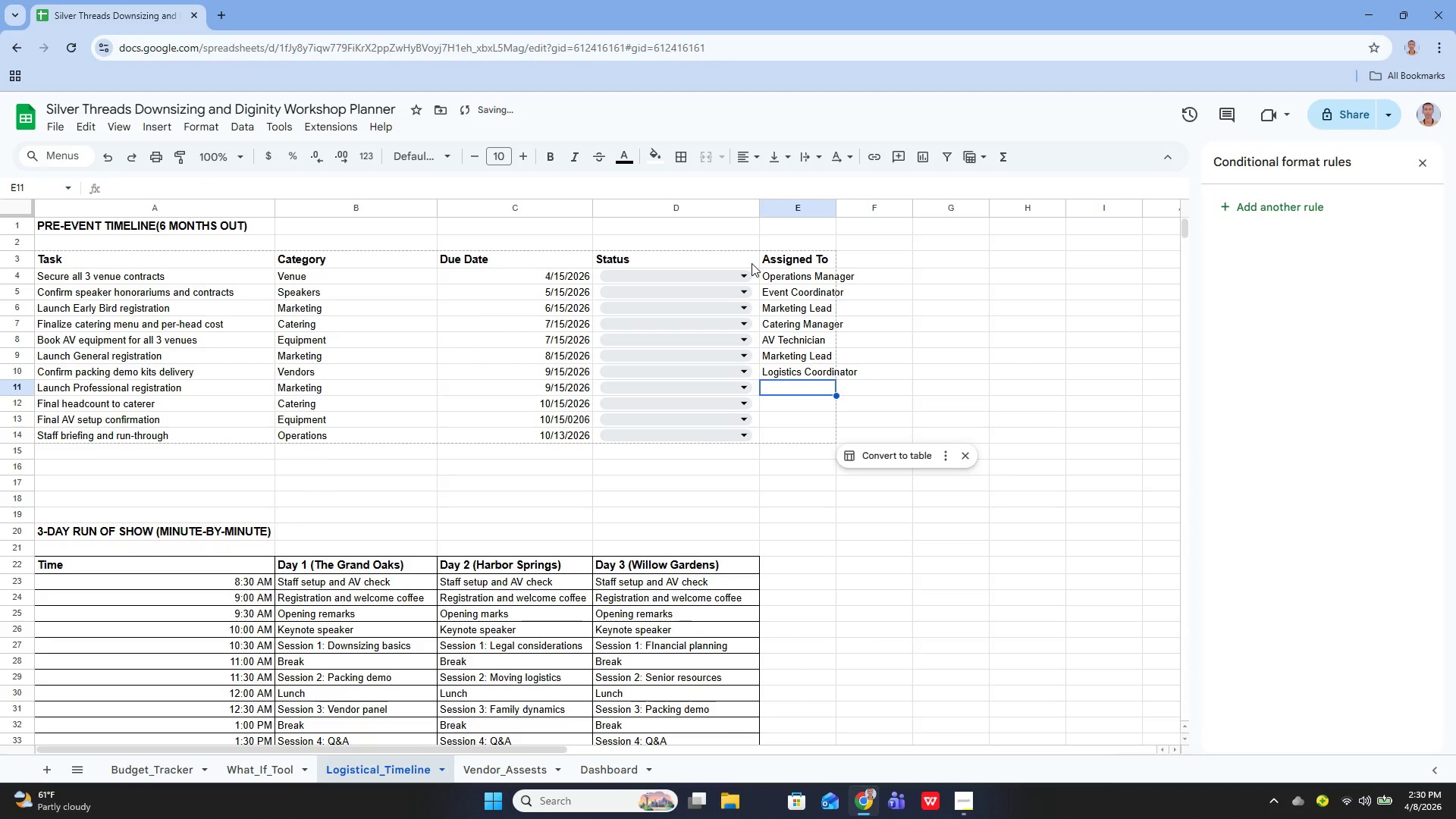 
key(Enter)
 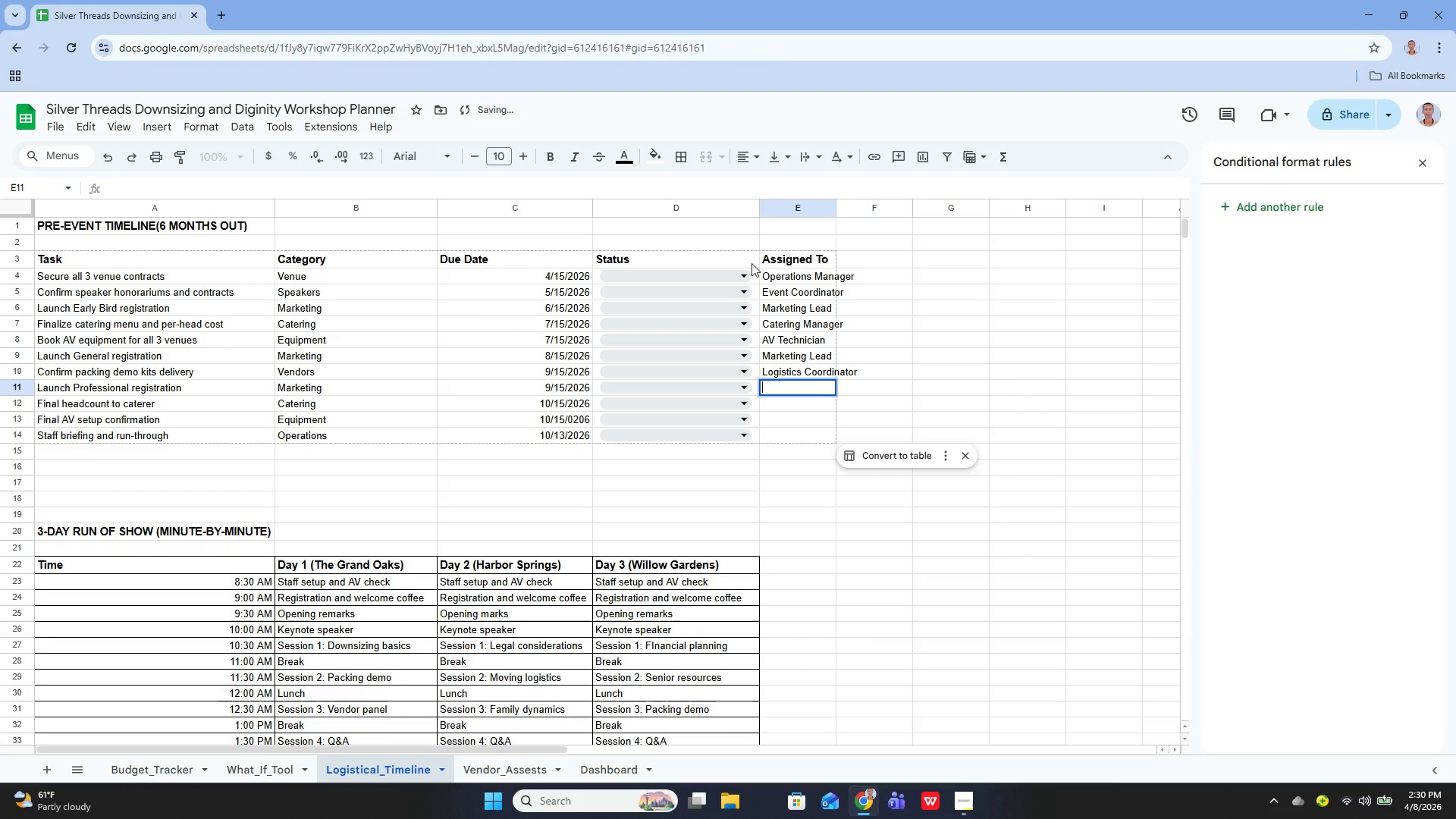 
type(Marketig Kead)
 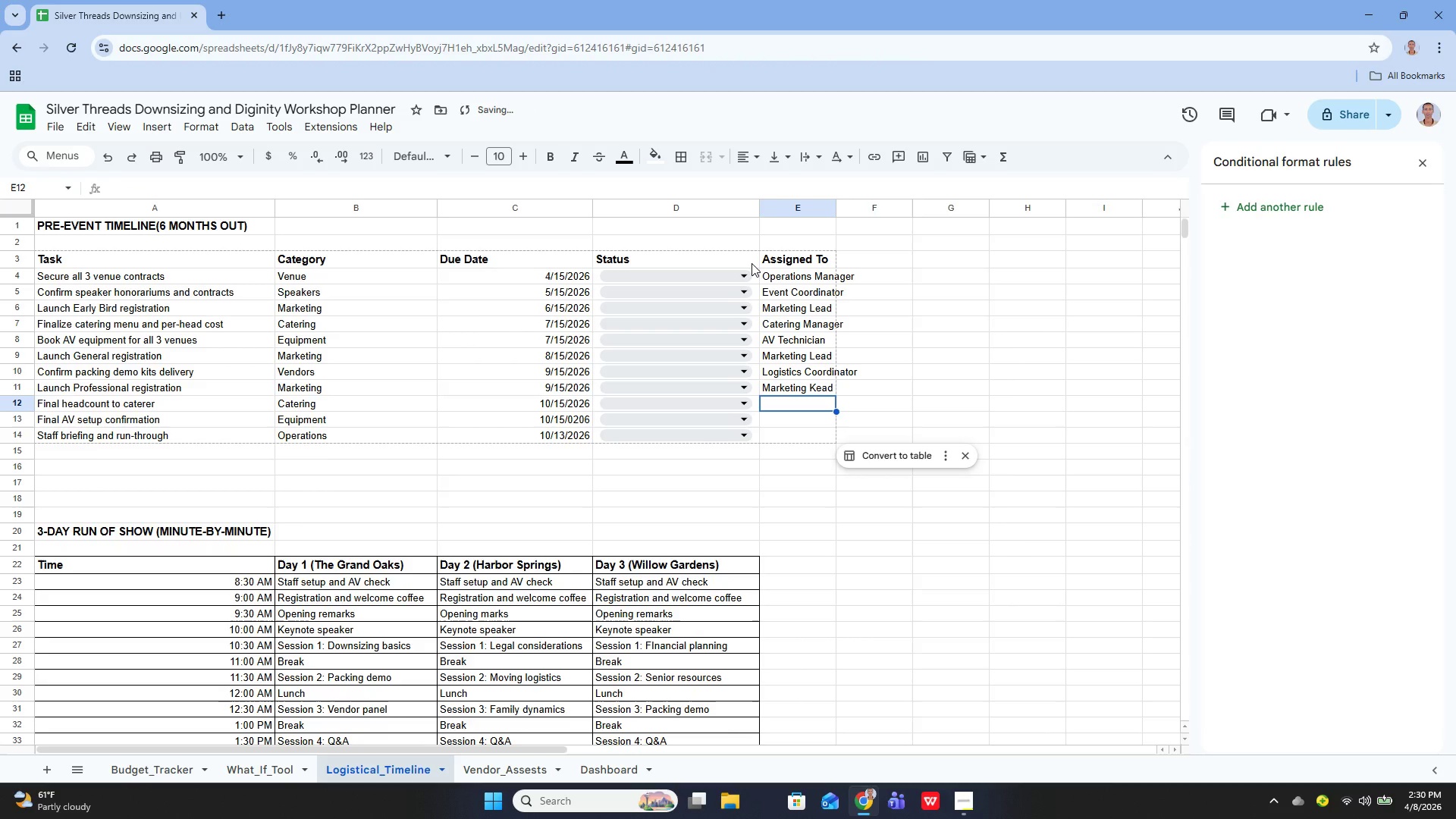 
hold_key(key=N, duration=0.31)
 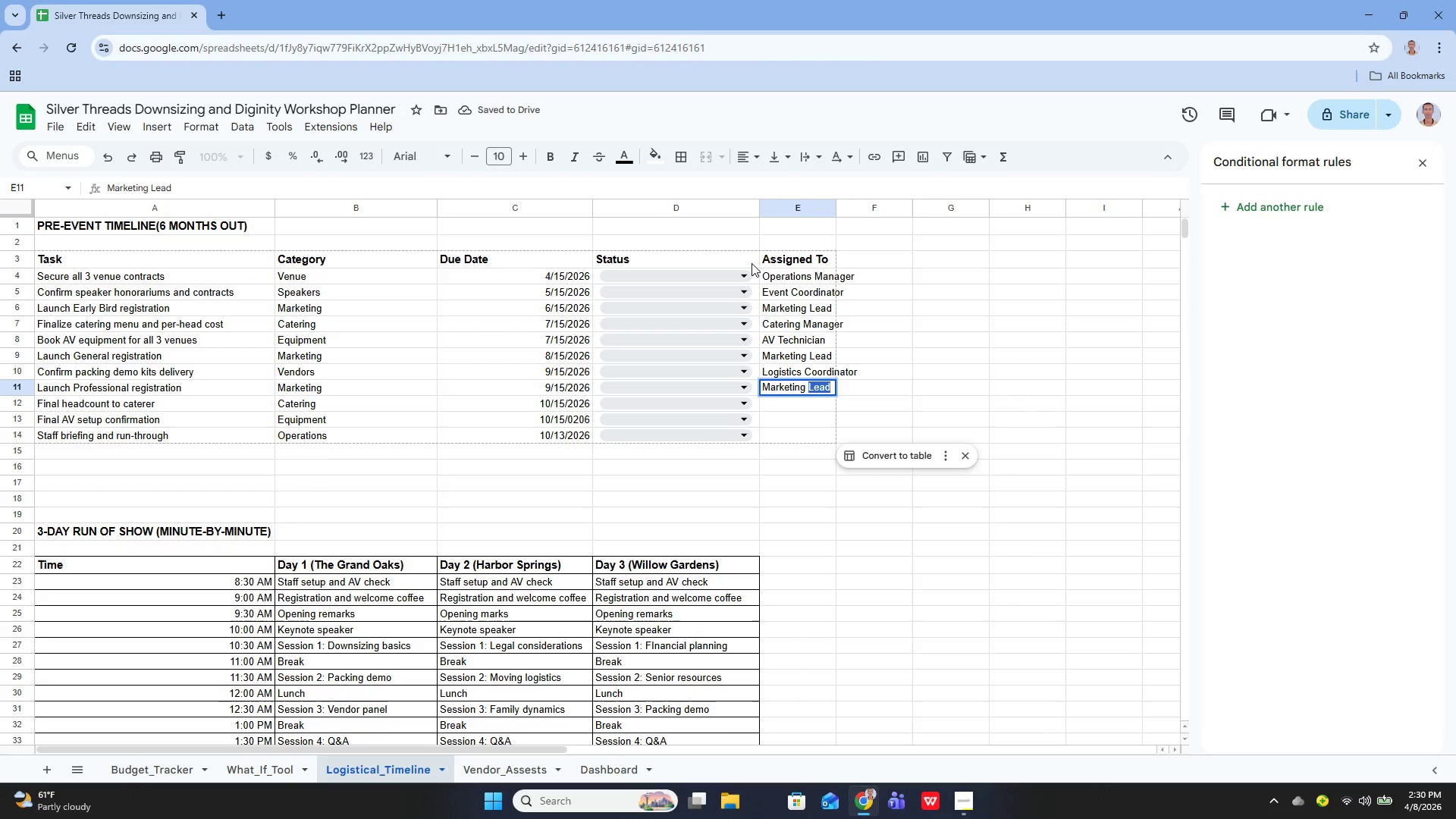 
key(Enter)
 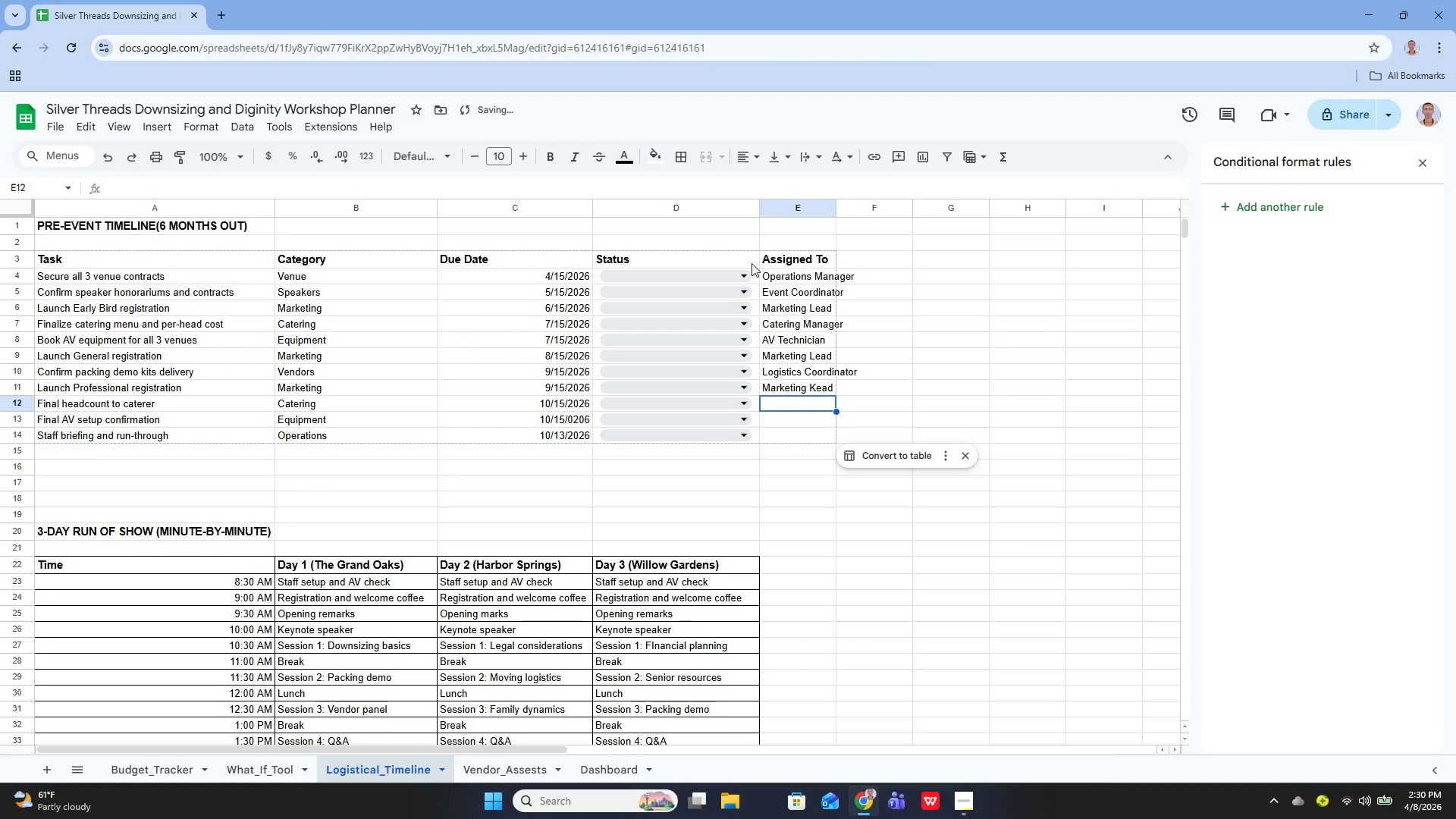 
key(ArrowUp)
 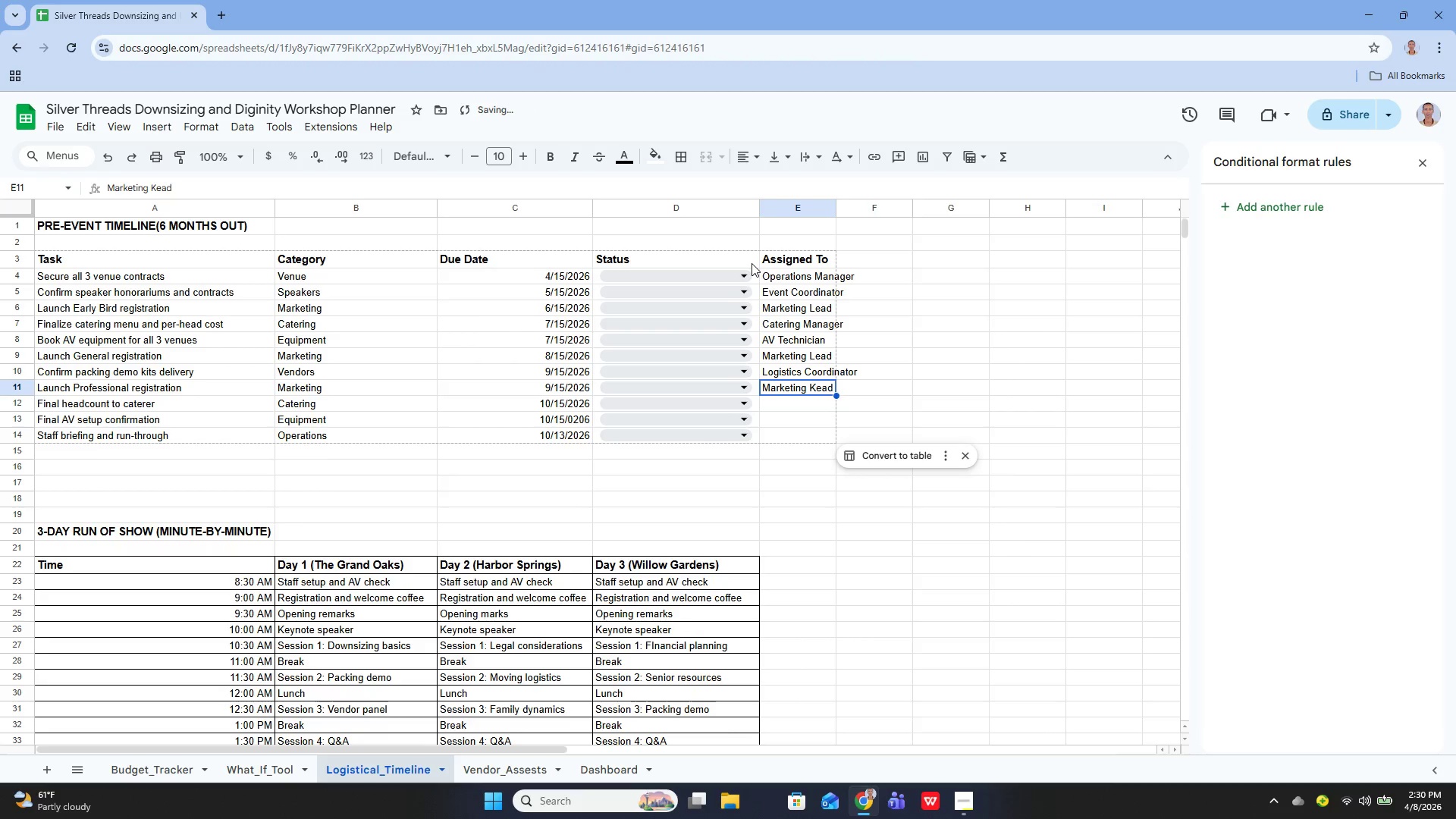 
key(Enter)
 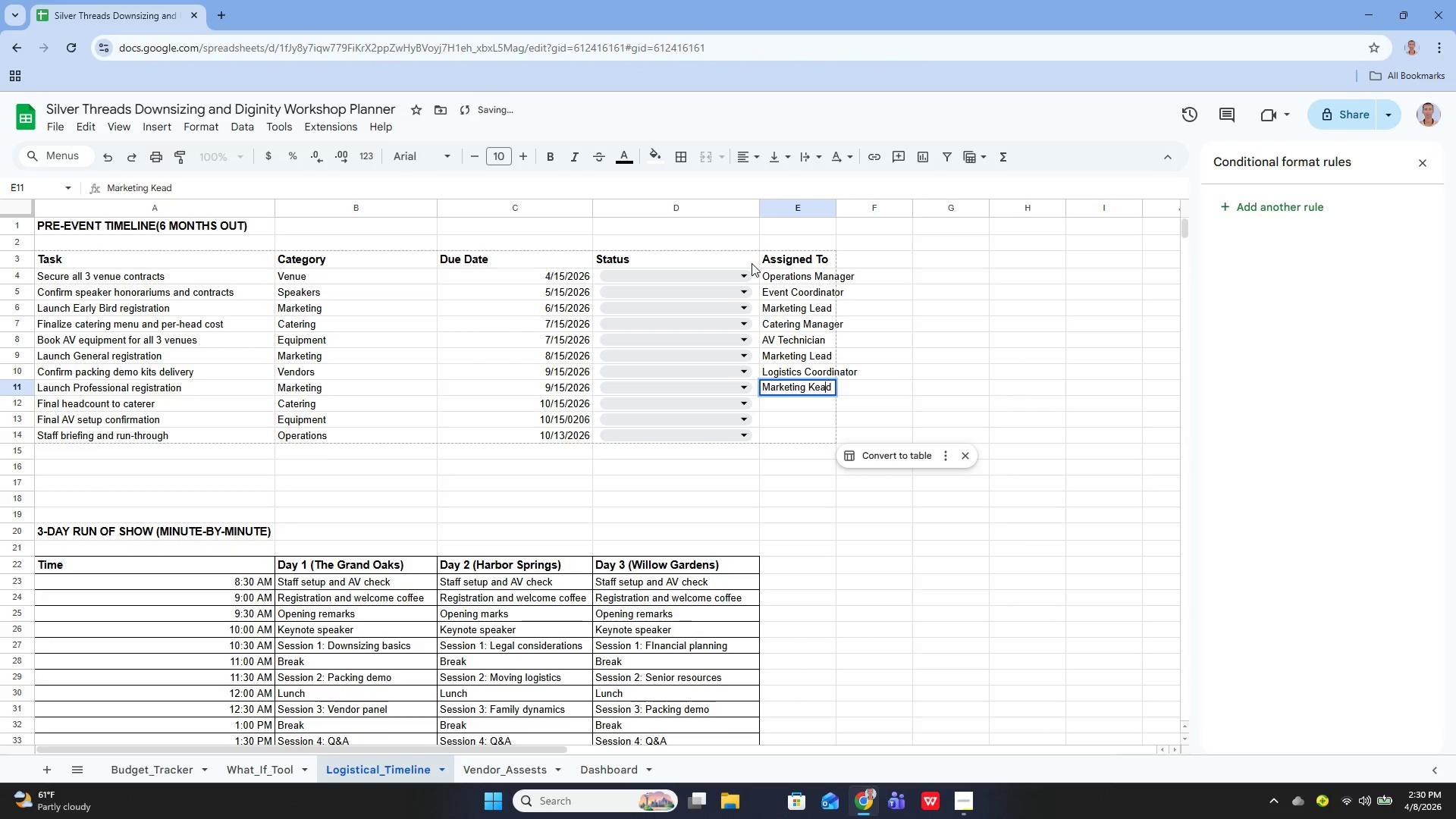 
key(ArrowLeft)
 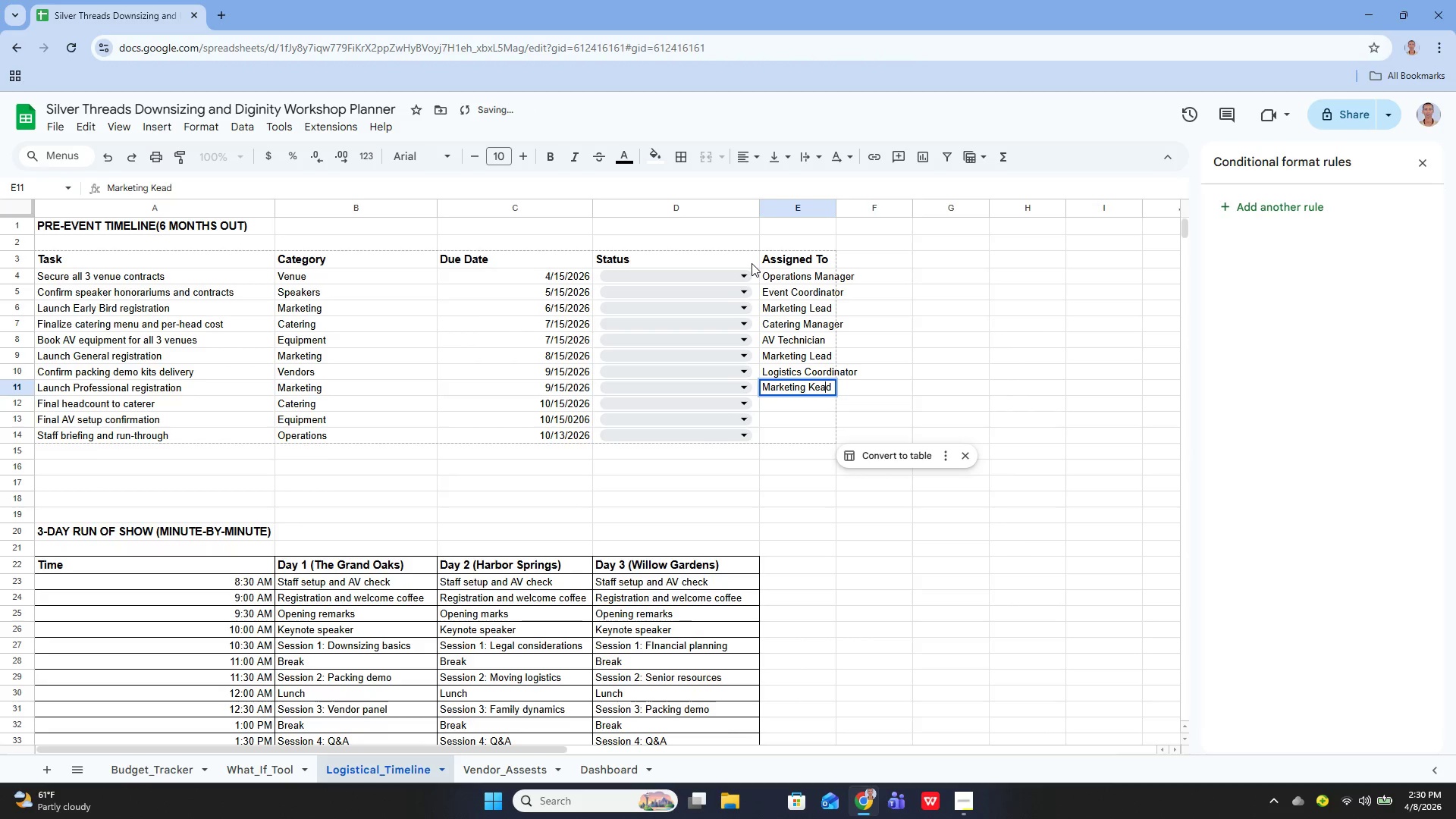 
key(ArrowLeft)
 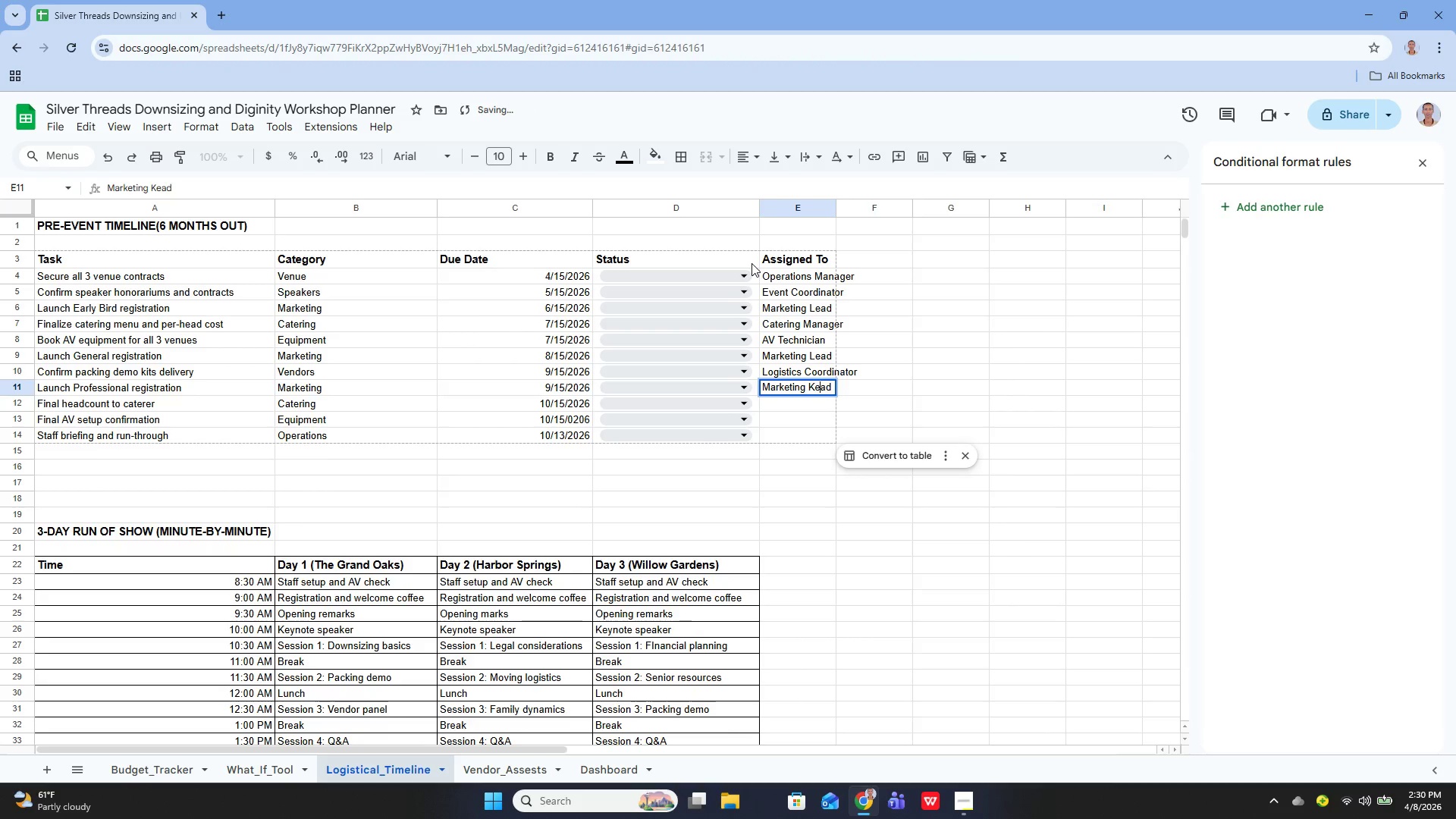 
key(ArrowLeft)
 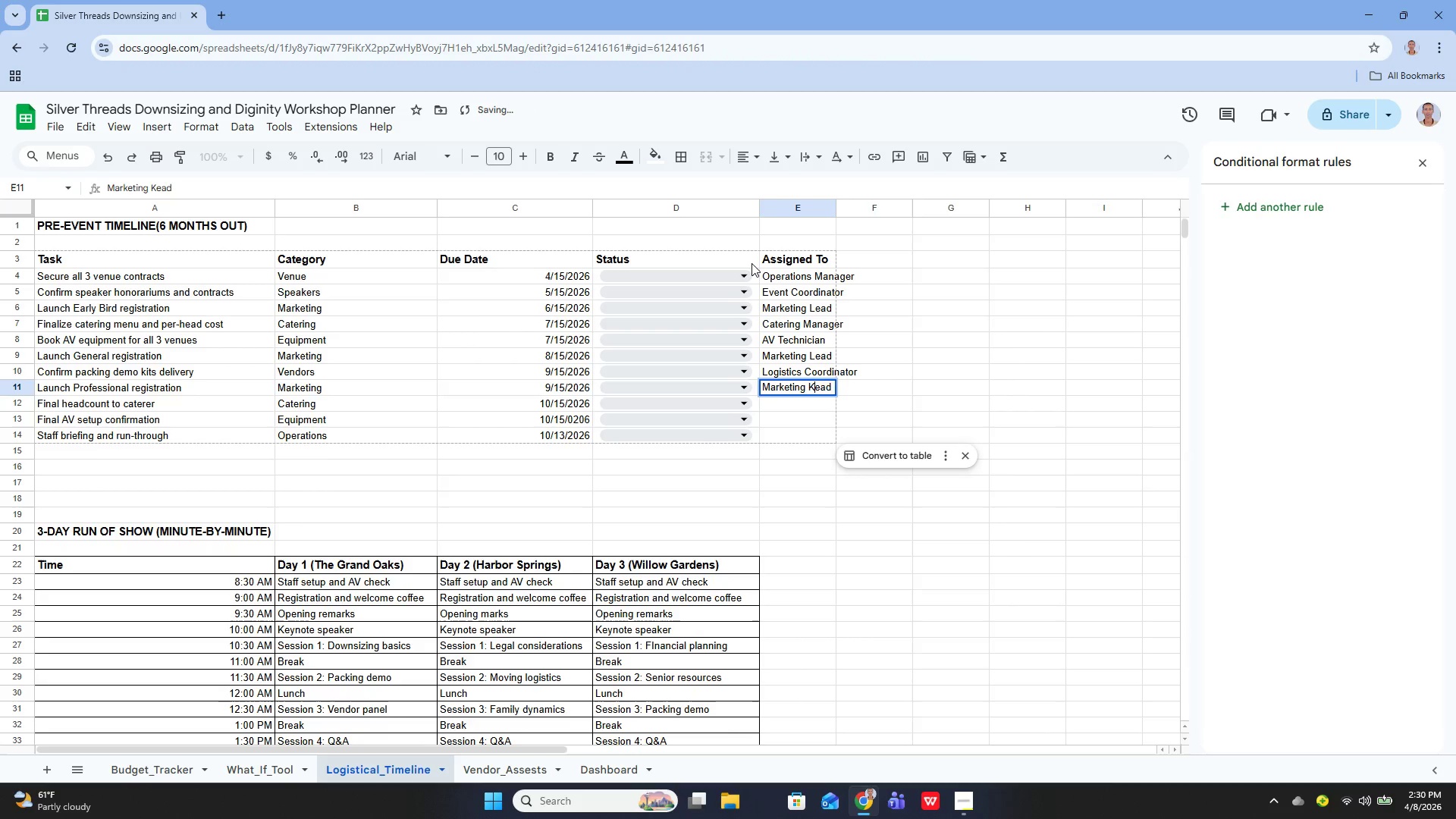 
key(Backspace)
 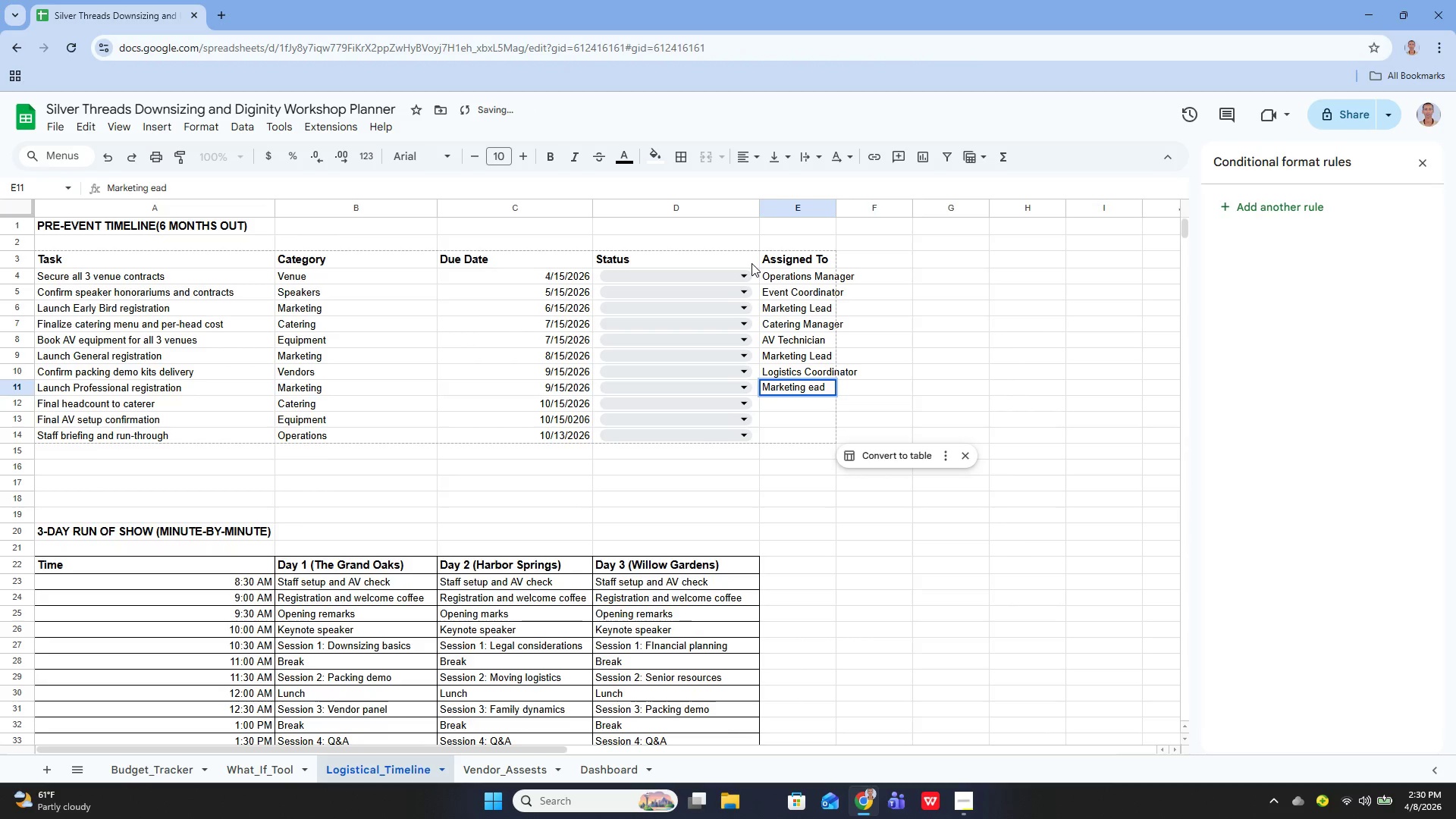 
key(Shift+ShiftLeft)
 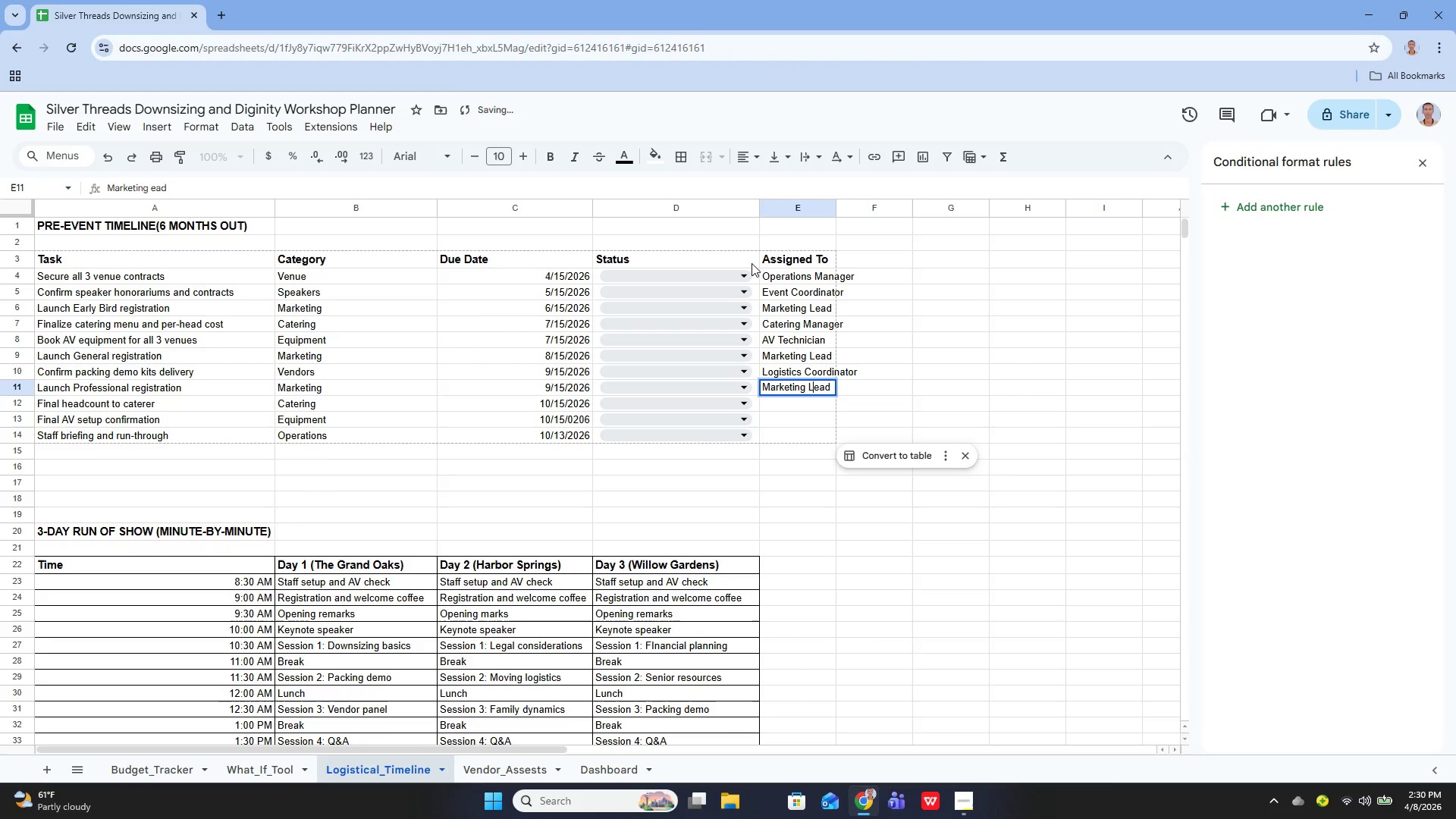 
key(Shift+L)
 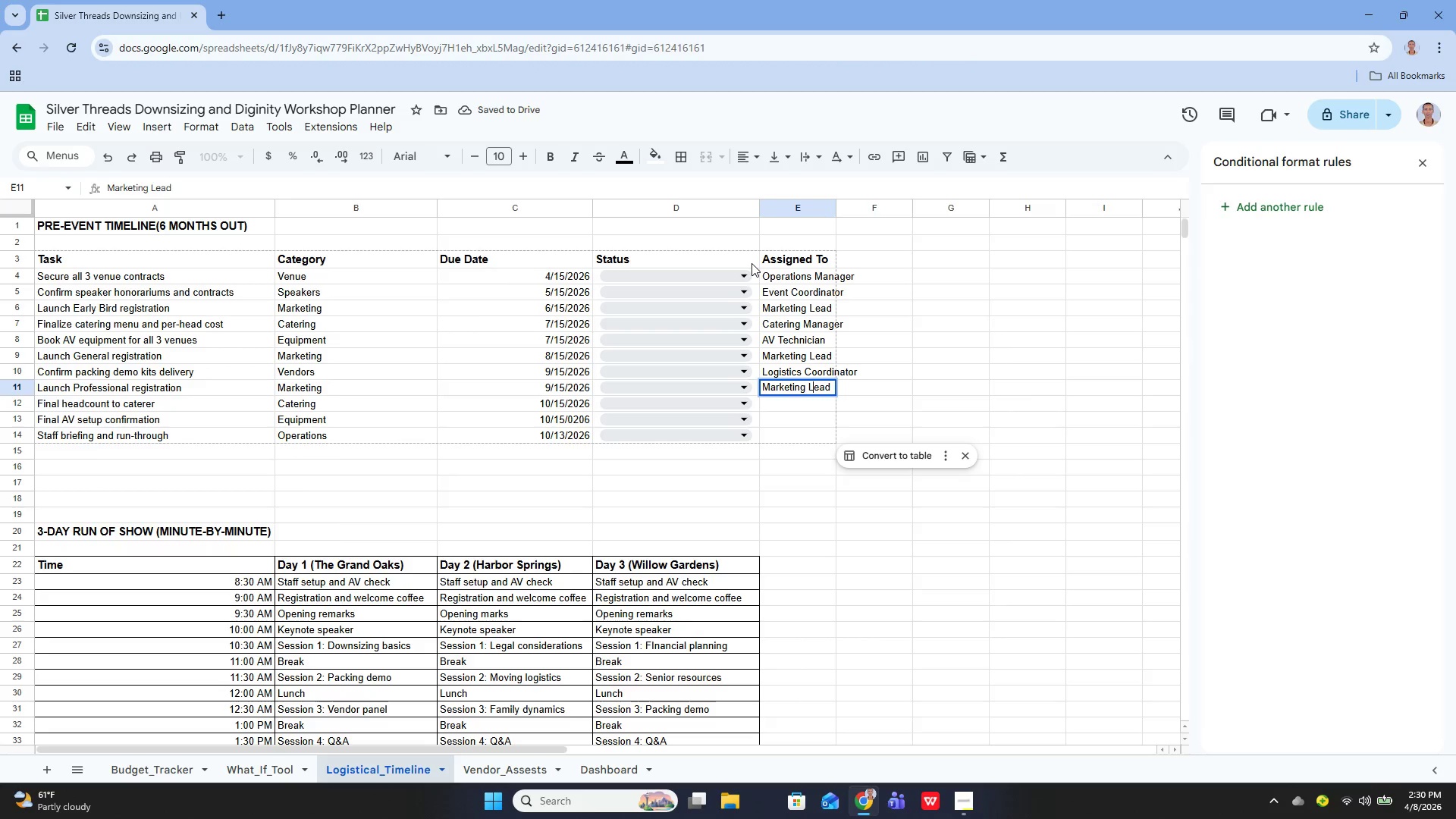 
key(Enter)
 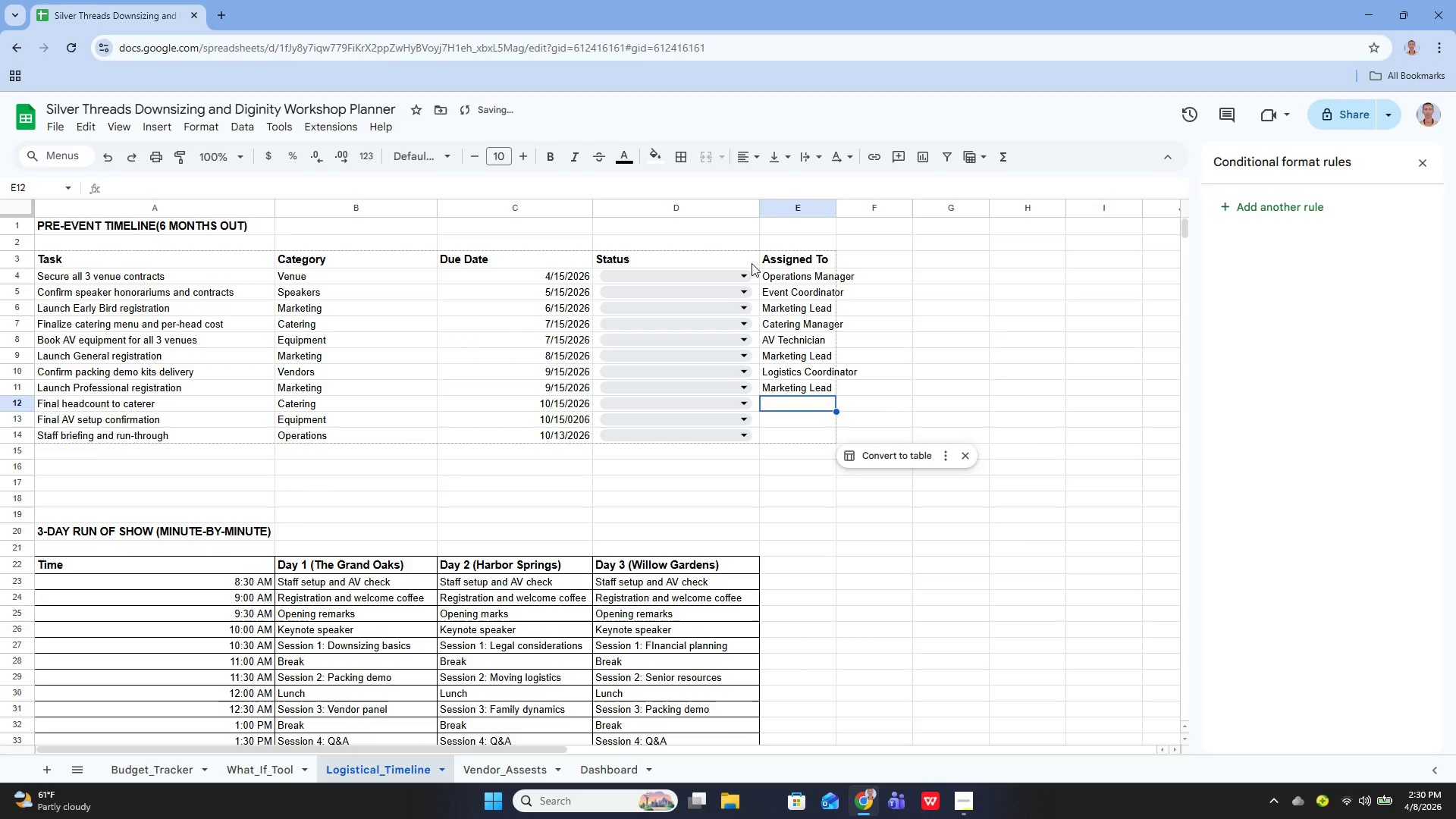 
key(Enter)
 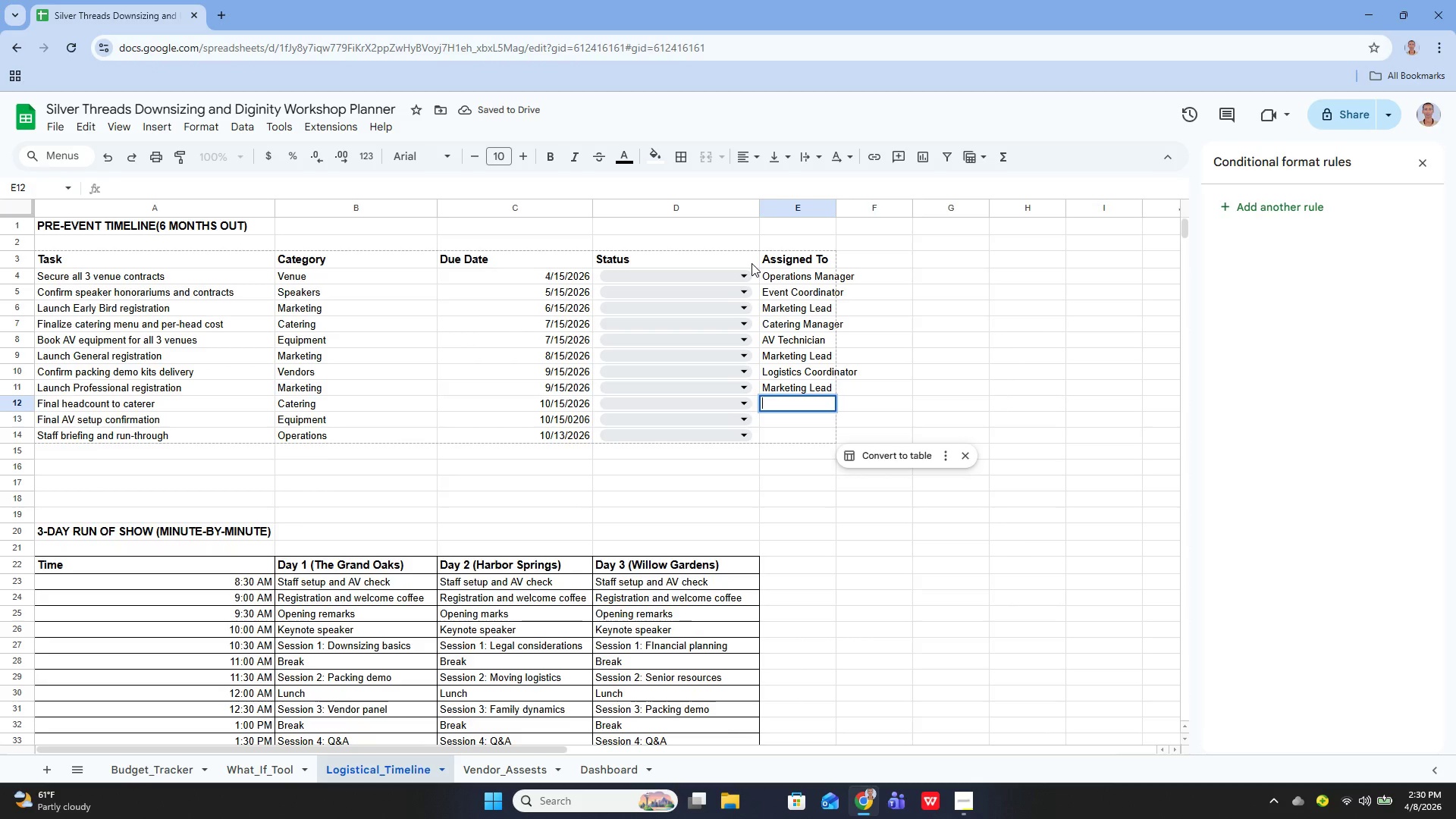 
wait(5.05)
 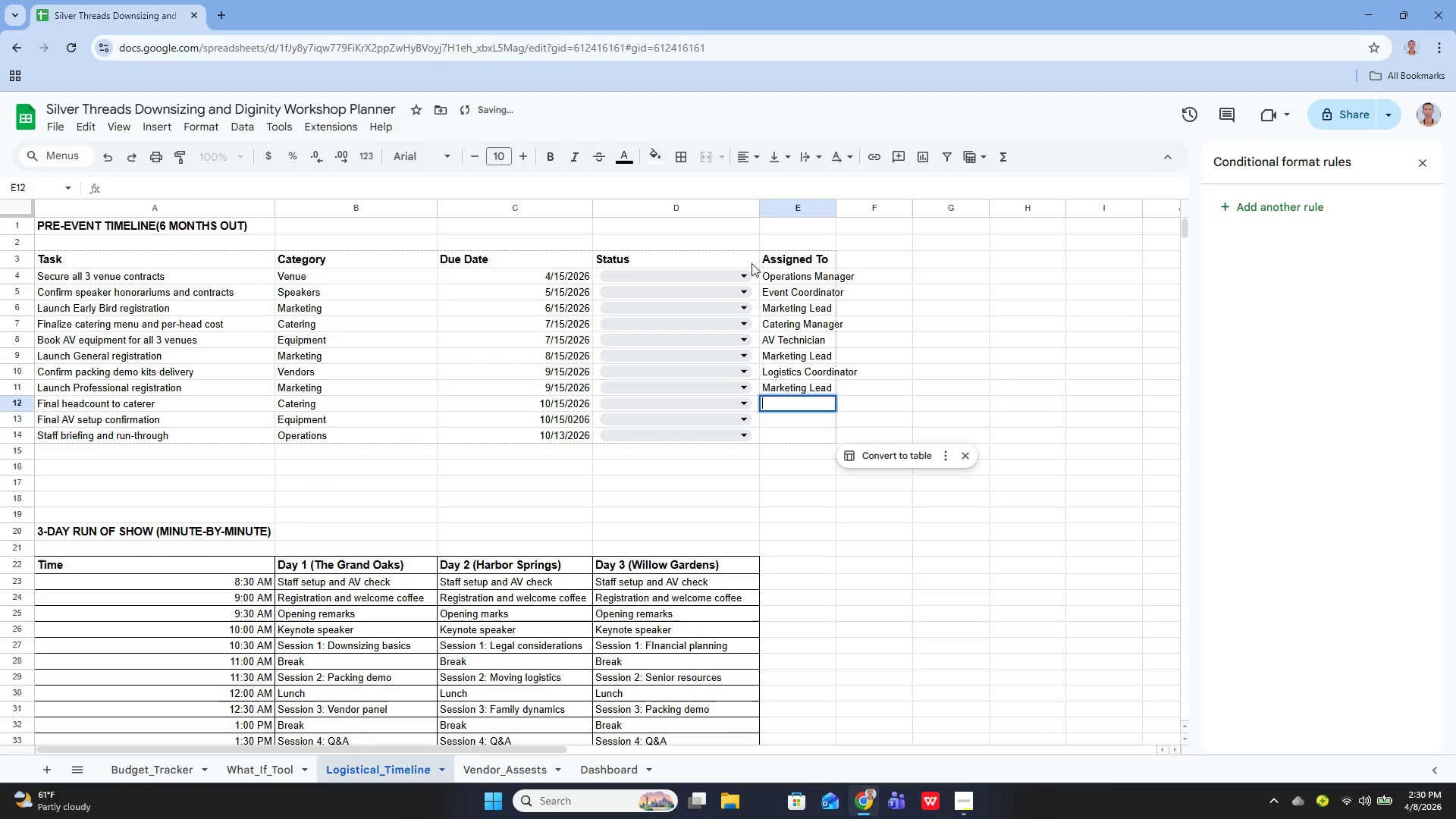 
type(Cater)
 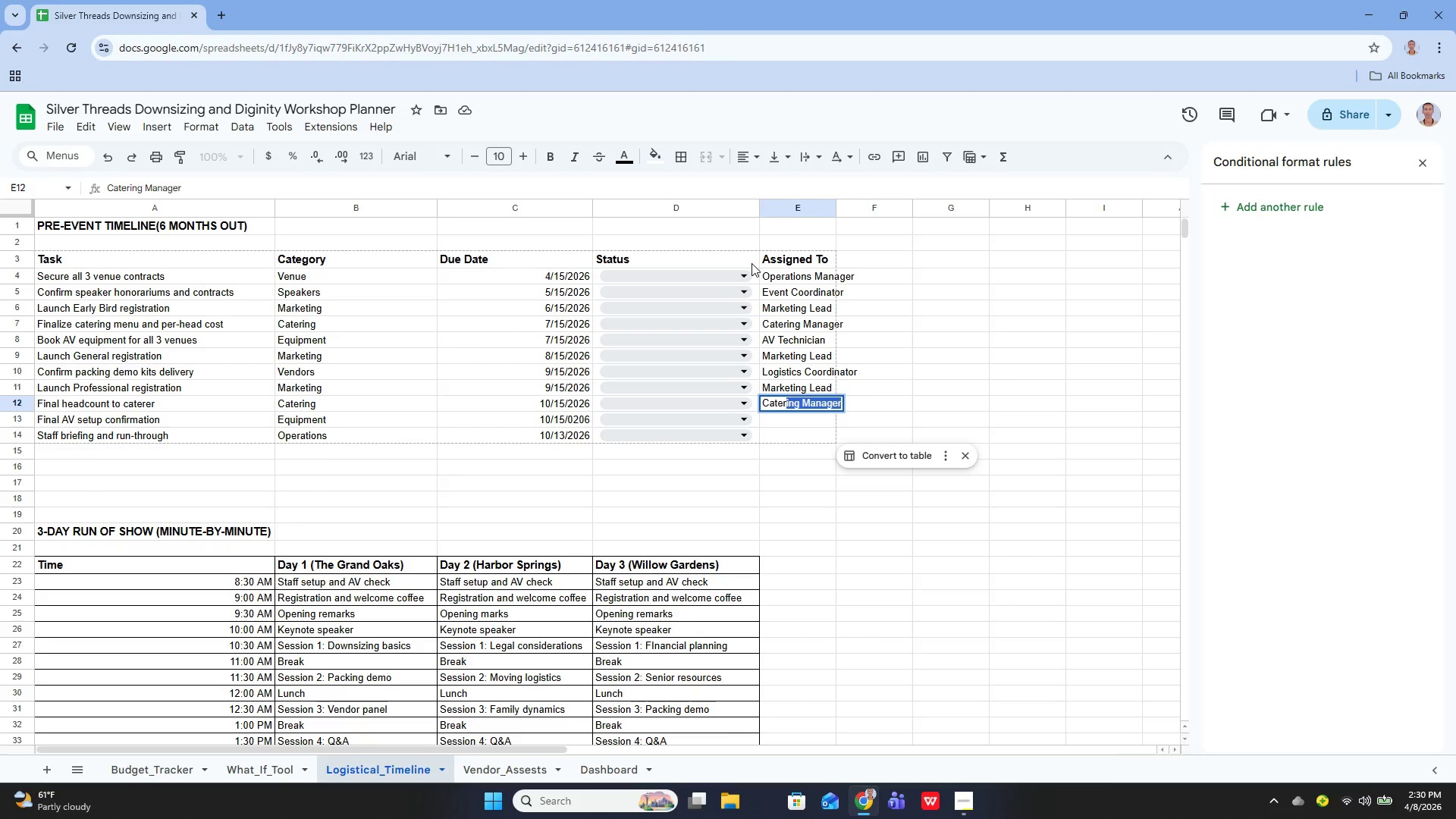 
key(ArrowRight)
 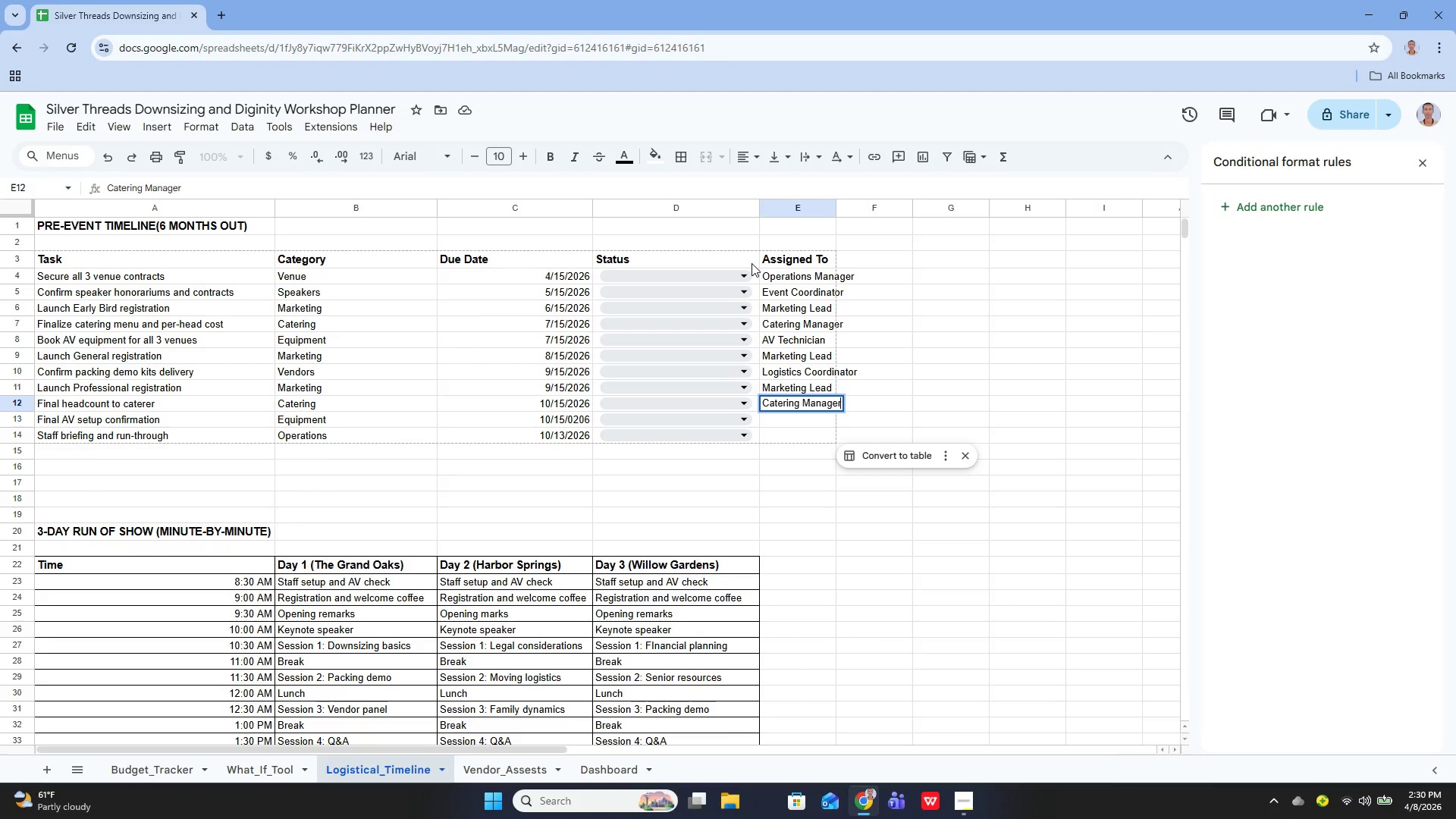 
key(Enter)
 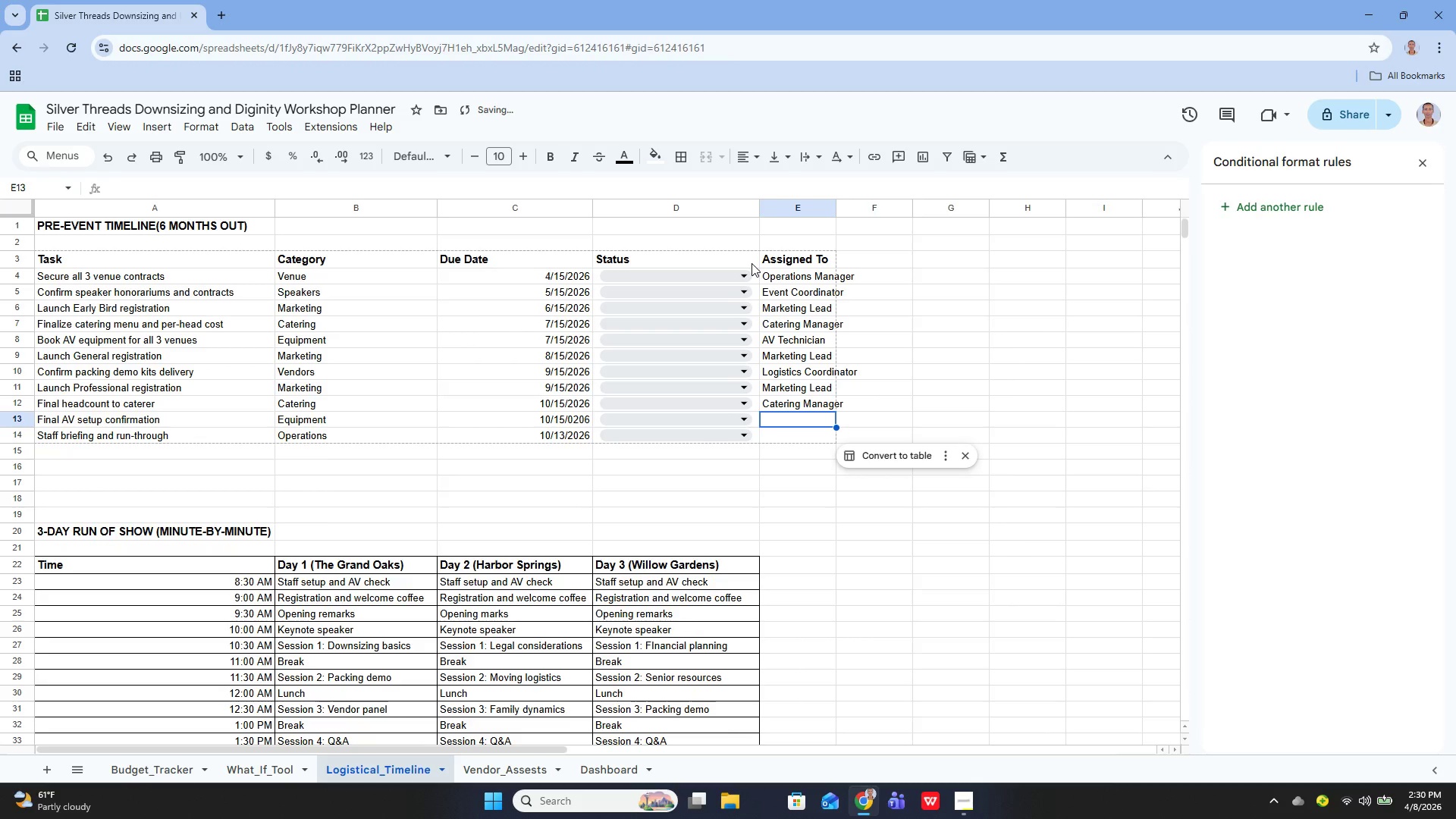 
key(Enter)
 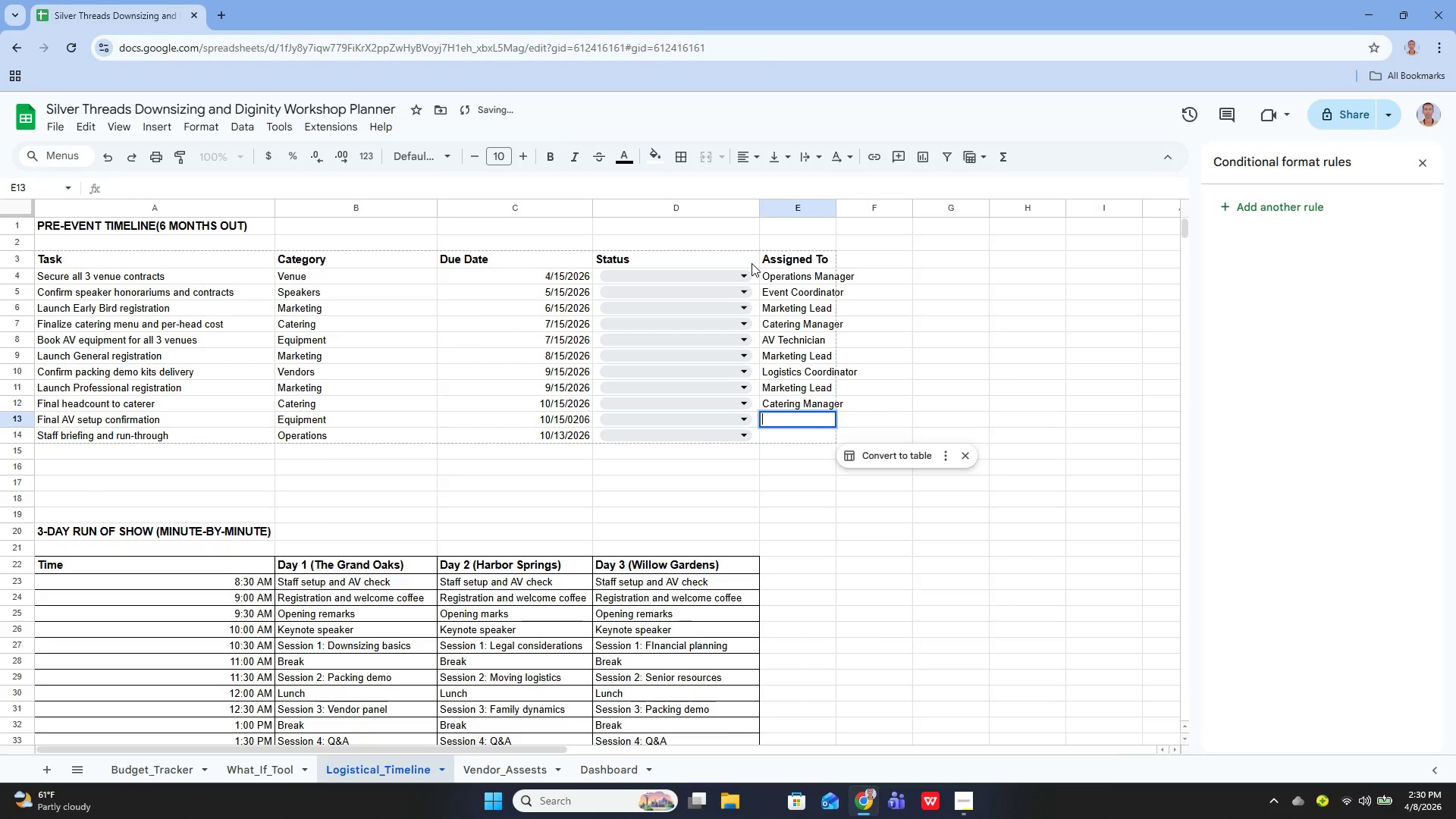 
type(AV)
 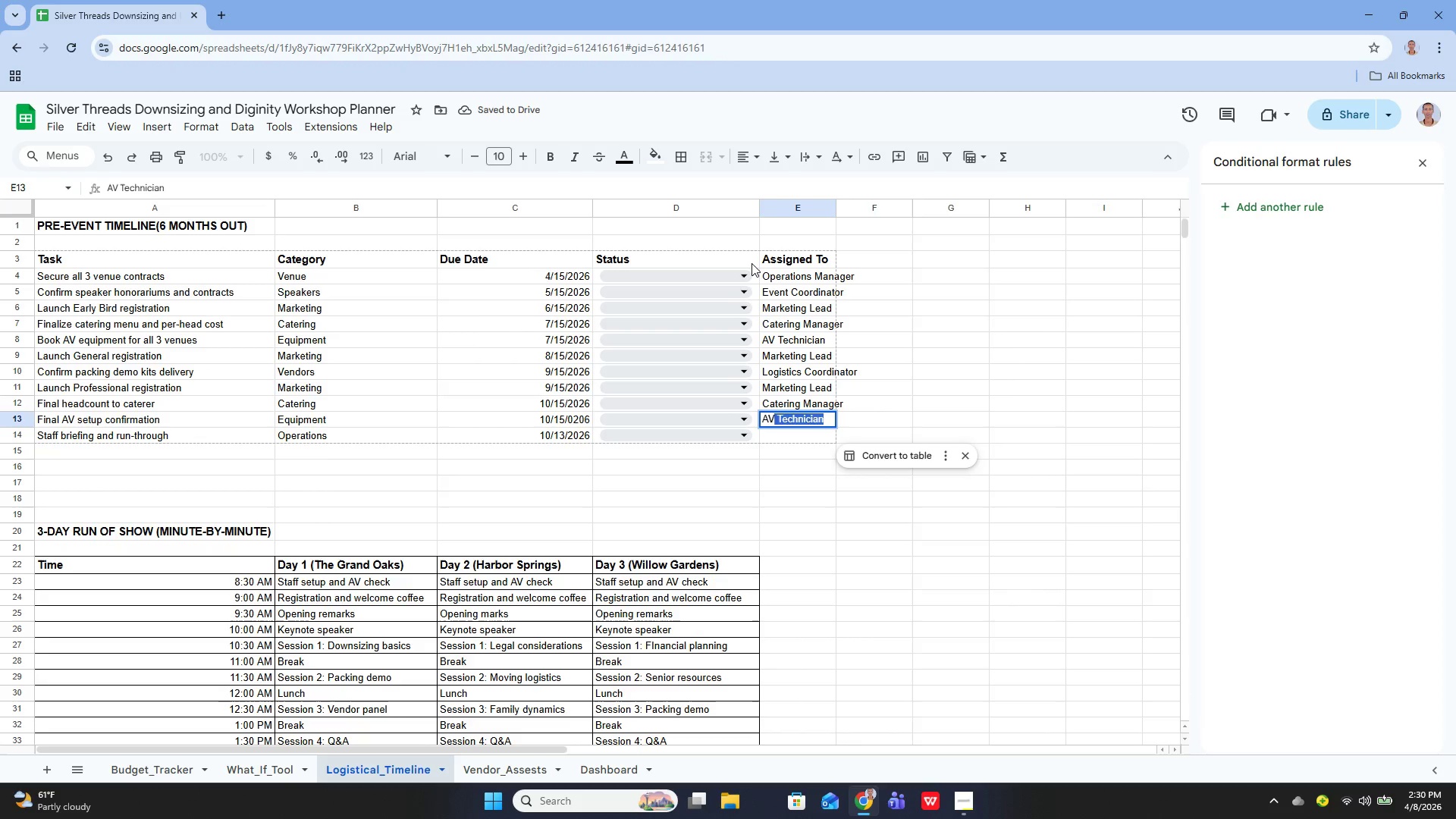 
key(ArrowRight)
 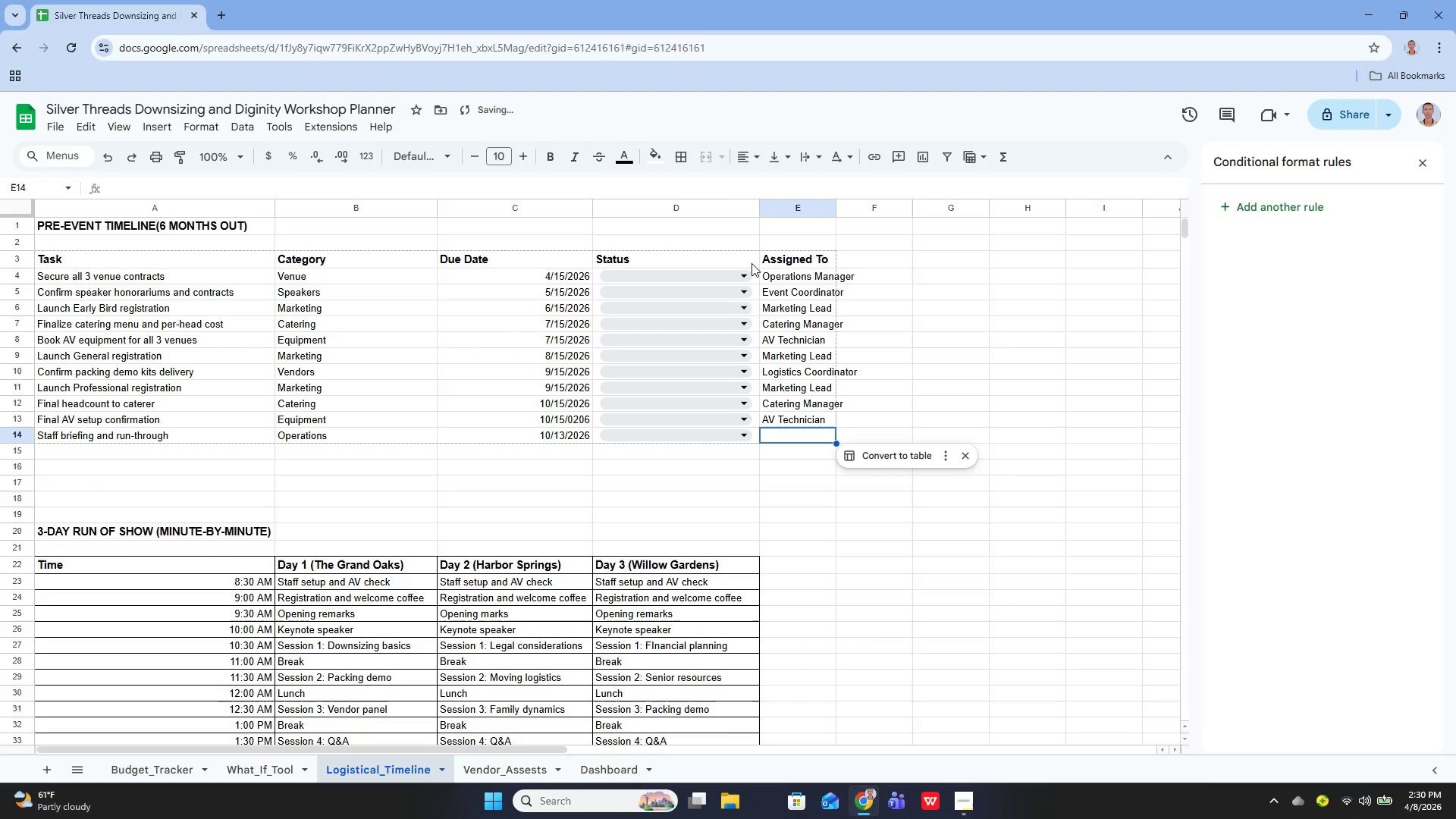 
key(Enter)
 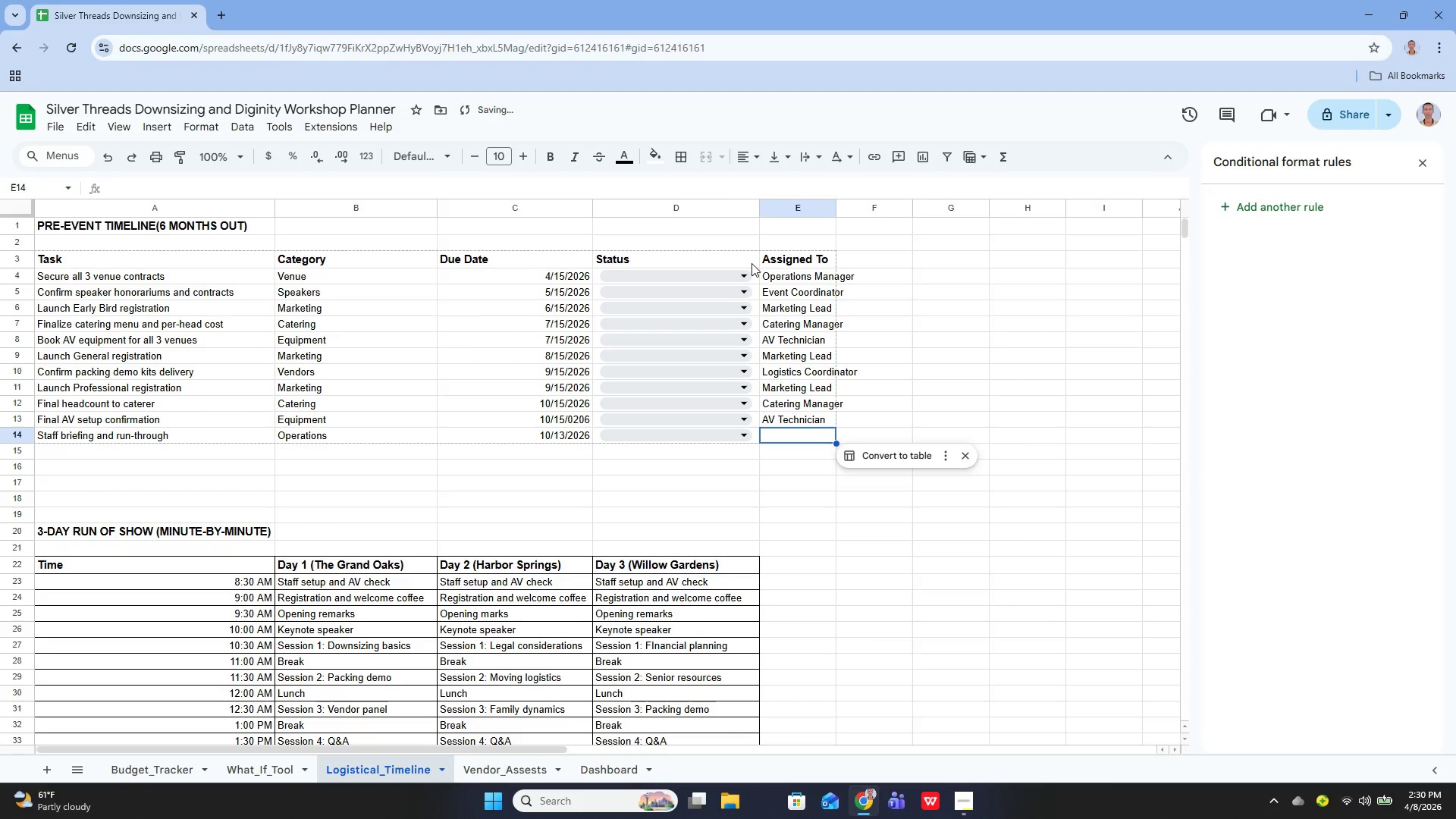 
key(Enter)
 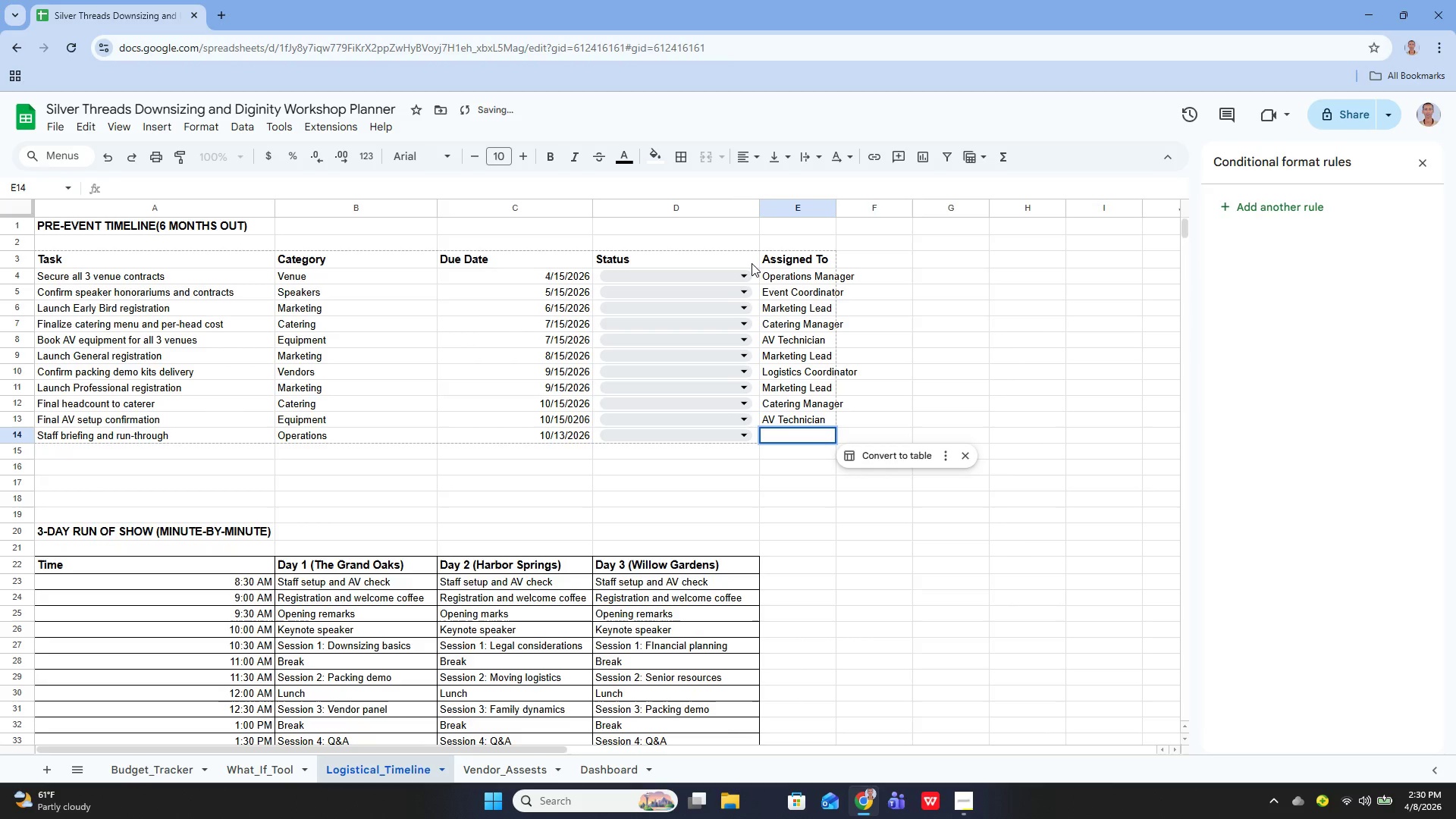 
type(Operations Manager)
 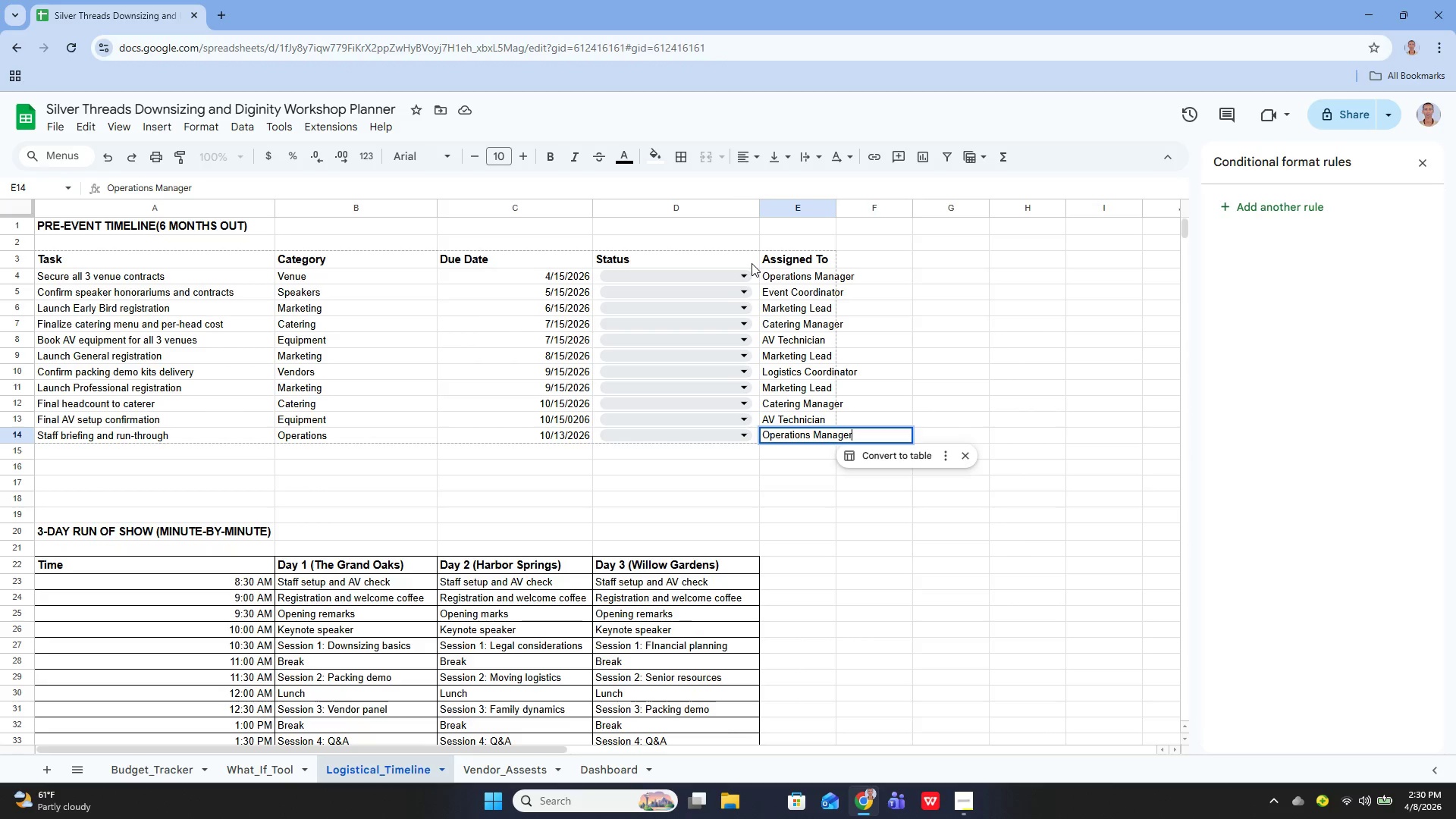 
key(Enter)
 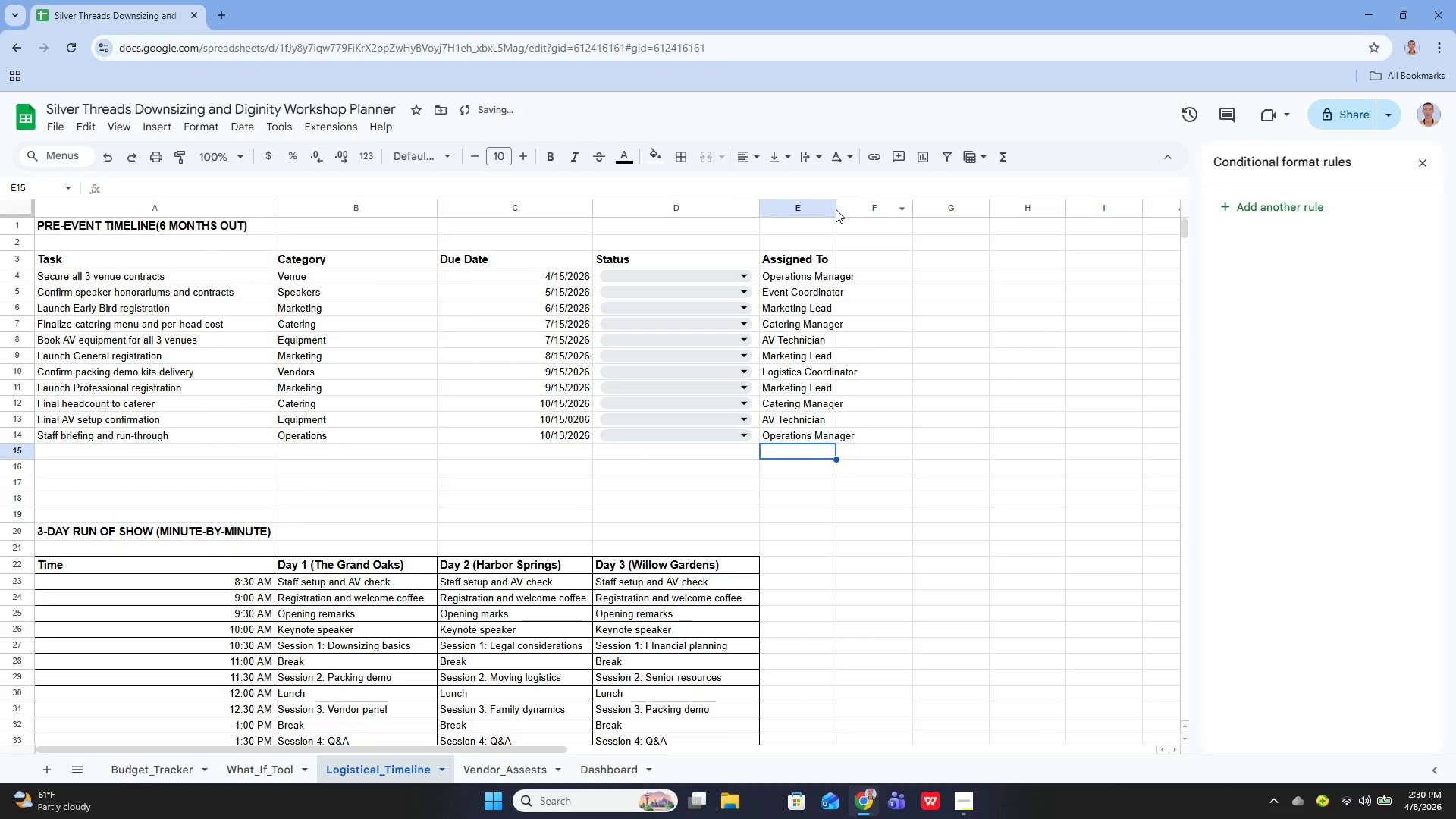 
left_click_drag(start_coordinate=[831, 209], to_coordinate=[850, 215])
 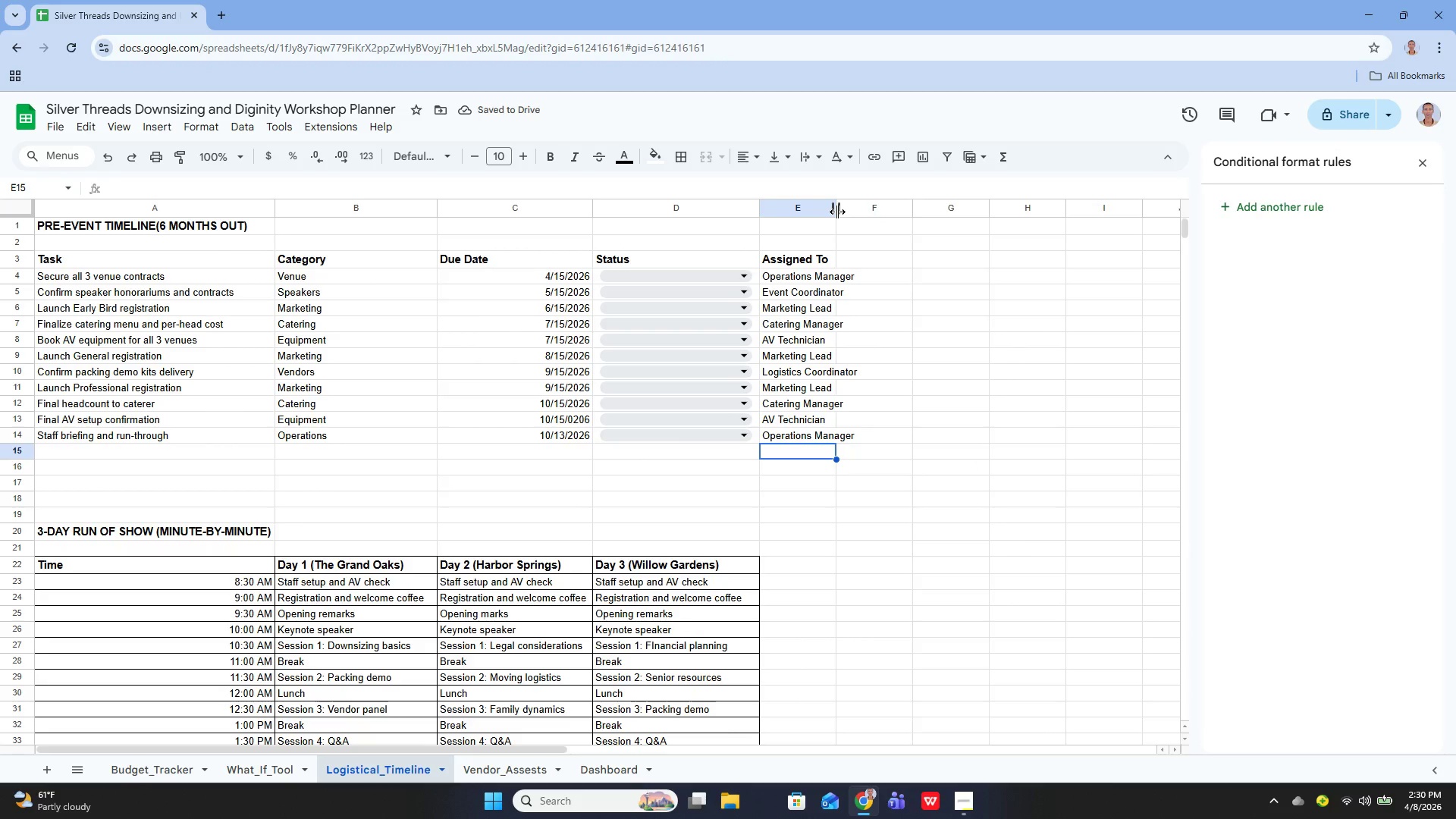 
left_click_drag(start_coordinate=[837, 212], to_coordinate=[864, 224])
 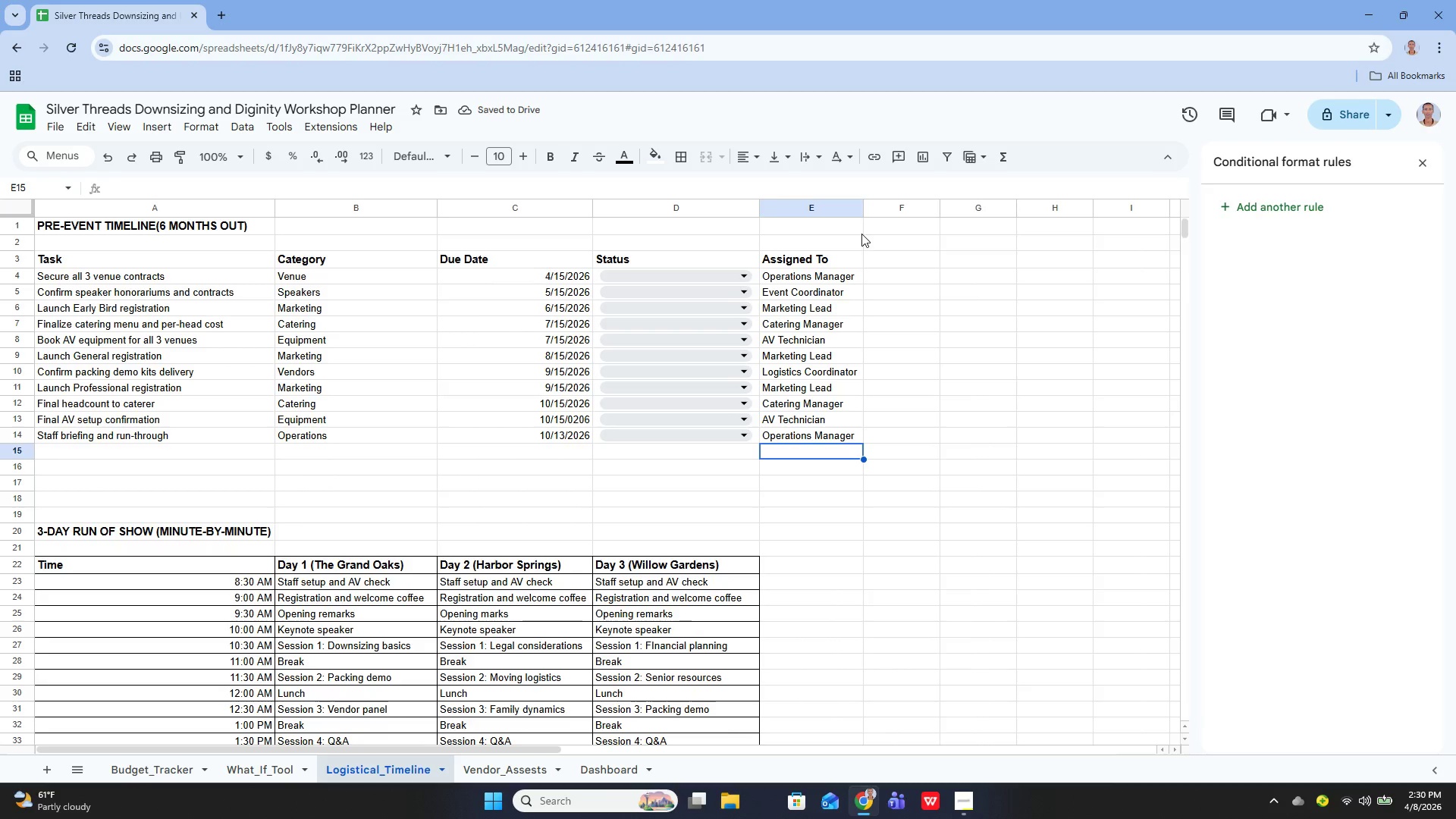 
wait(8.94)
 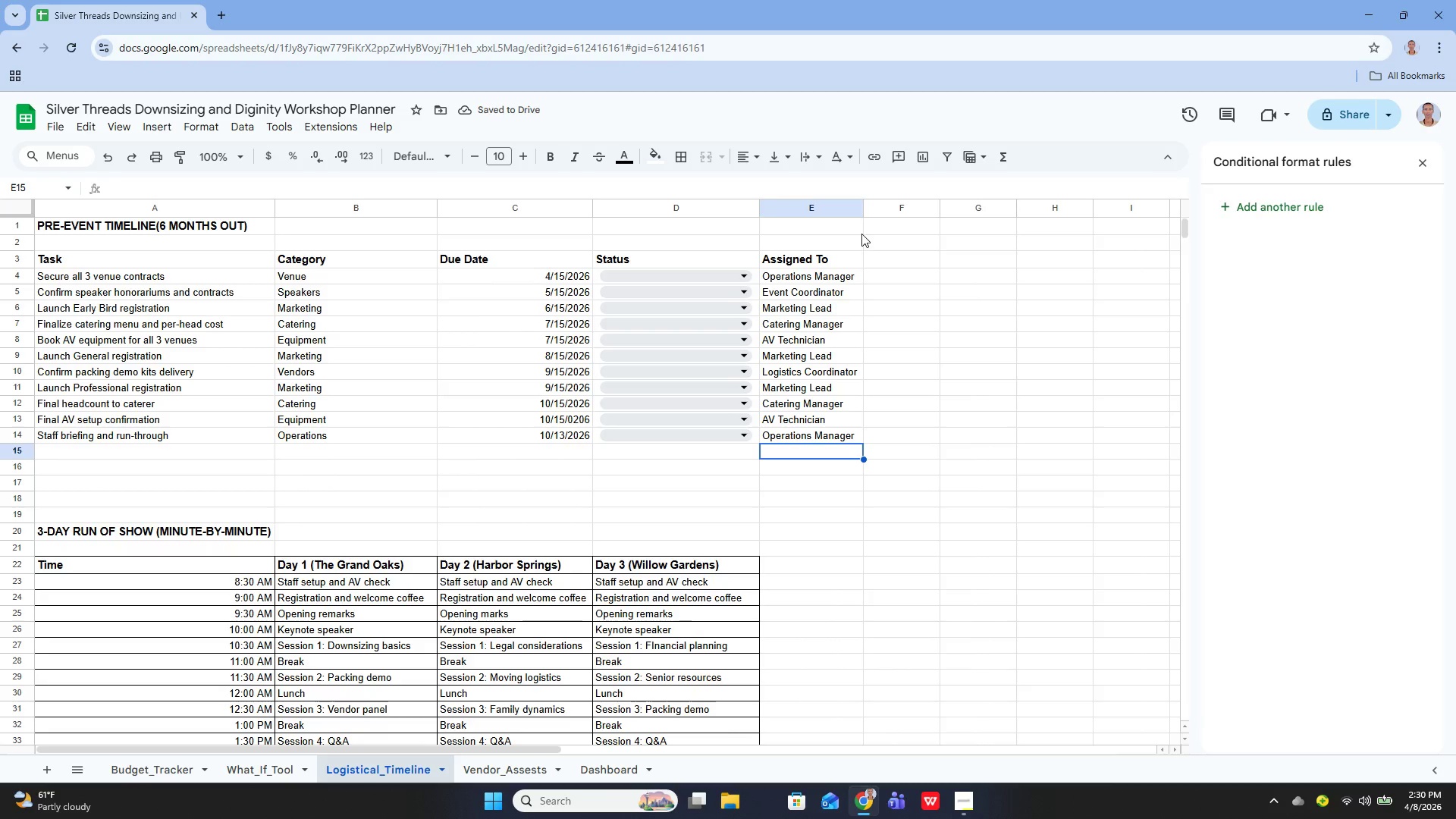 
left_click([648, 276])
 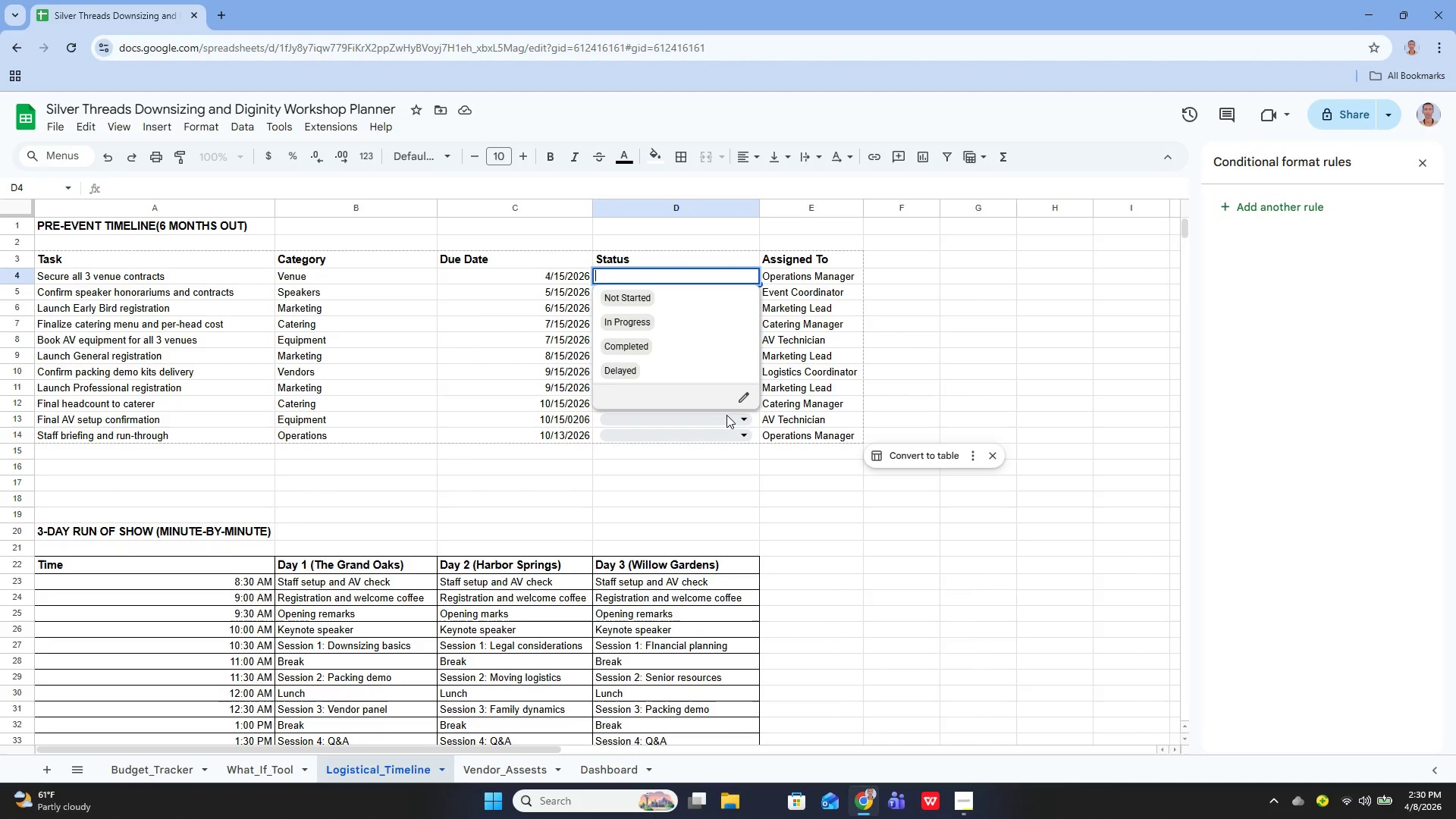 
left_click([726, 453])
 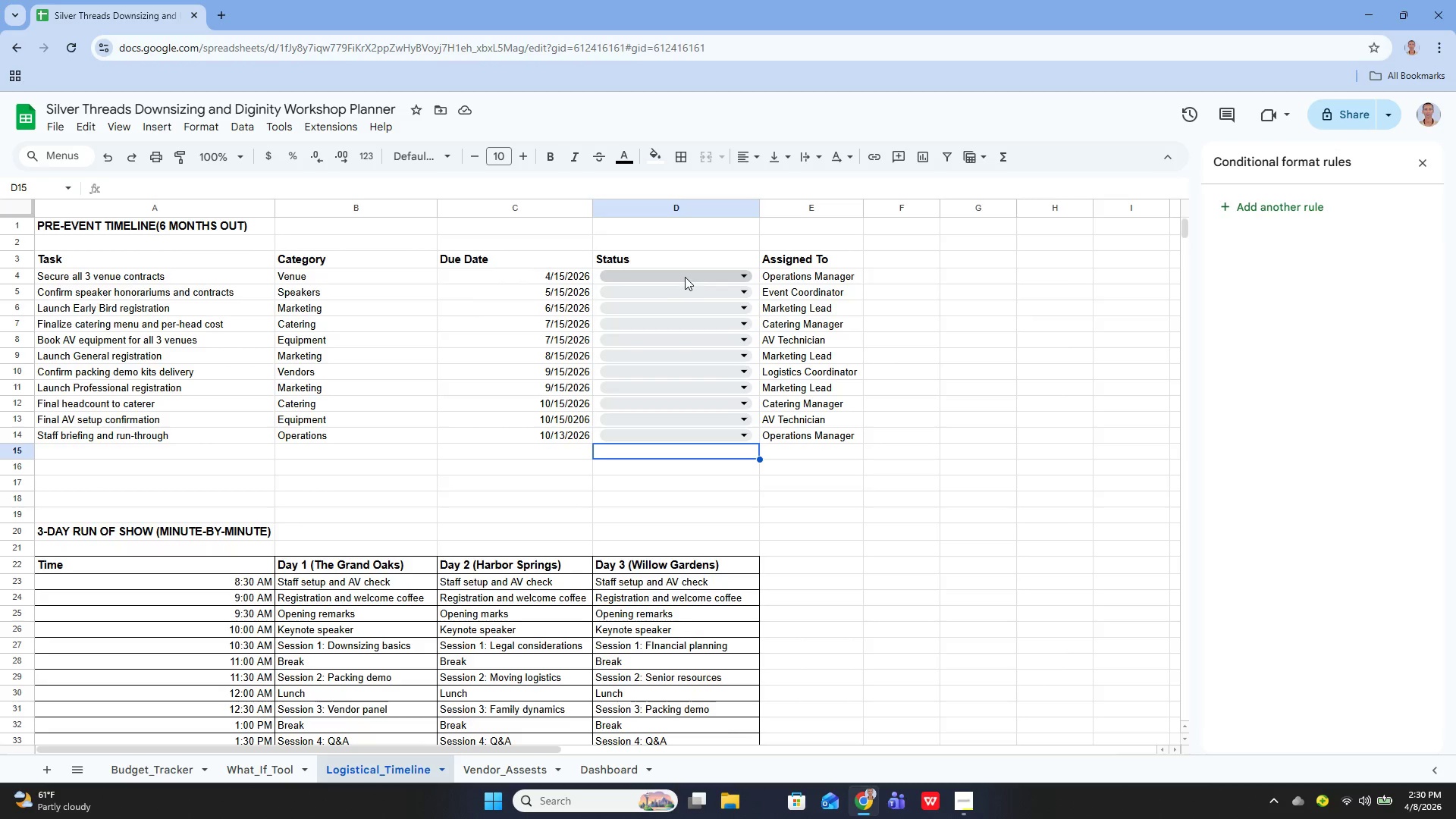 
left_click_drag(start_coordinate=[685, 277], to_coordinate=[698, 339])
 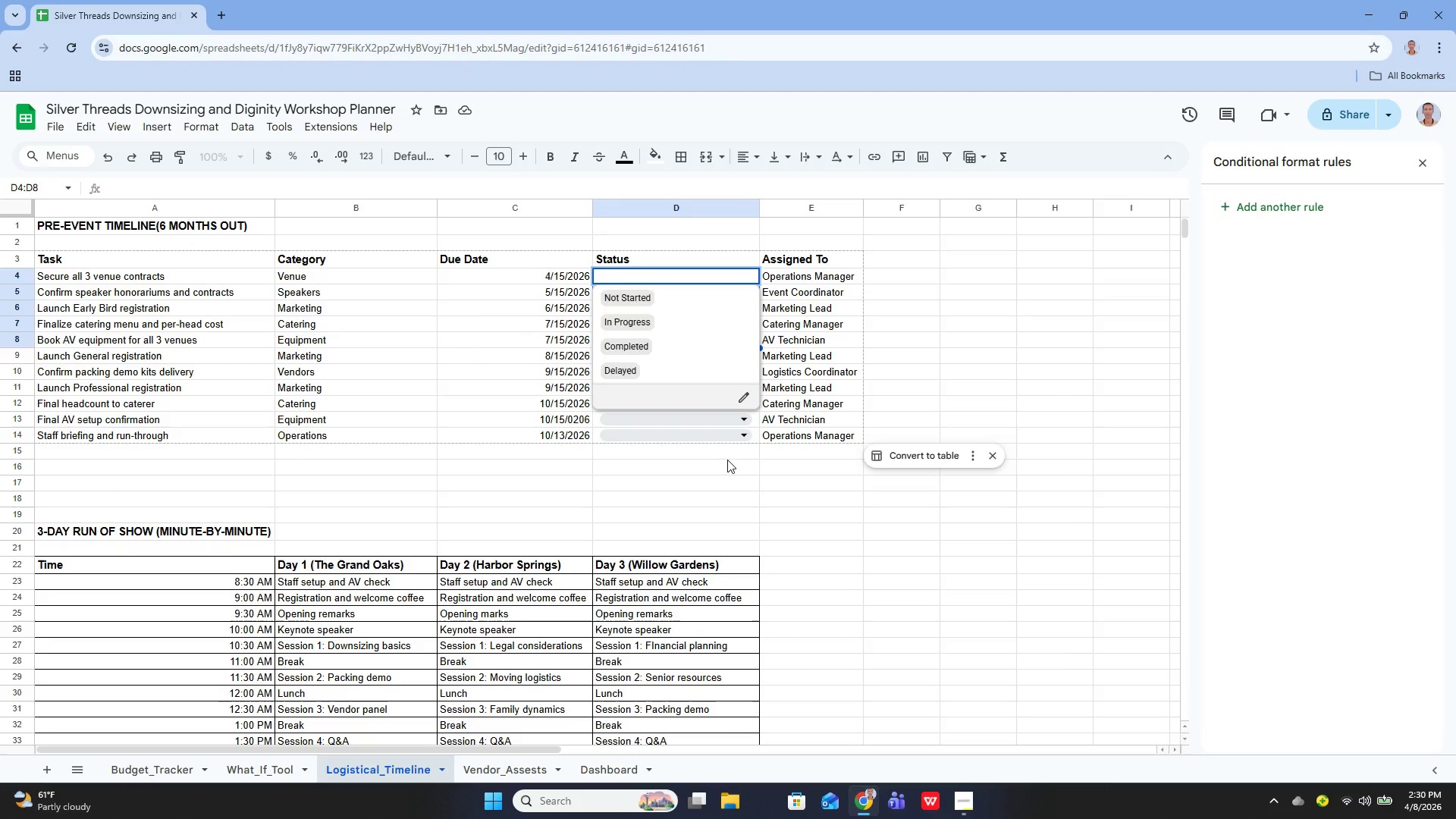 
left_click([726, 460])
 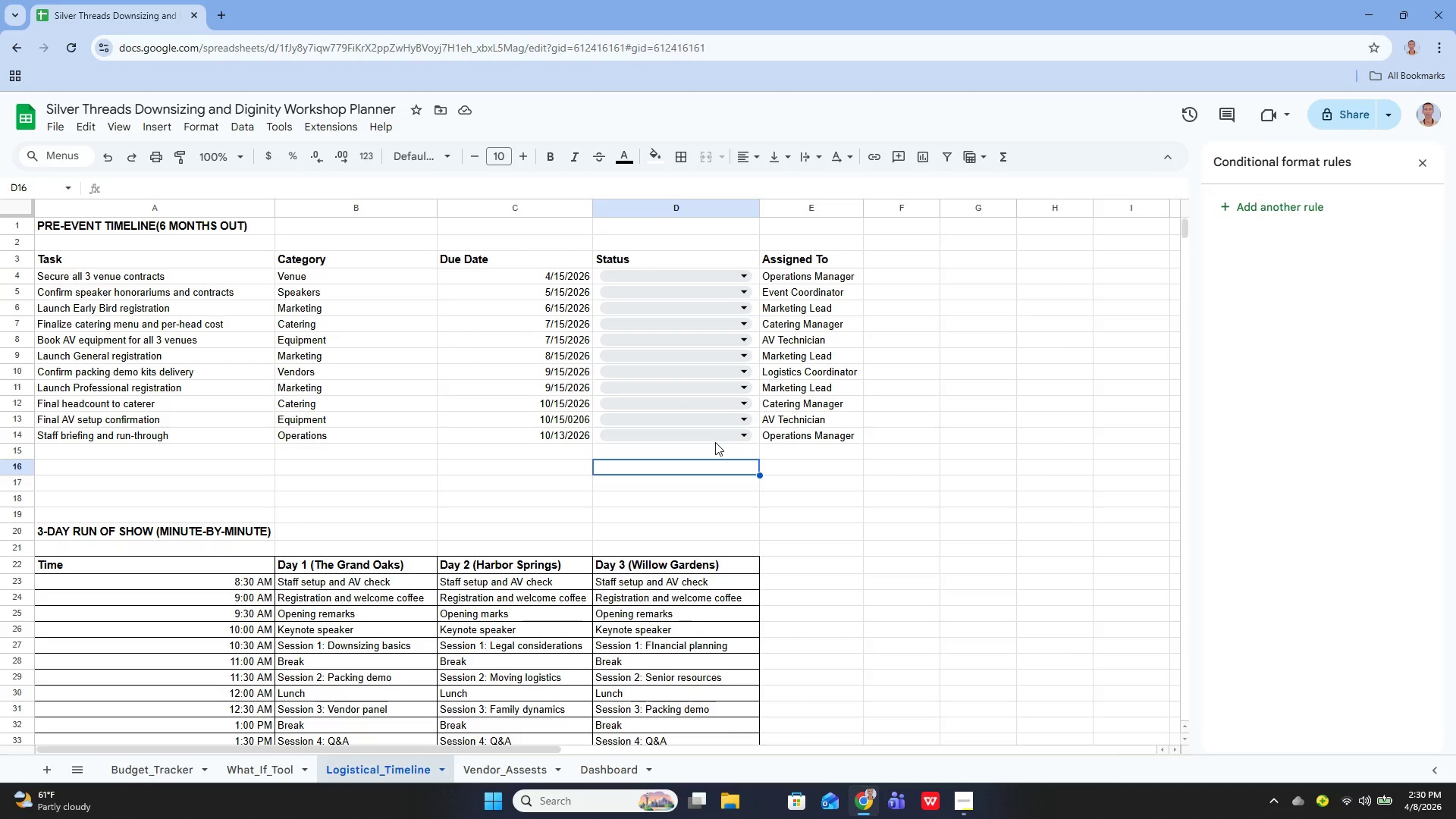 
left_click([704, 431])
 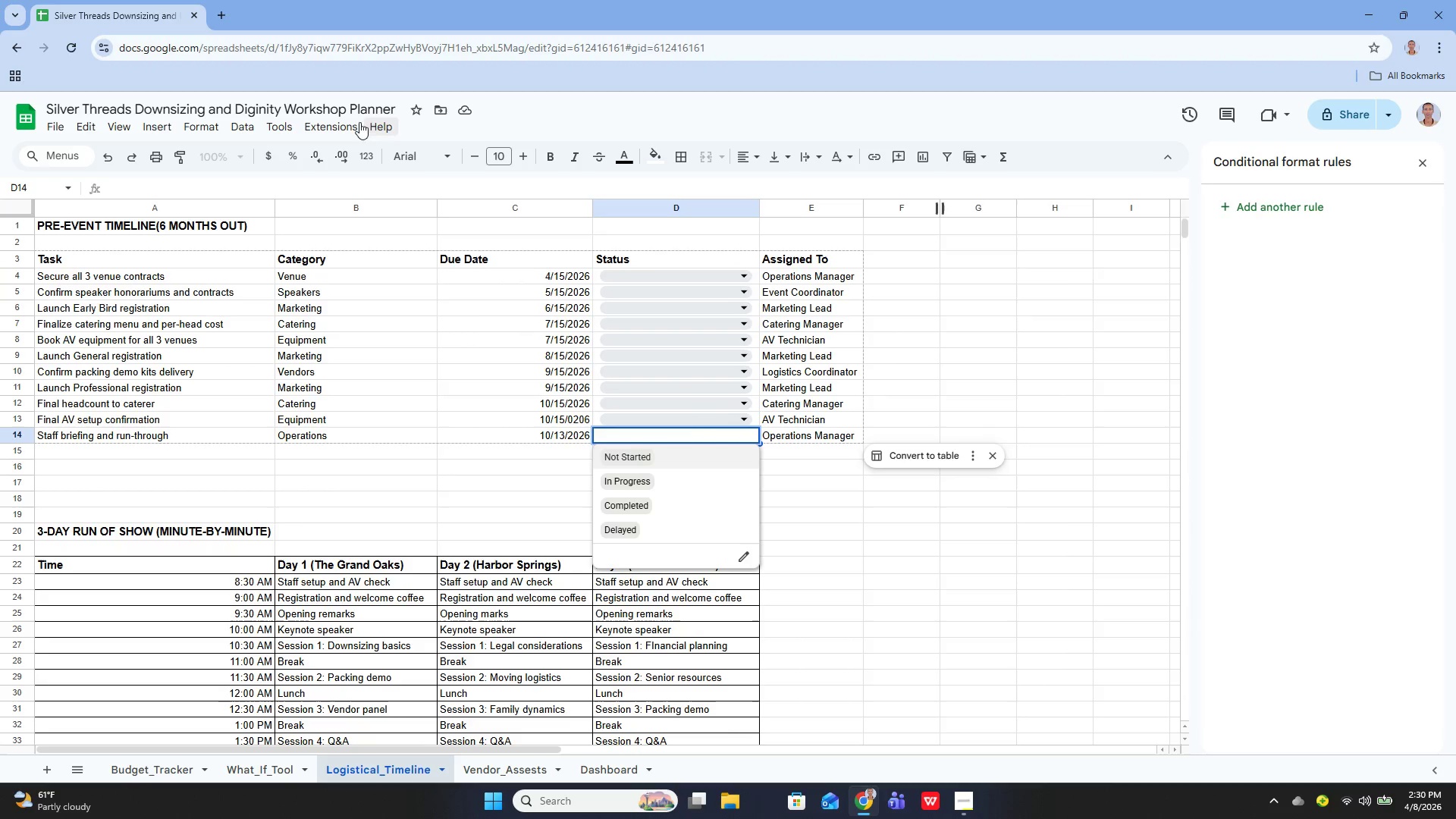 
wait(5.48)
 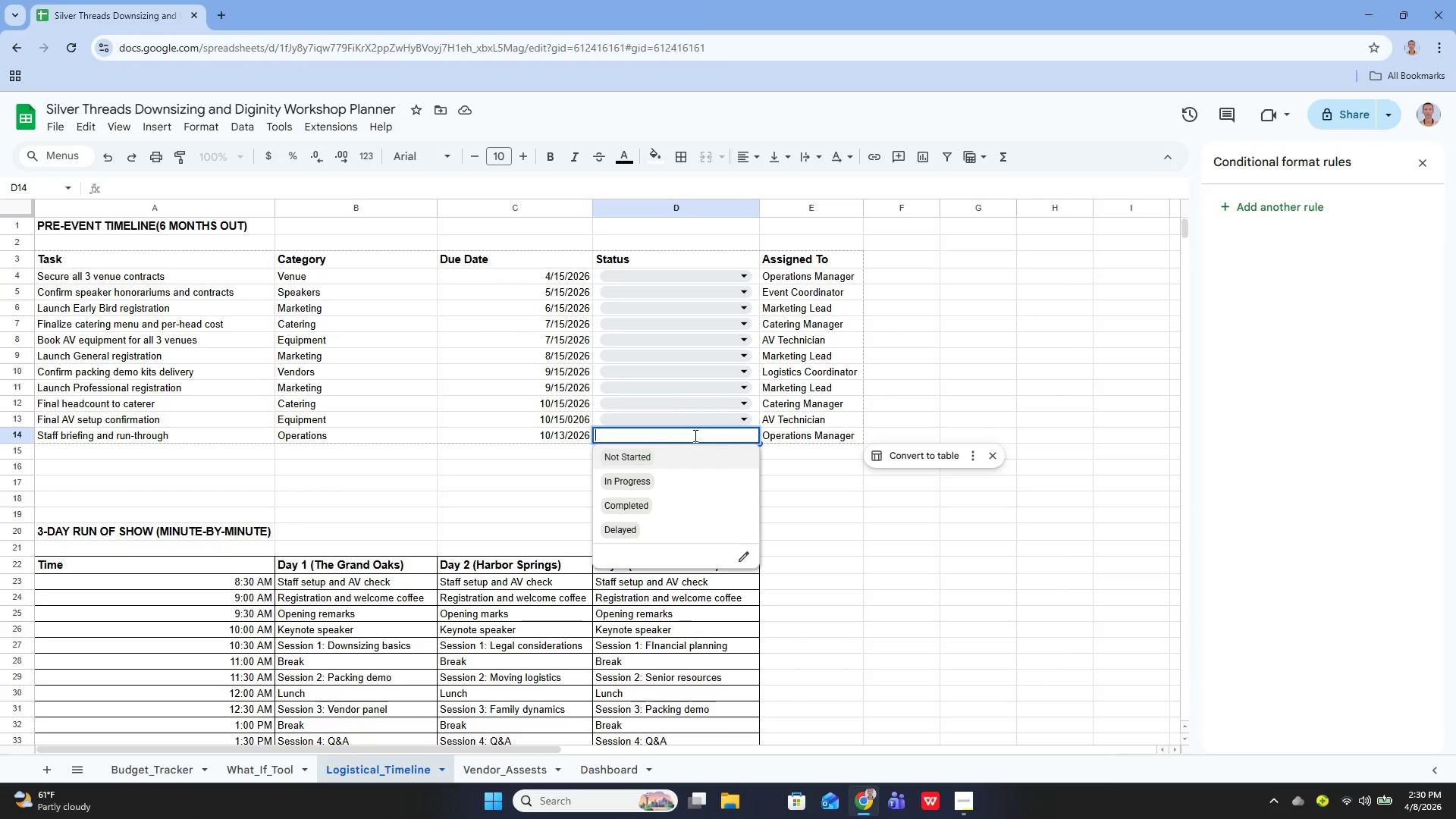 
left_click([244, 120])
 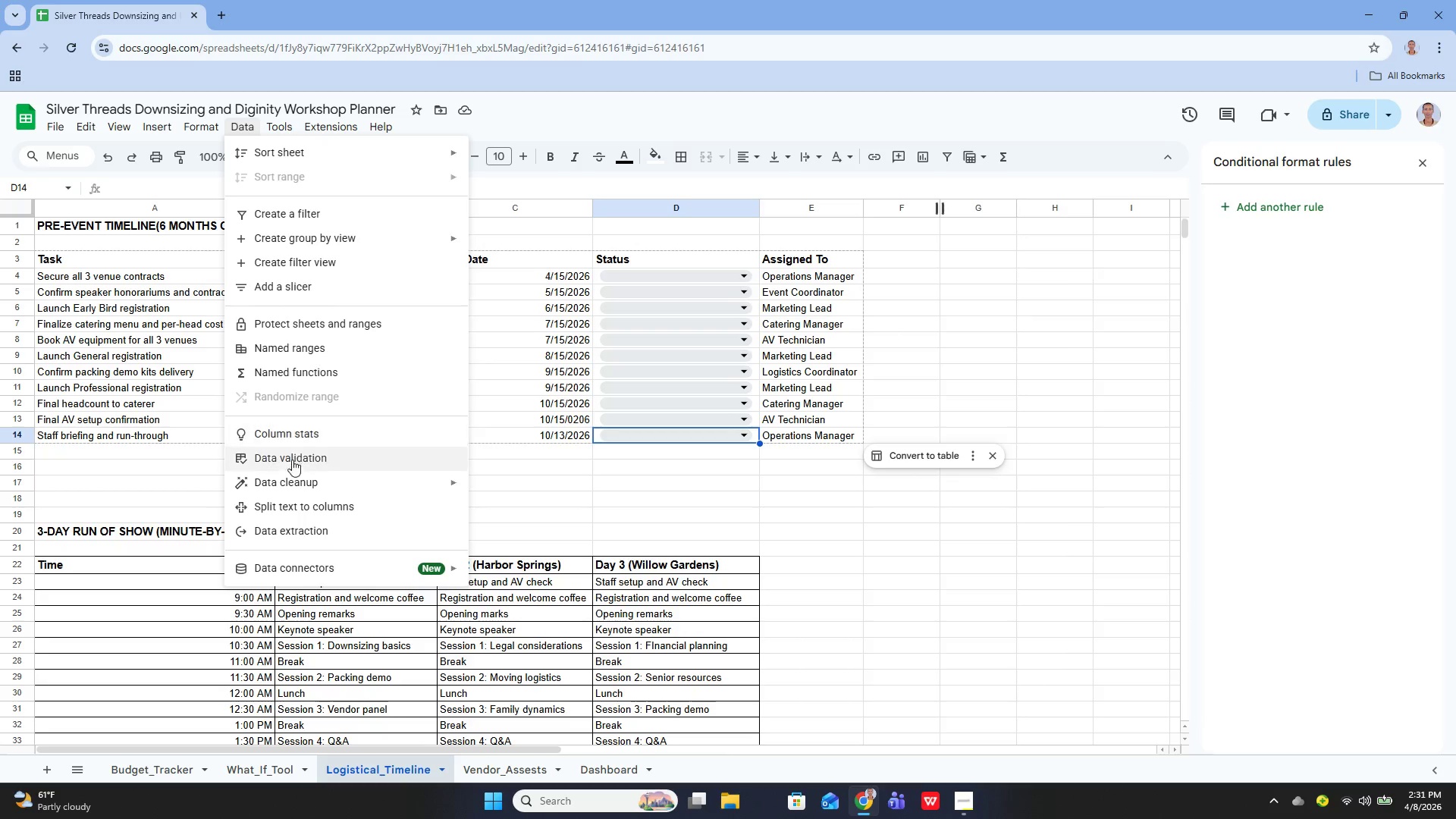 
left_click([289, 461])
 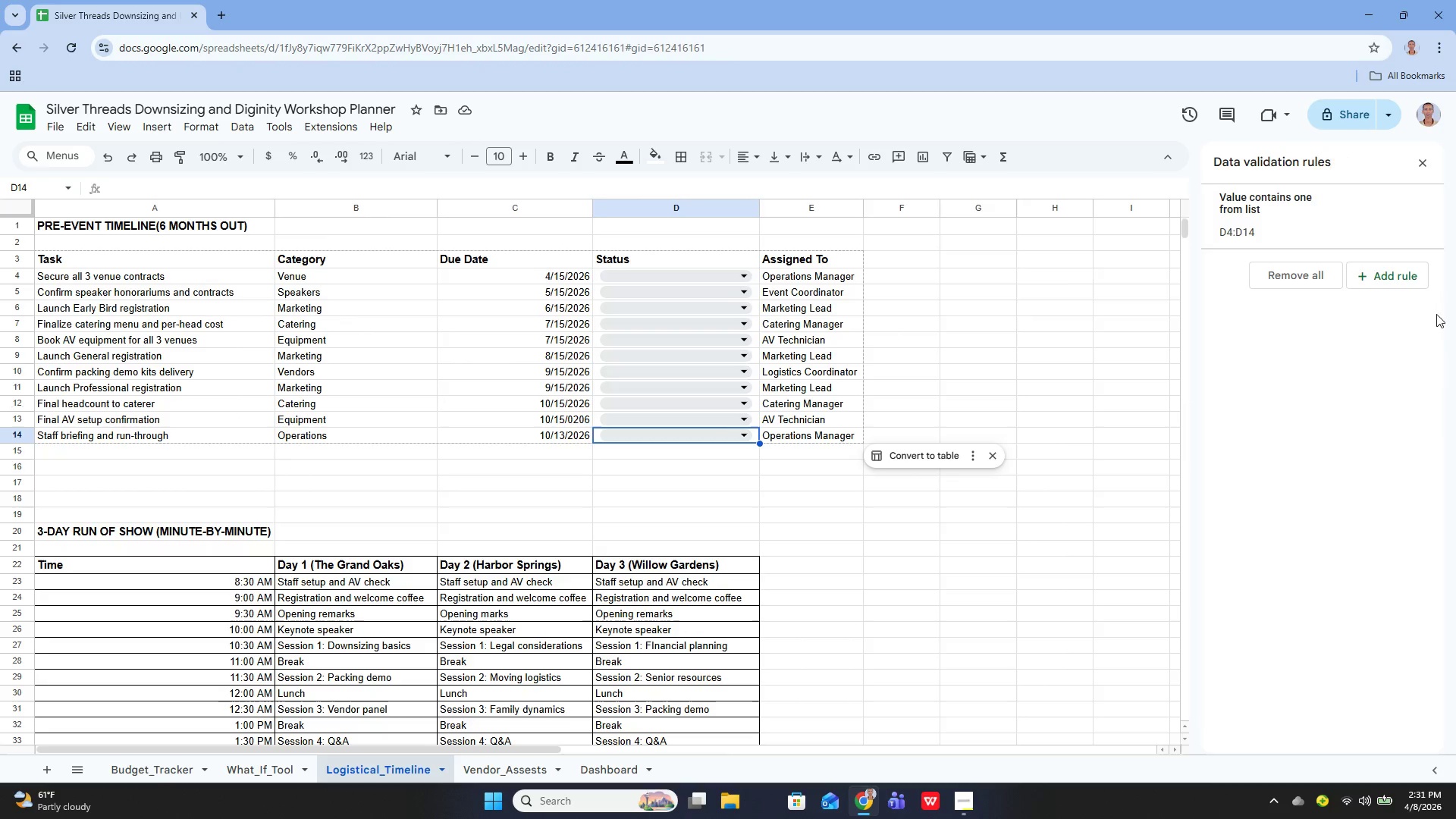 
left_click([1271, 282])
 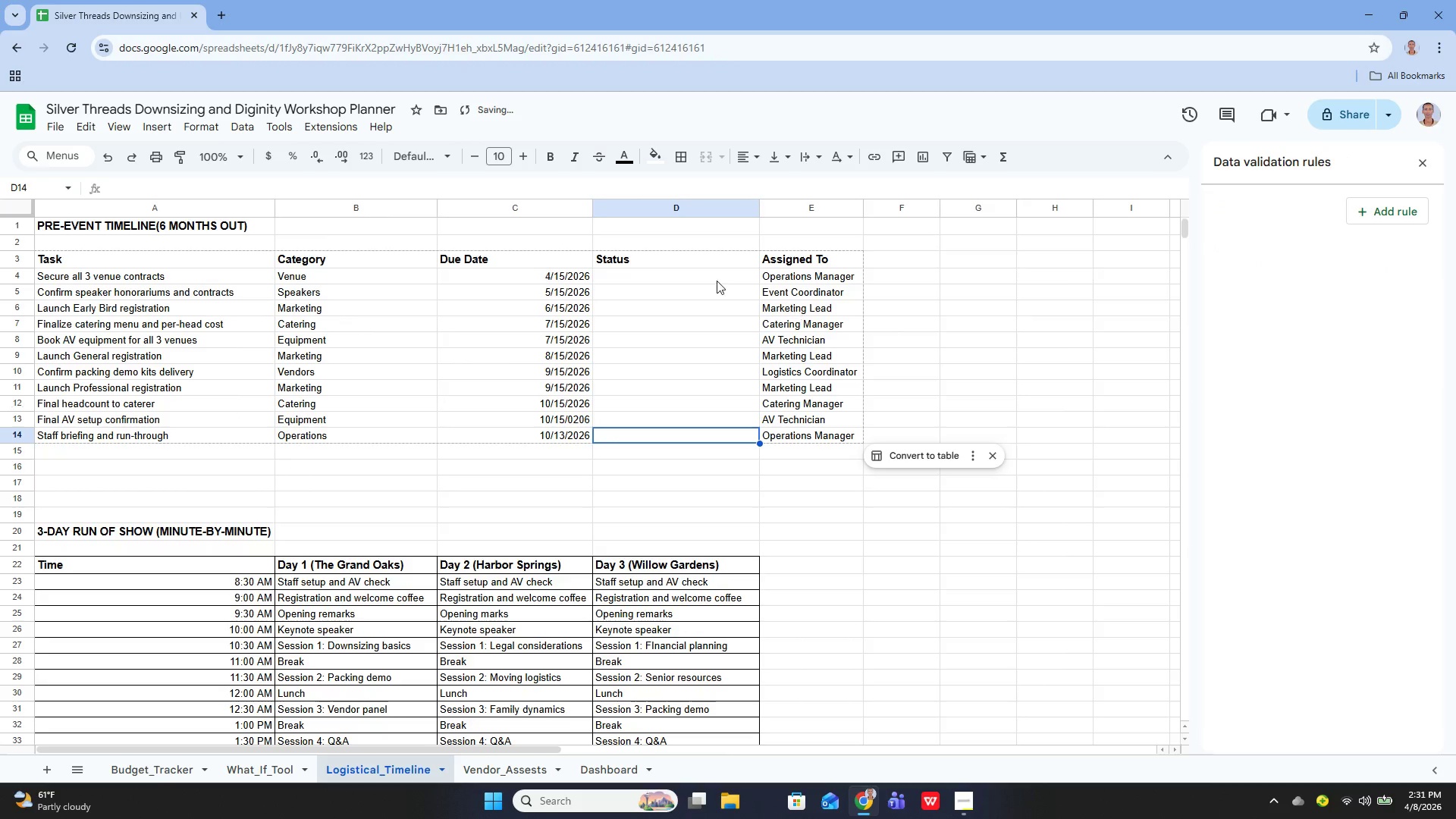 
left_click([700, 278])
 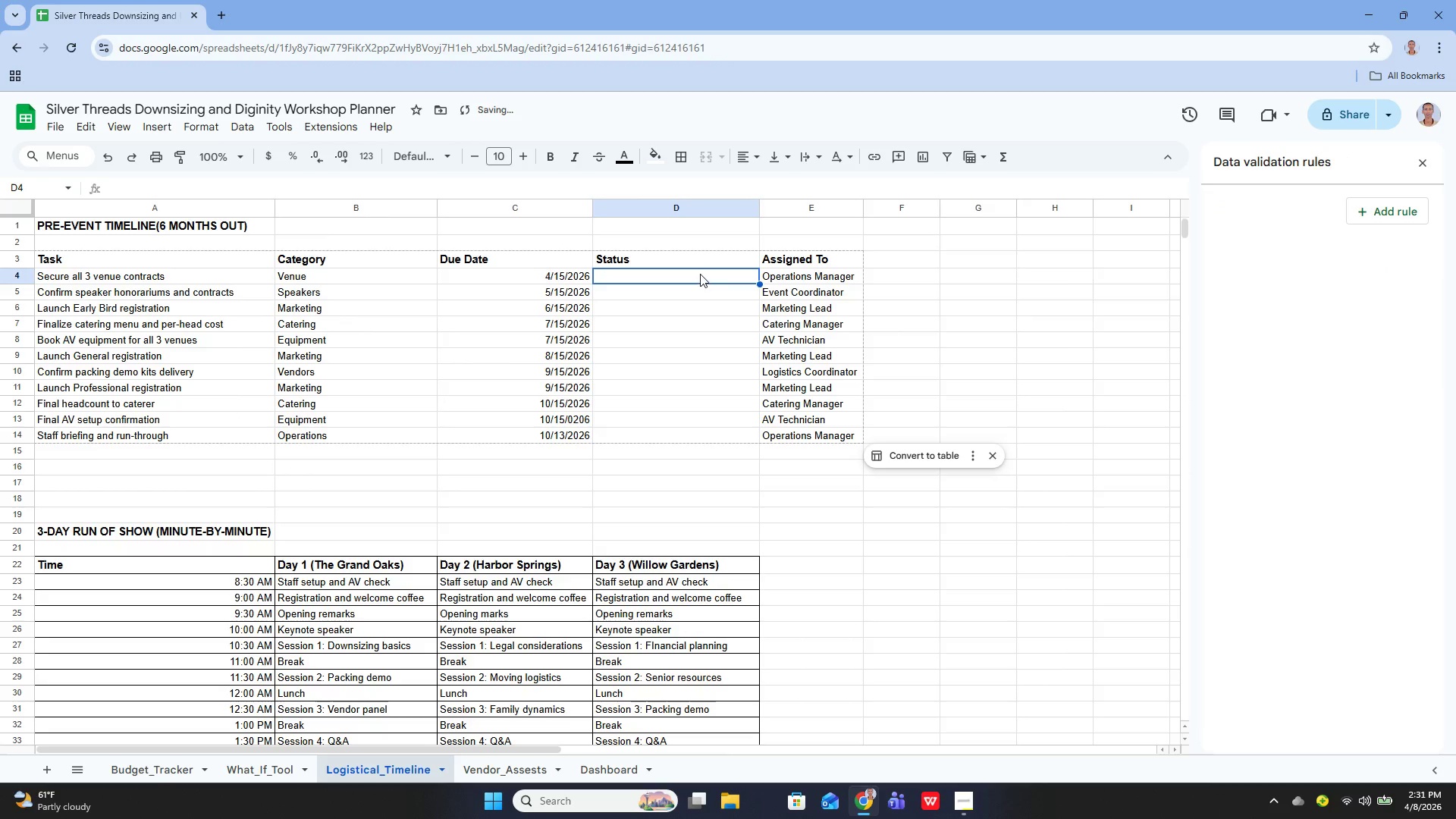 
left_click_drag(start_coordinate=[700, 274], to_coordinate=[723, 429])
 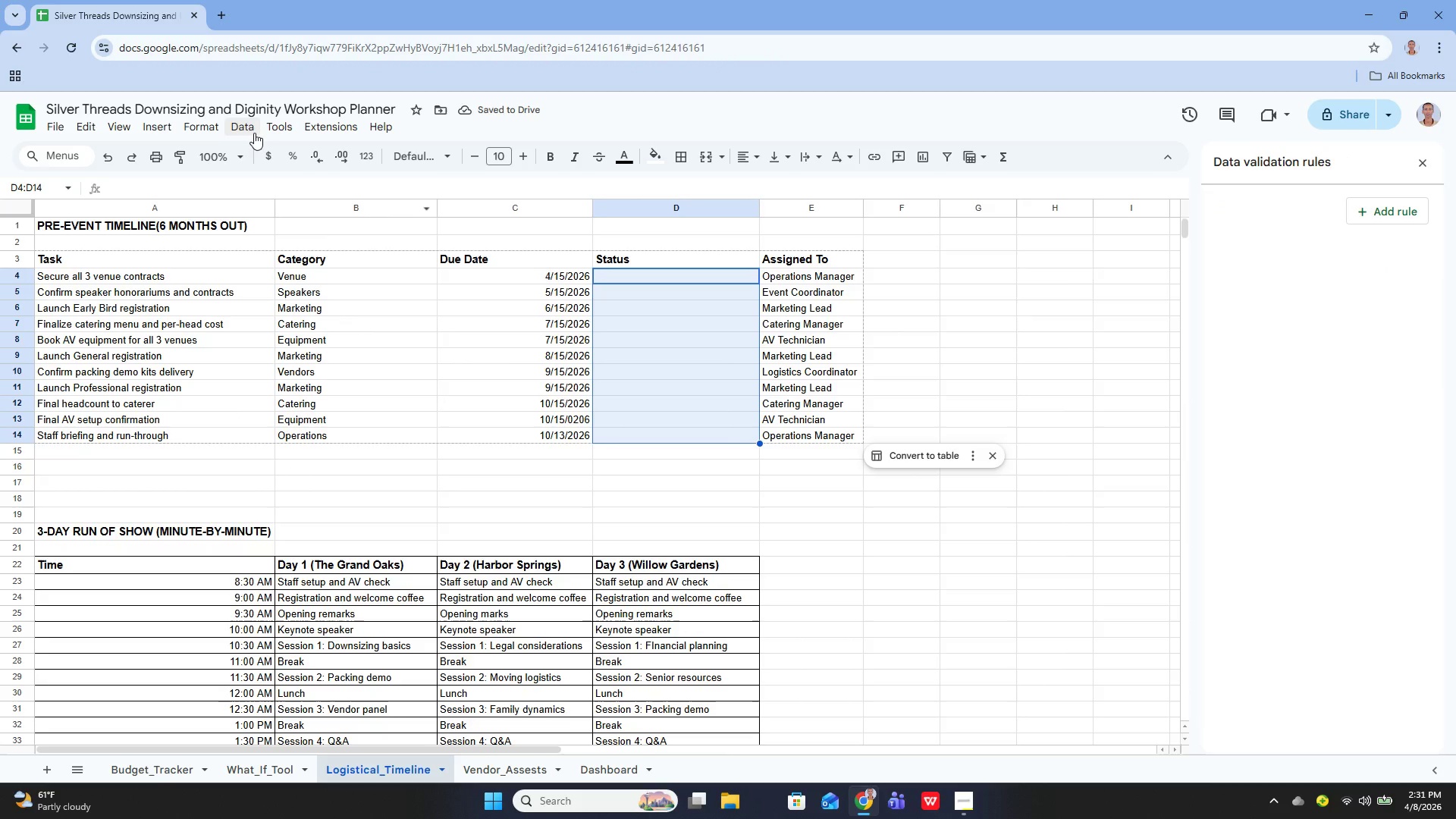 
left_click([254, 133])
 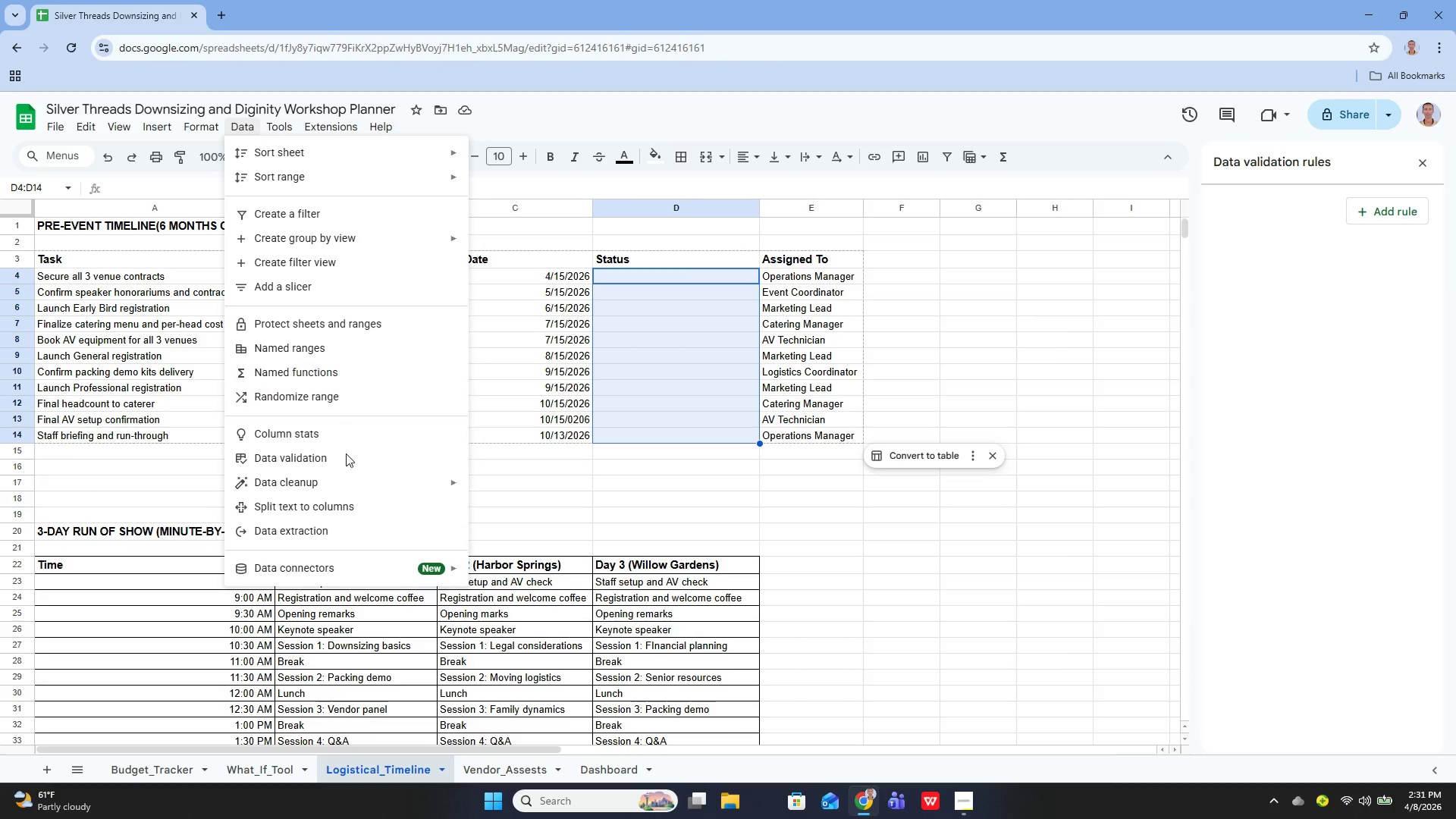 
left_click([334, 453])
 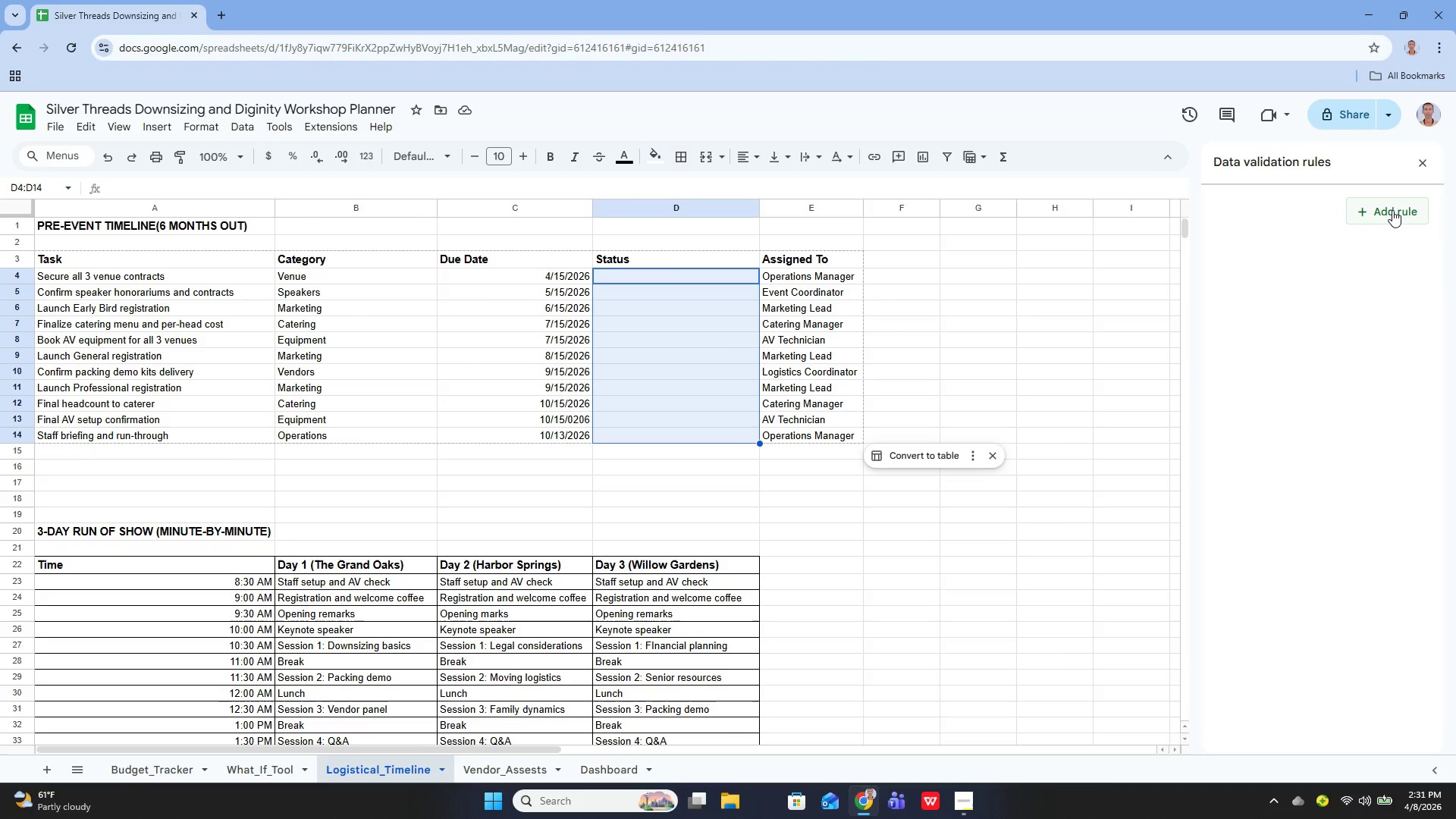 
left_click([1392, 210])
 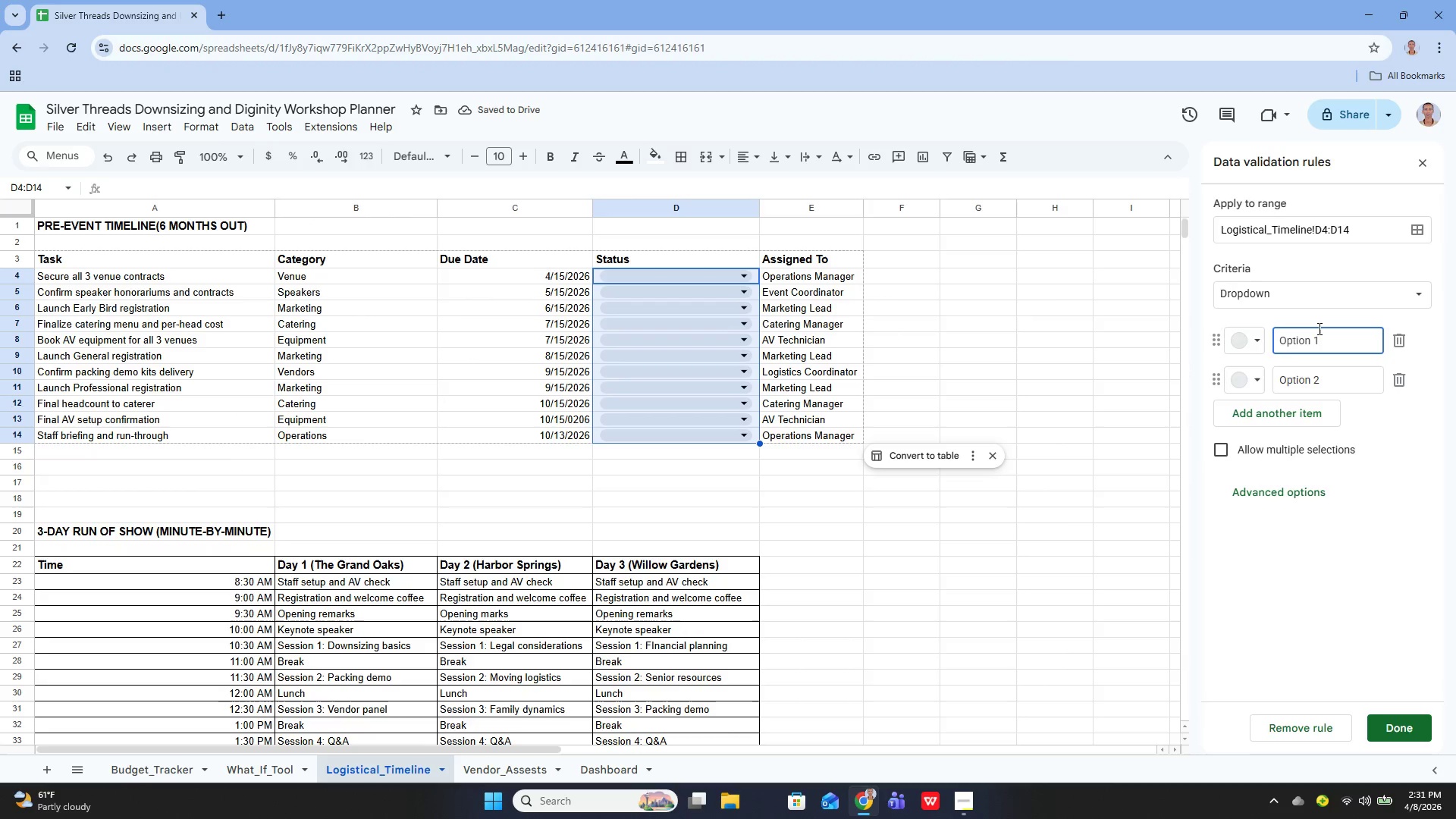 
wait(5.73)
 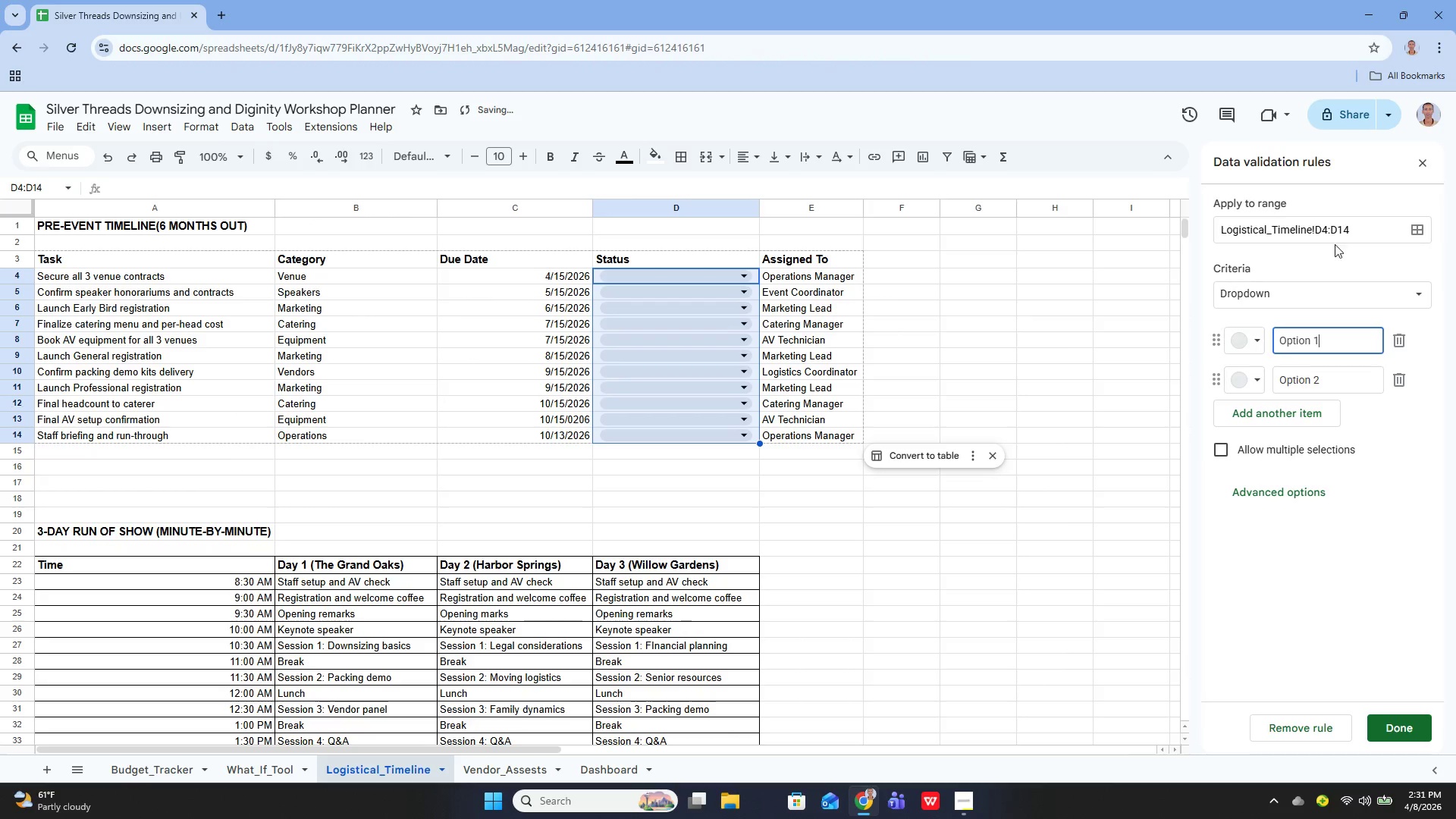 
hold_key(key=Backspace, duration=1.0)
 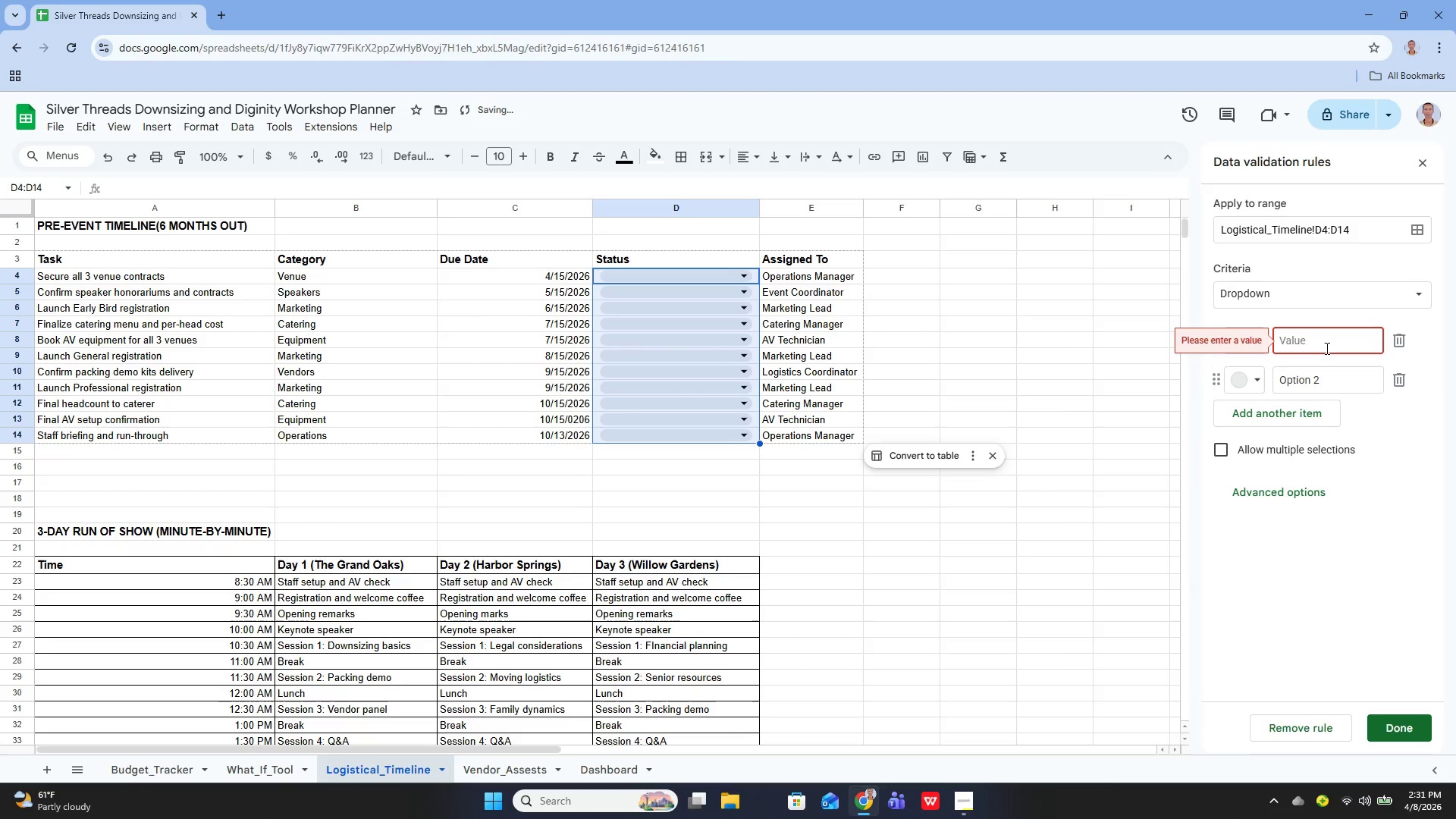 
type(Not Started)
 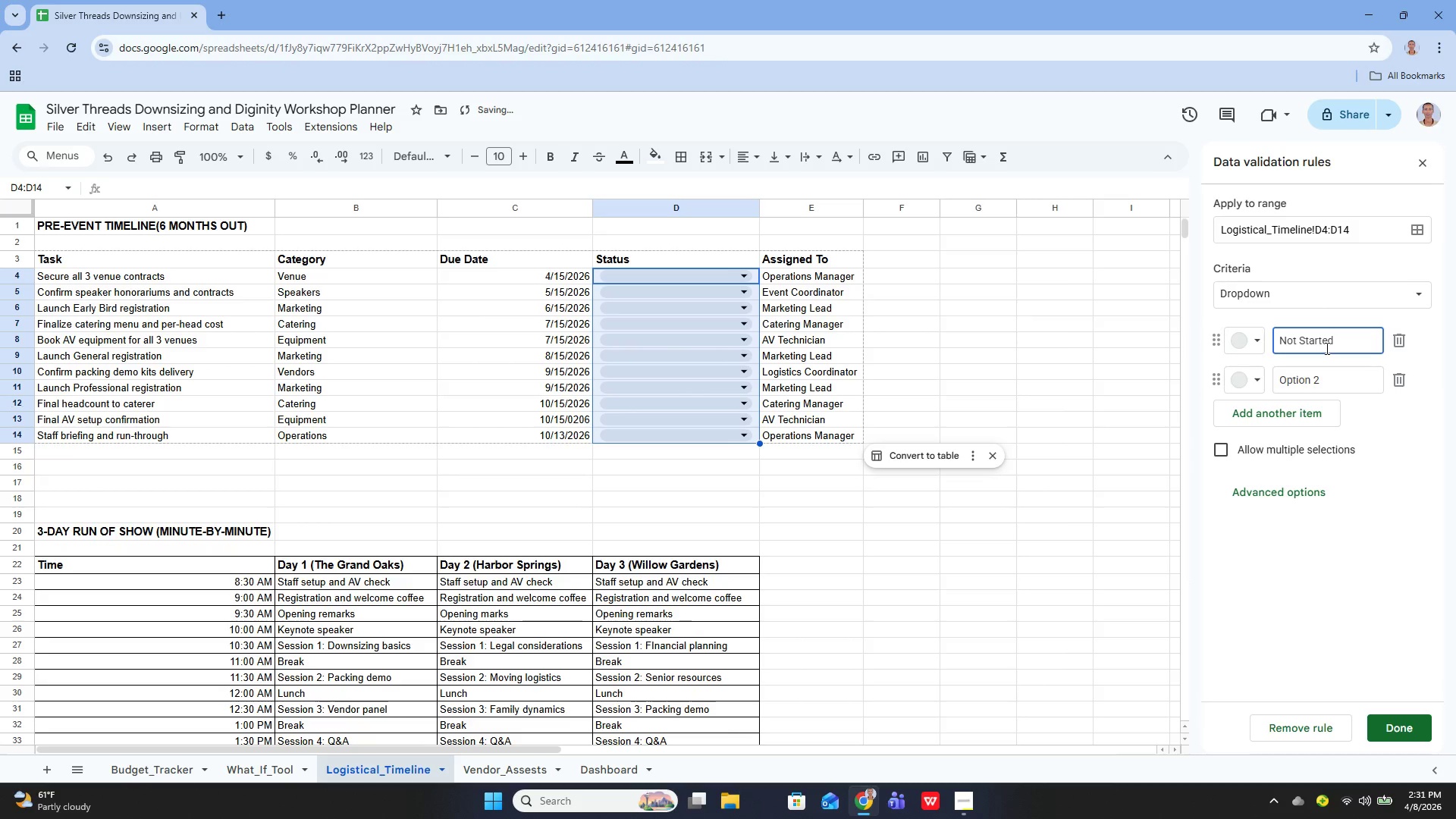 
left_click([1332, 386])
 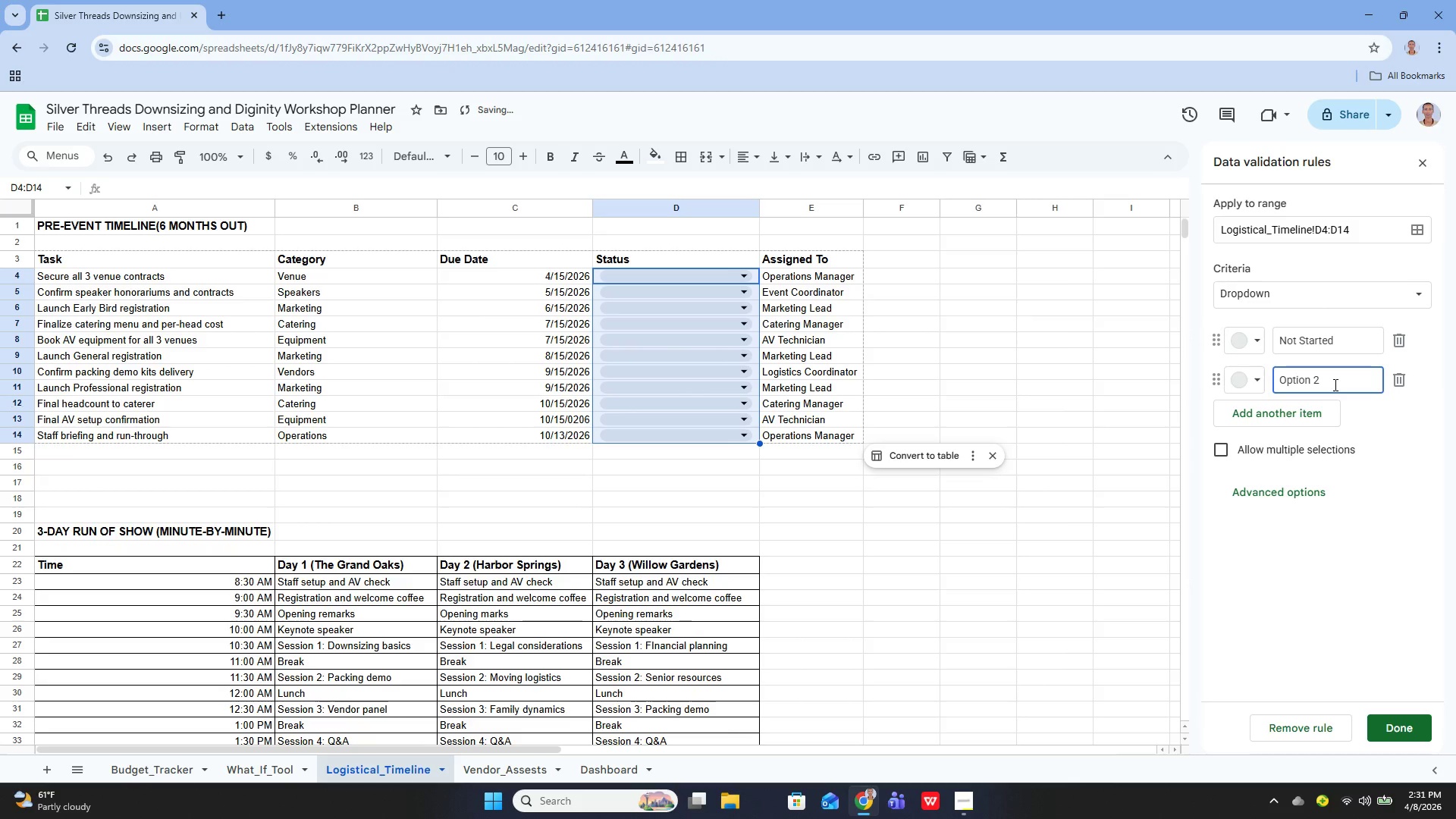 
hold_key(key=Backspace, duration=1.0)
 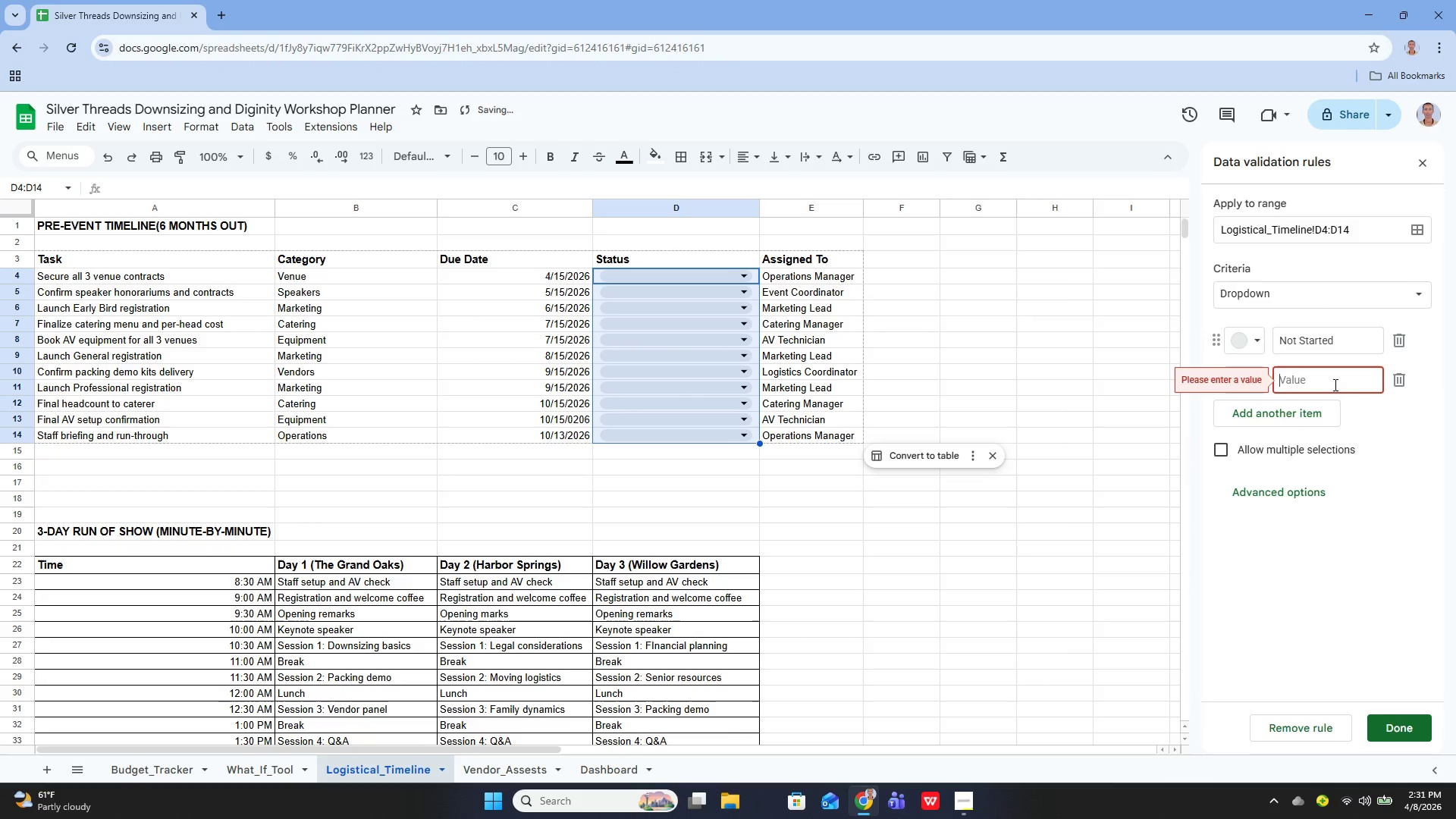 
type(In Progress)
 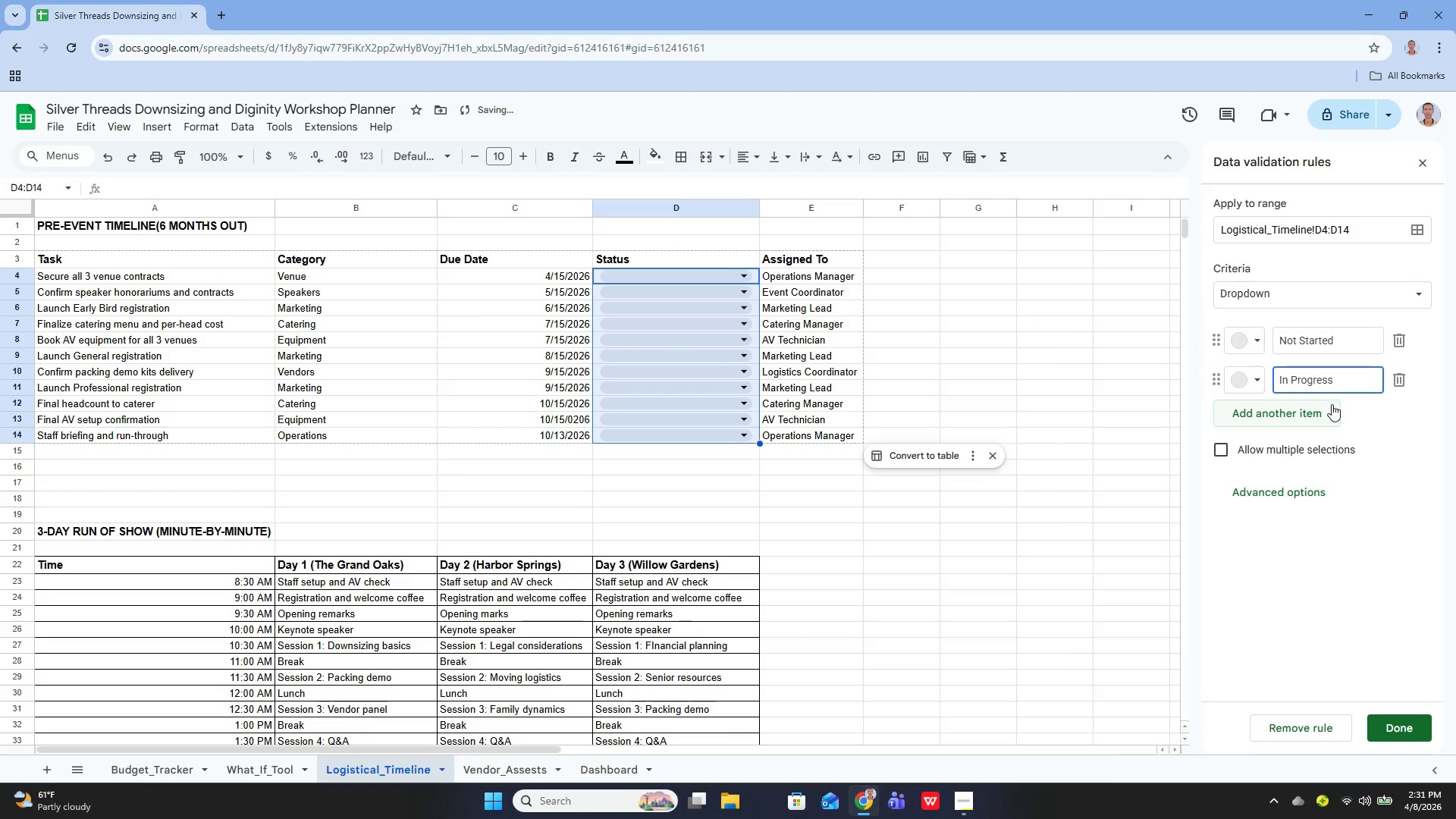 
left_click([1327, 410])
 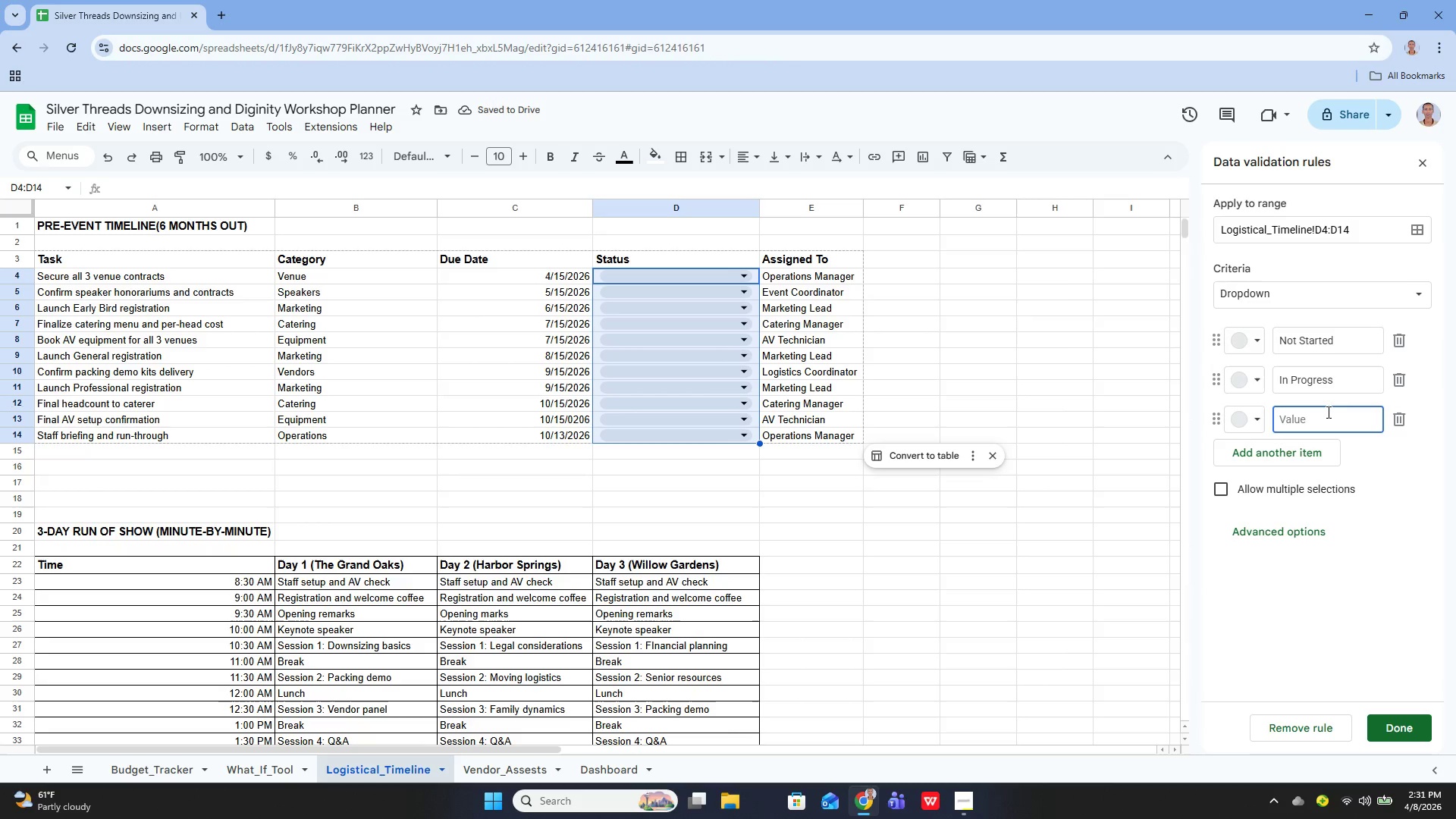 
type(Completed)
 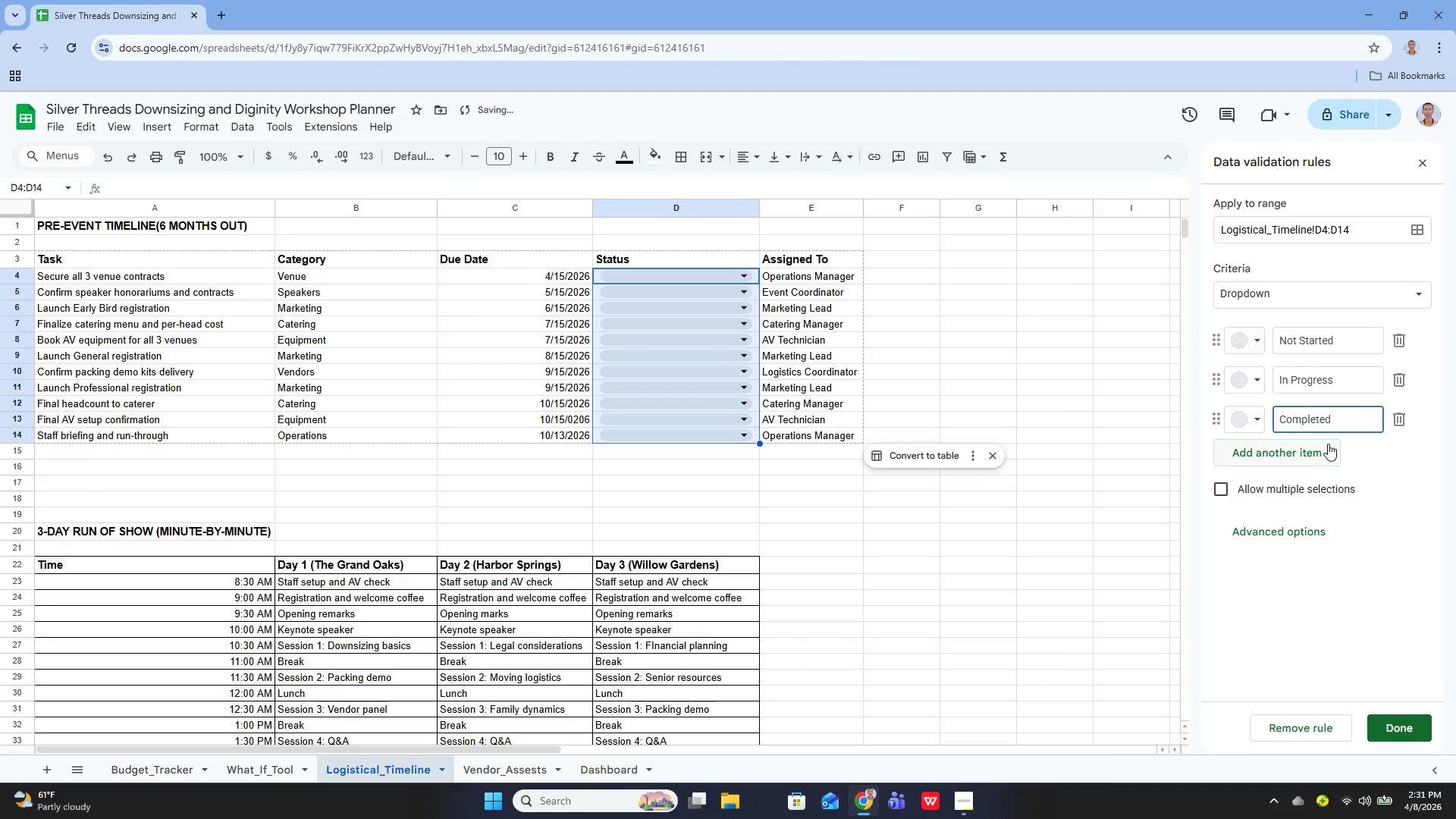 
left_click([1331, 454])
 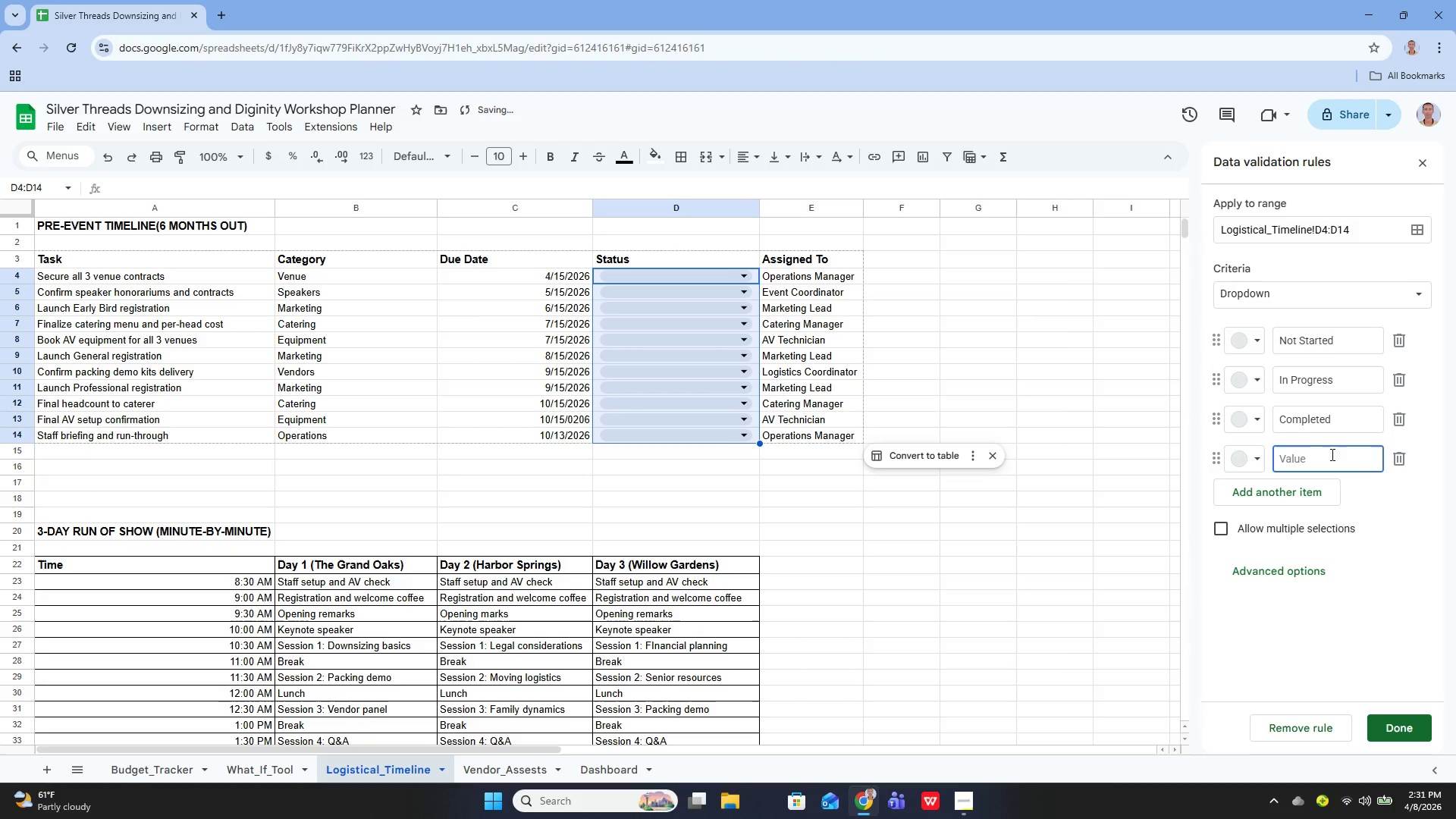 
type(Delayed)
 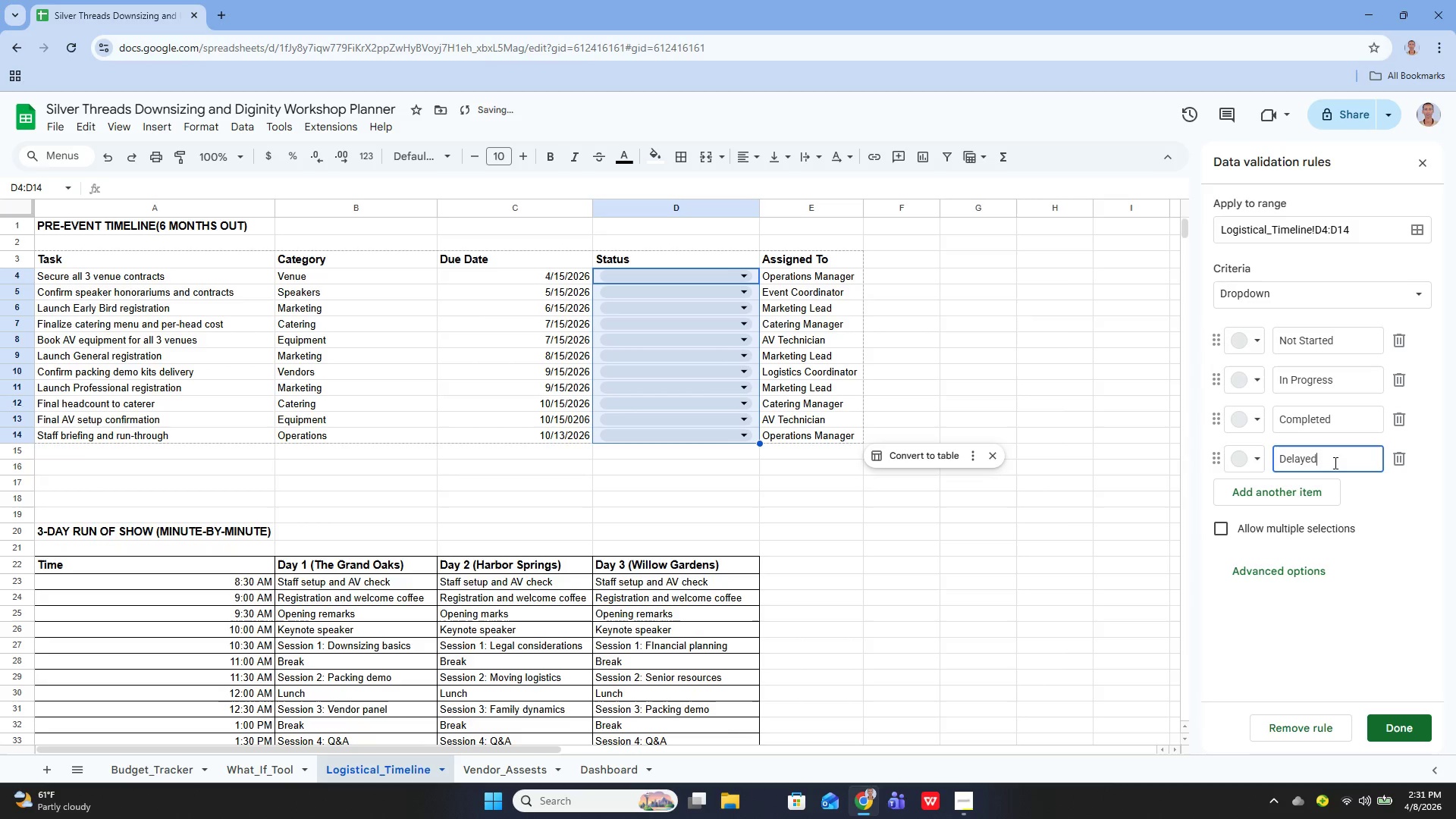 
left_click([1294, 562])
 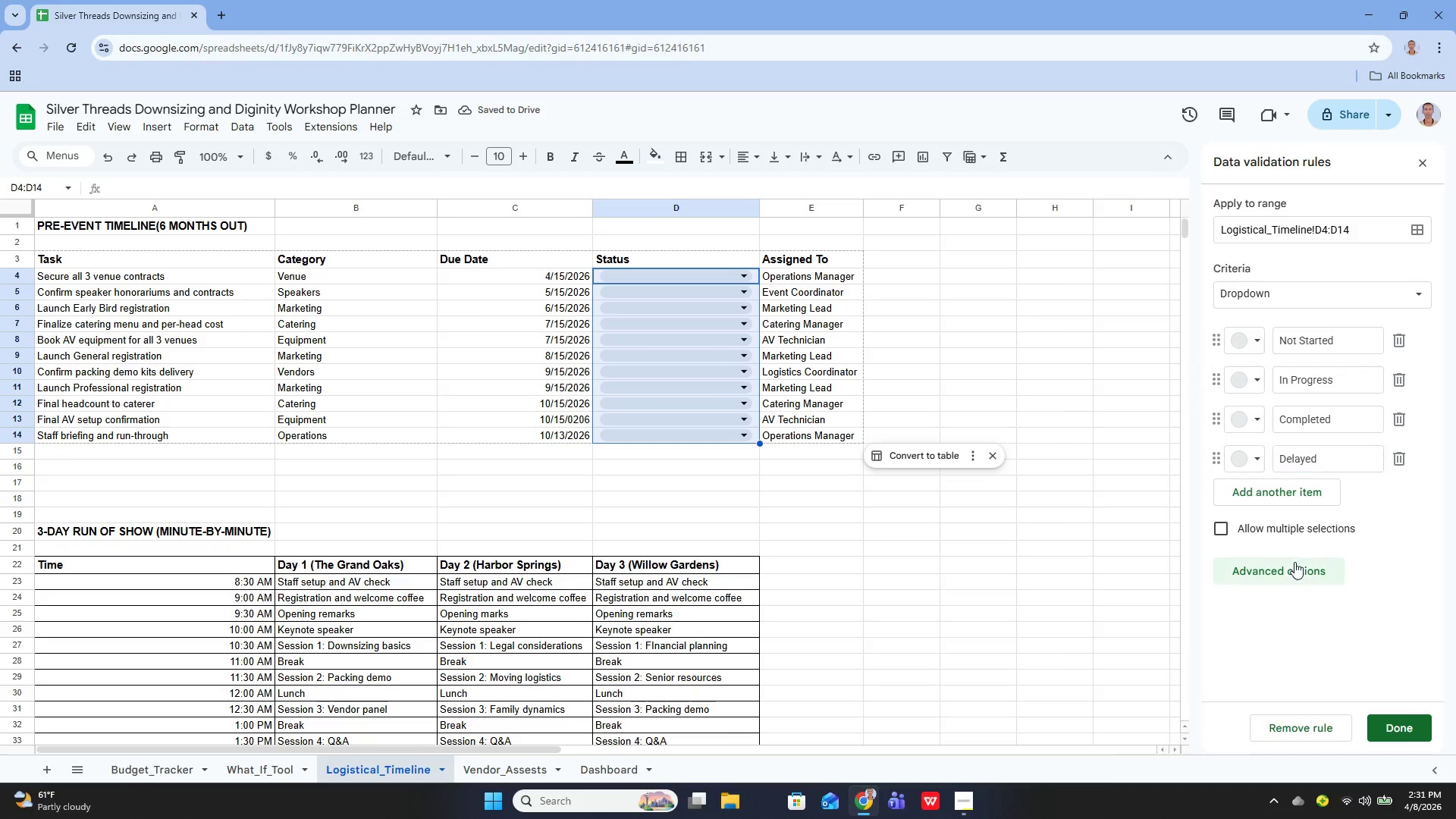 
mouse_move([1311, 551])
 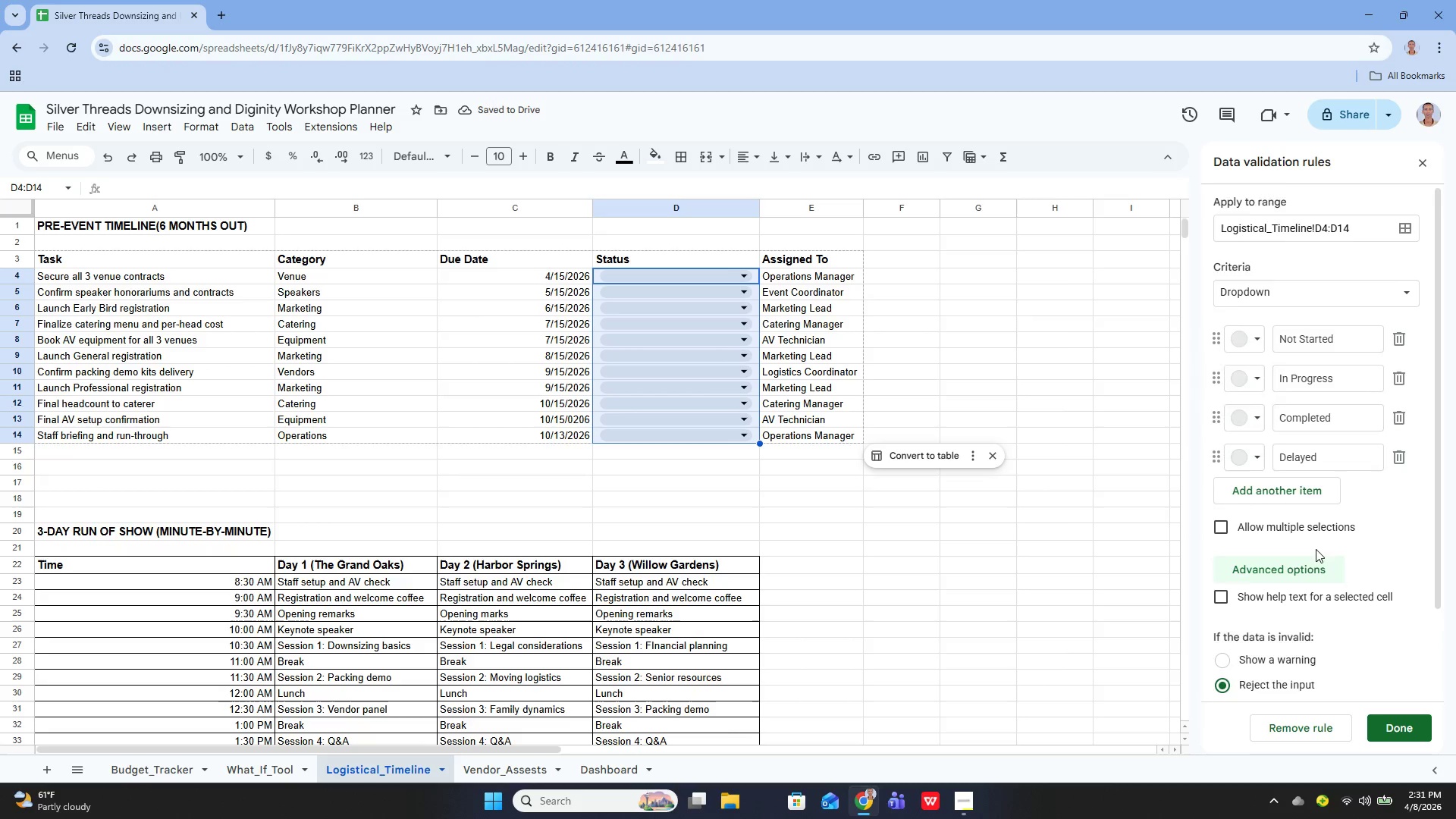 
scroll: coordinate [1385, 620], scroll_direction: down, amount: 3.0
 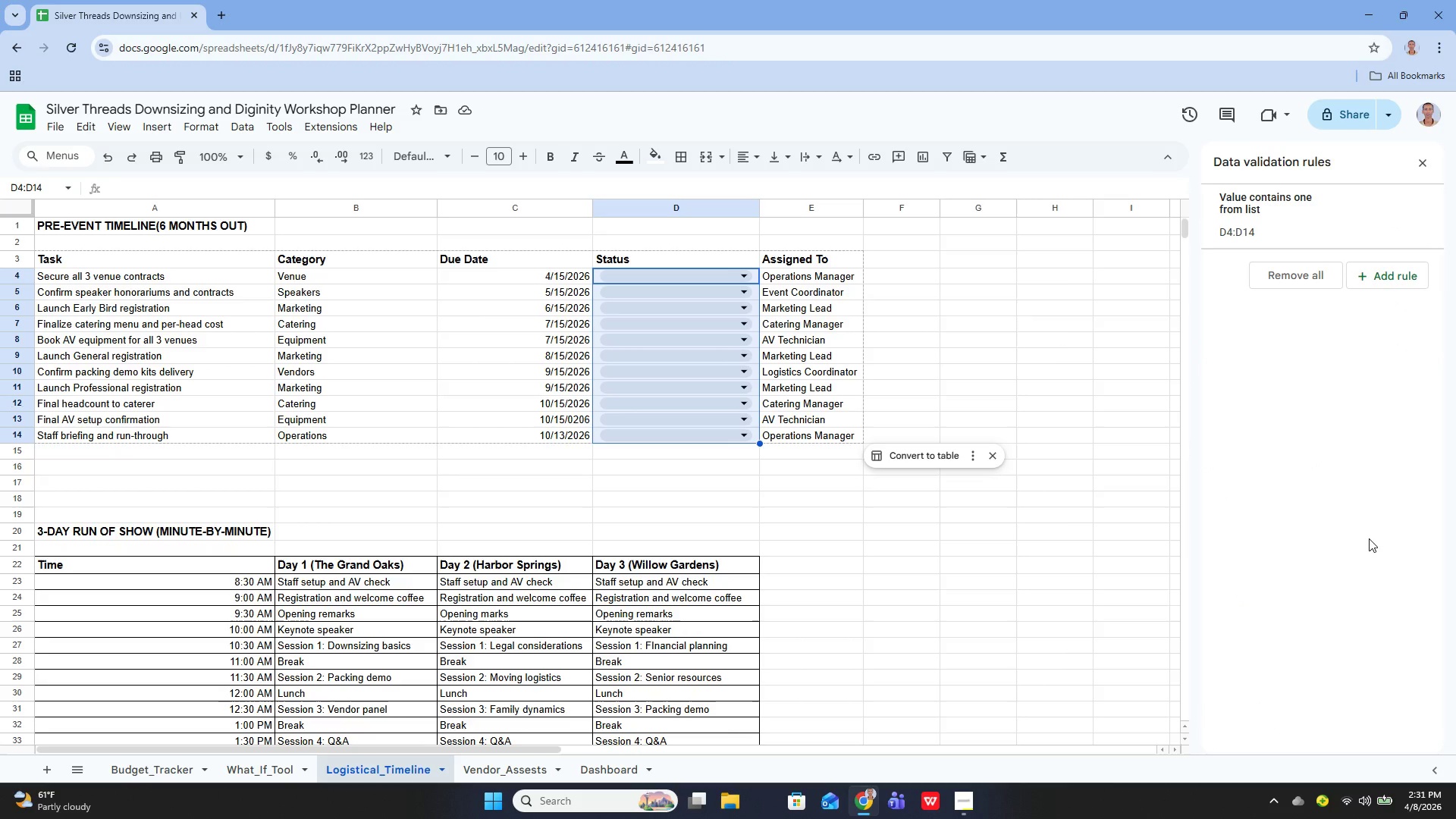 
wait(13.07)
 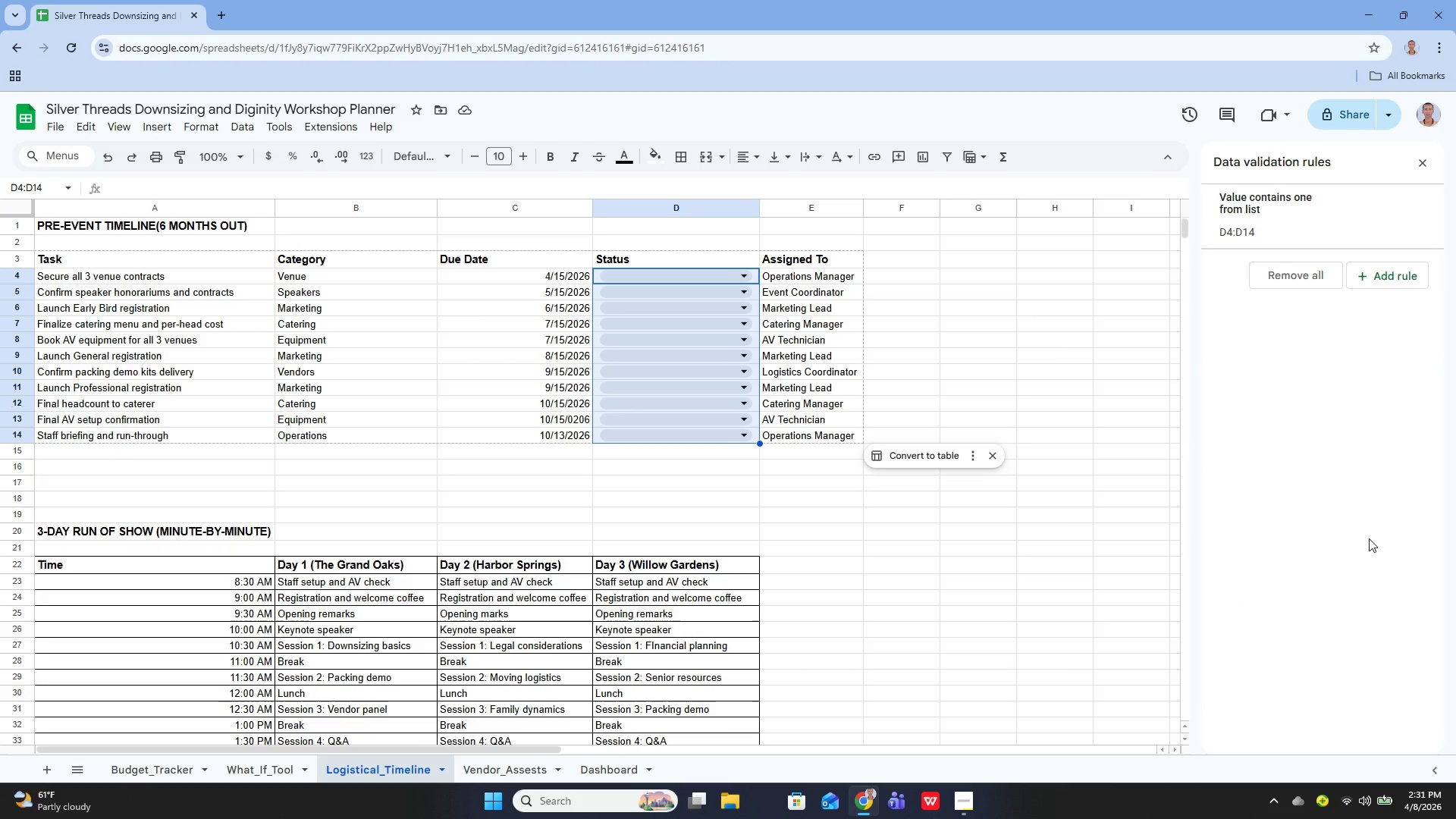 
left_click_drag(start_coordinate=[243, 276], to_coordinate=[792, 441])
 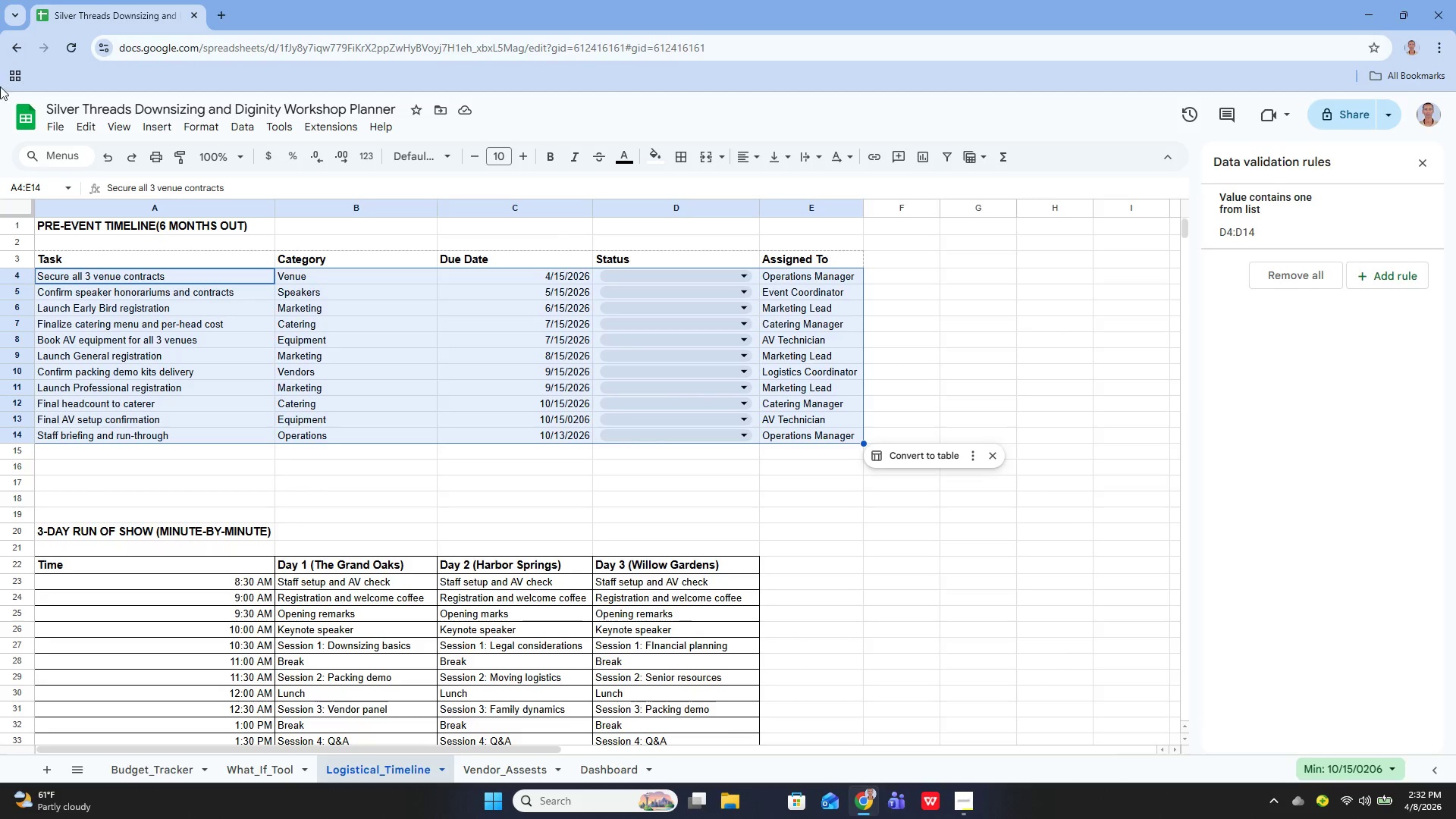 
left_click([203, 124])
 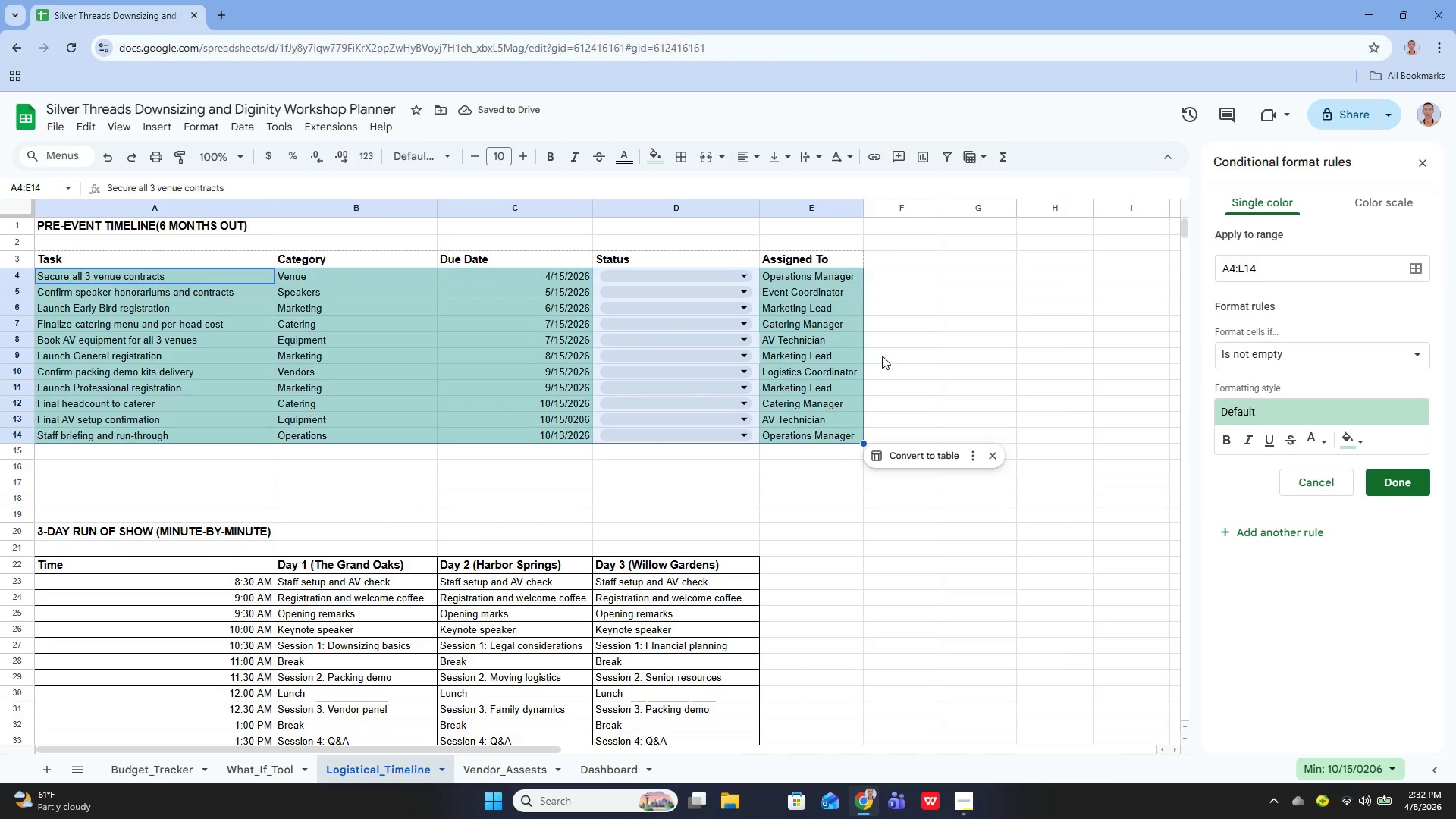 
wait(6.05)
 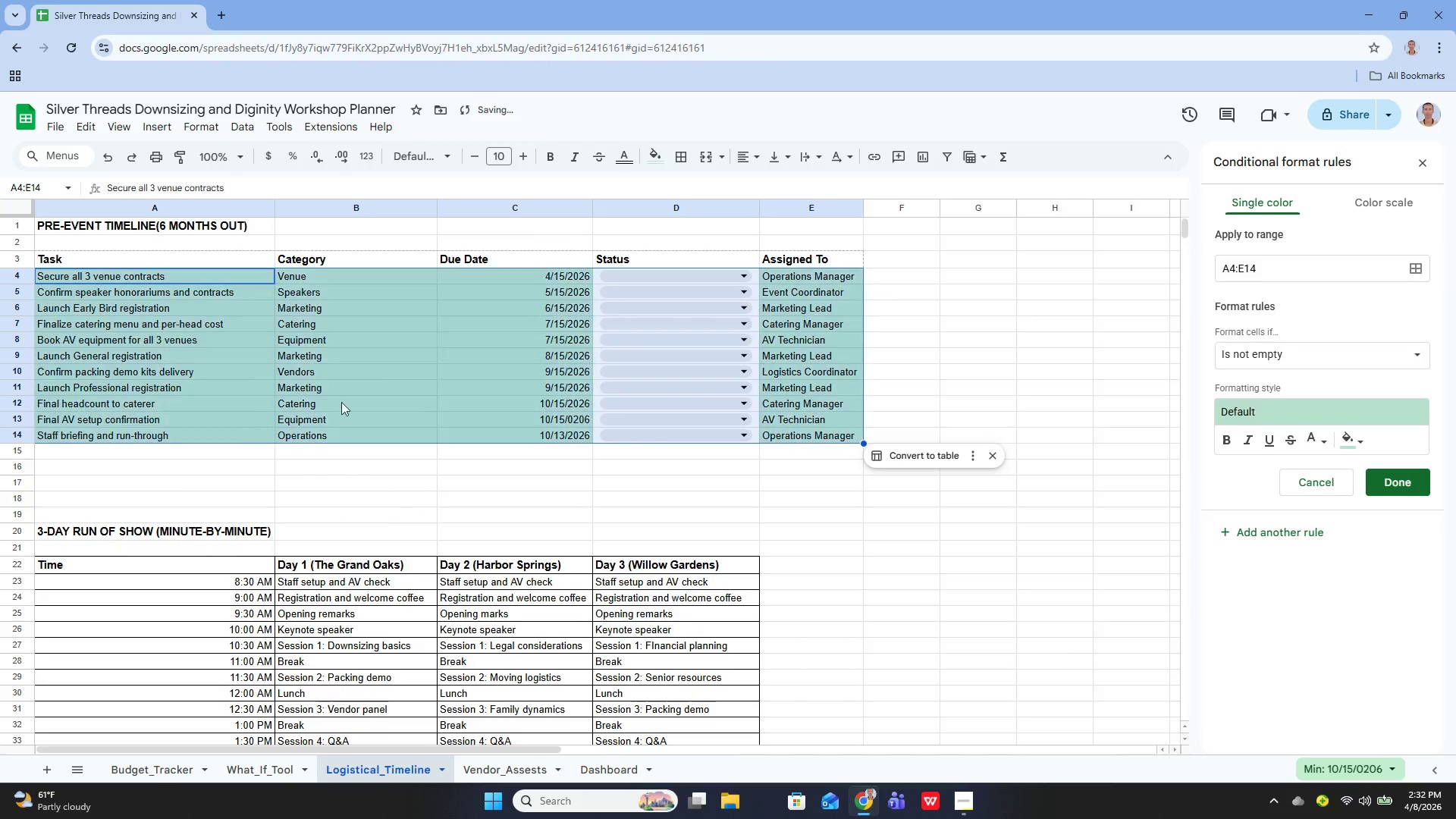 
left_click([1237, 359])
 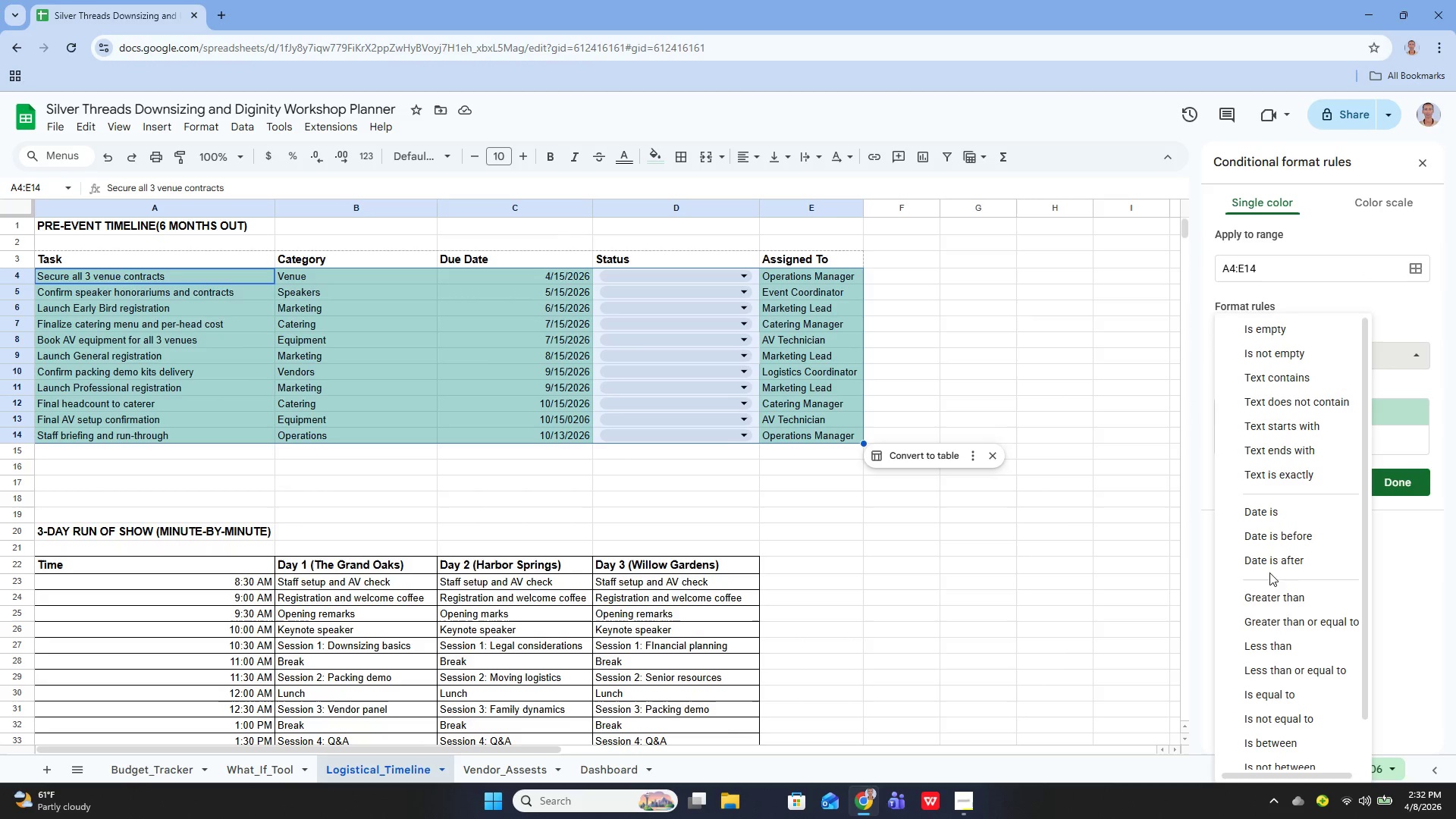 
scroll: coordinate [1291, 559], scroll_direction: down, amount: 3.0
 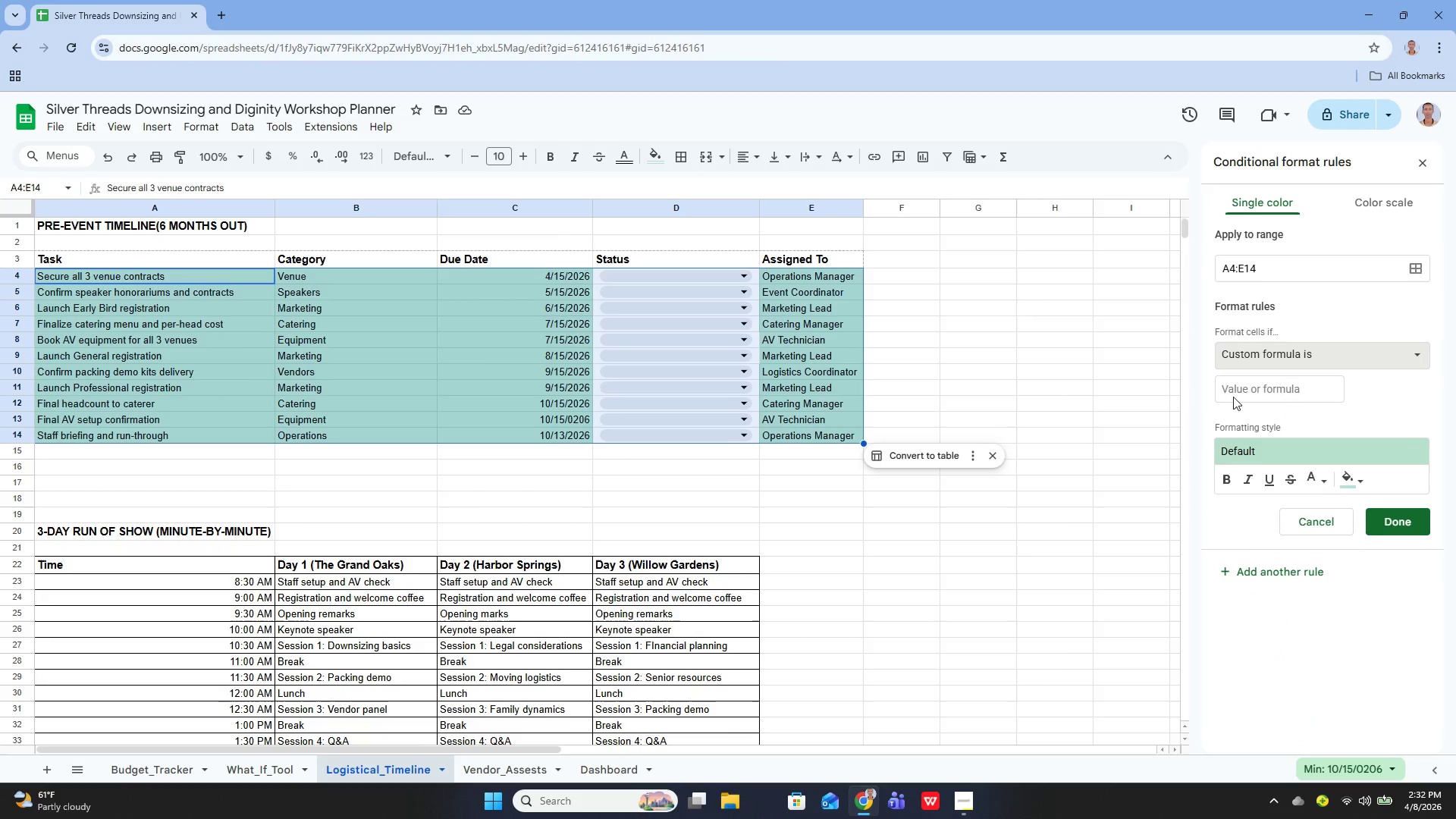 
left_click([1253, 390])
 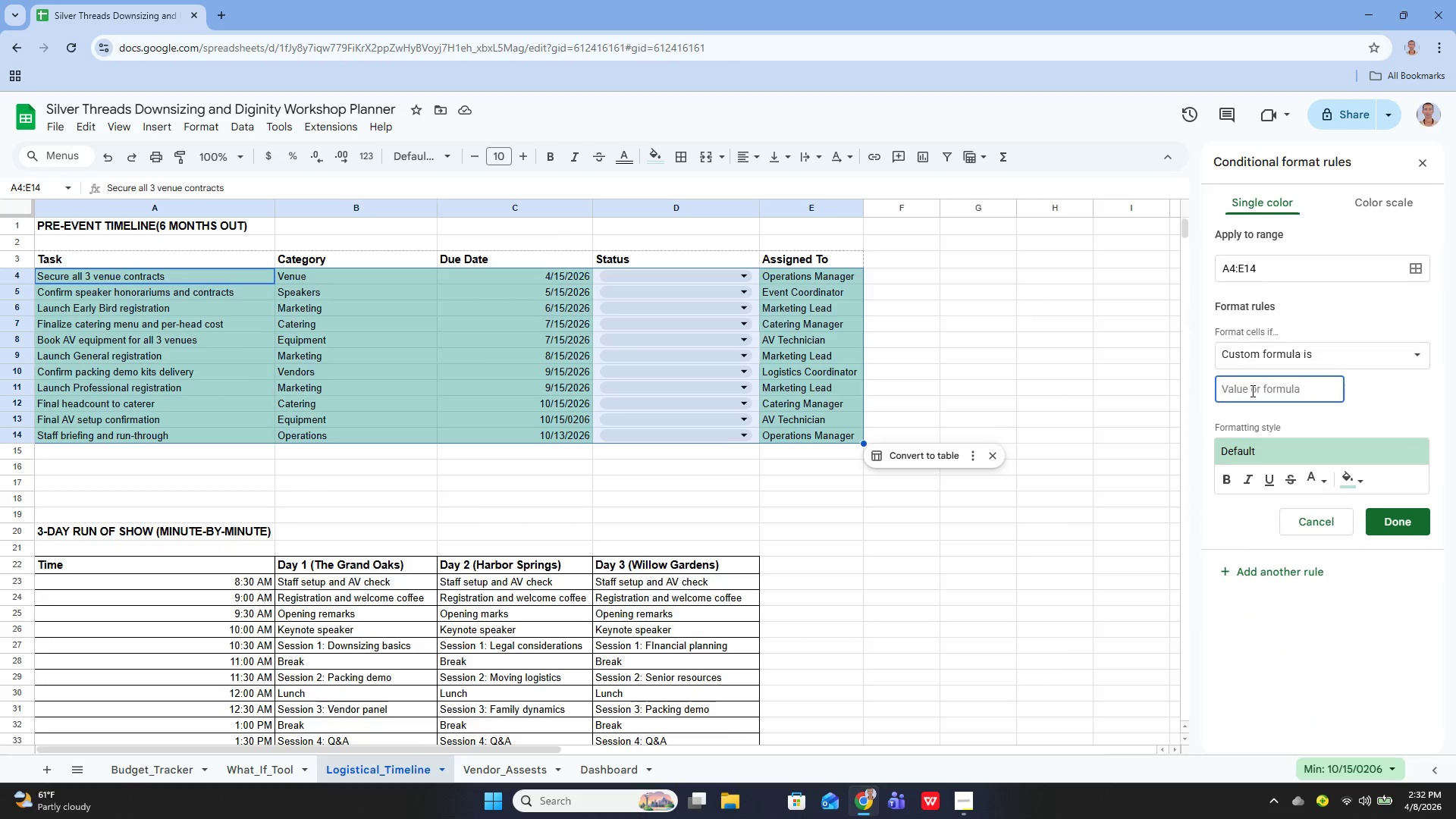 
type(=AND())
 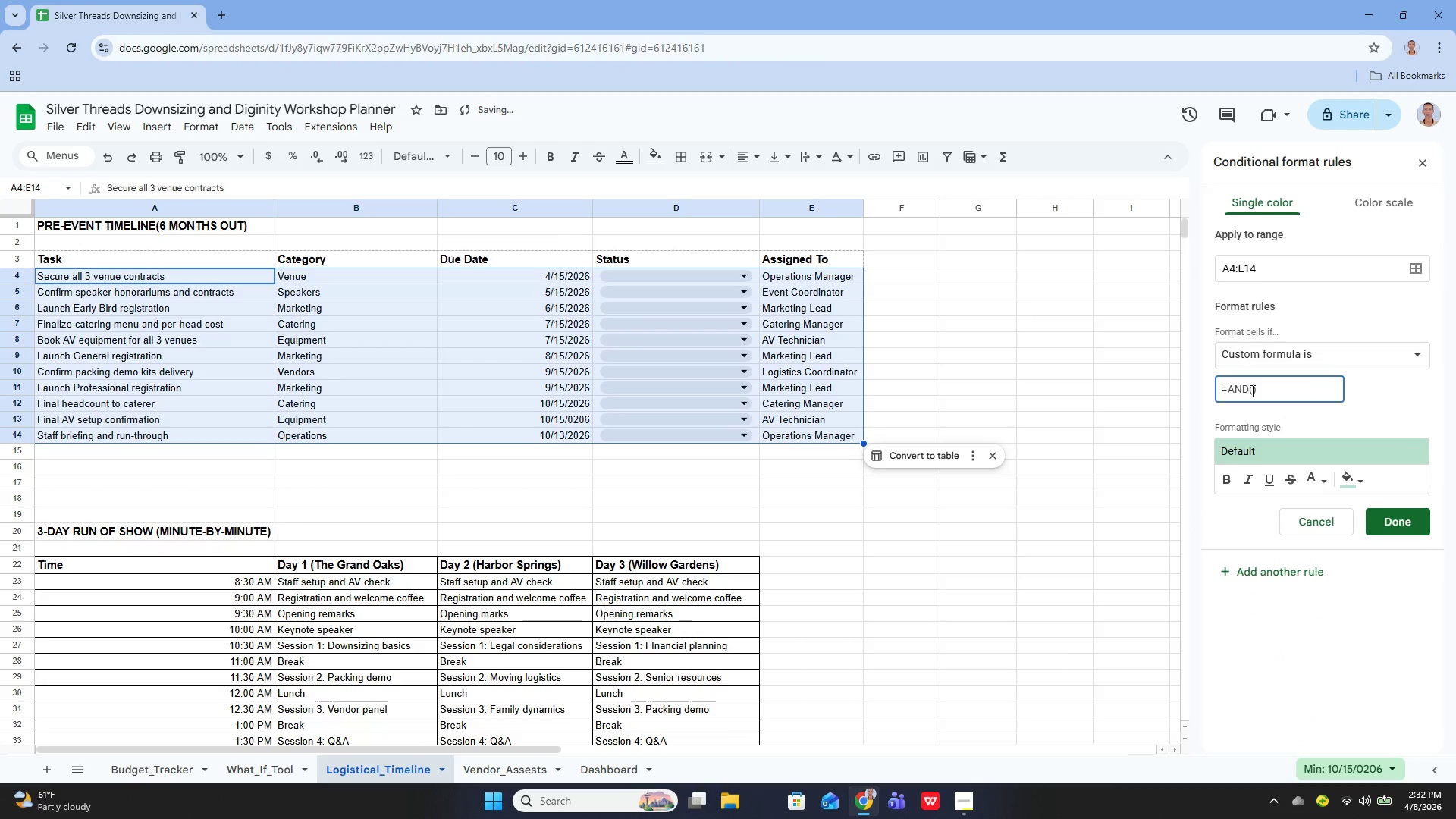 
key(ArrowLeft)
 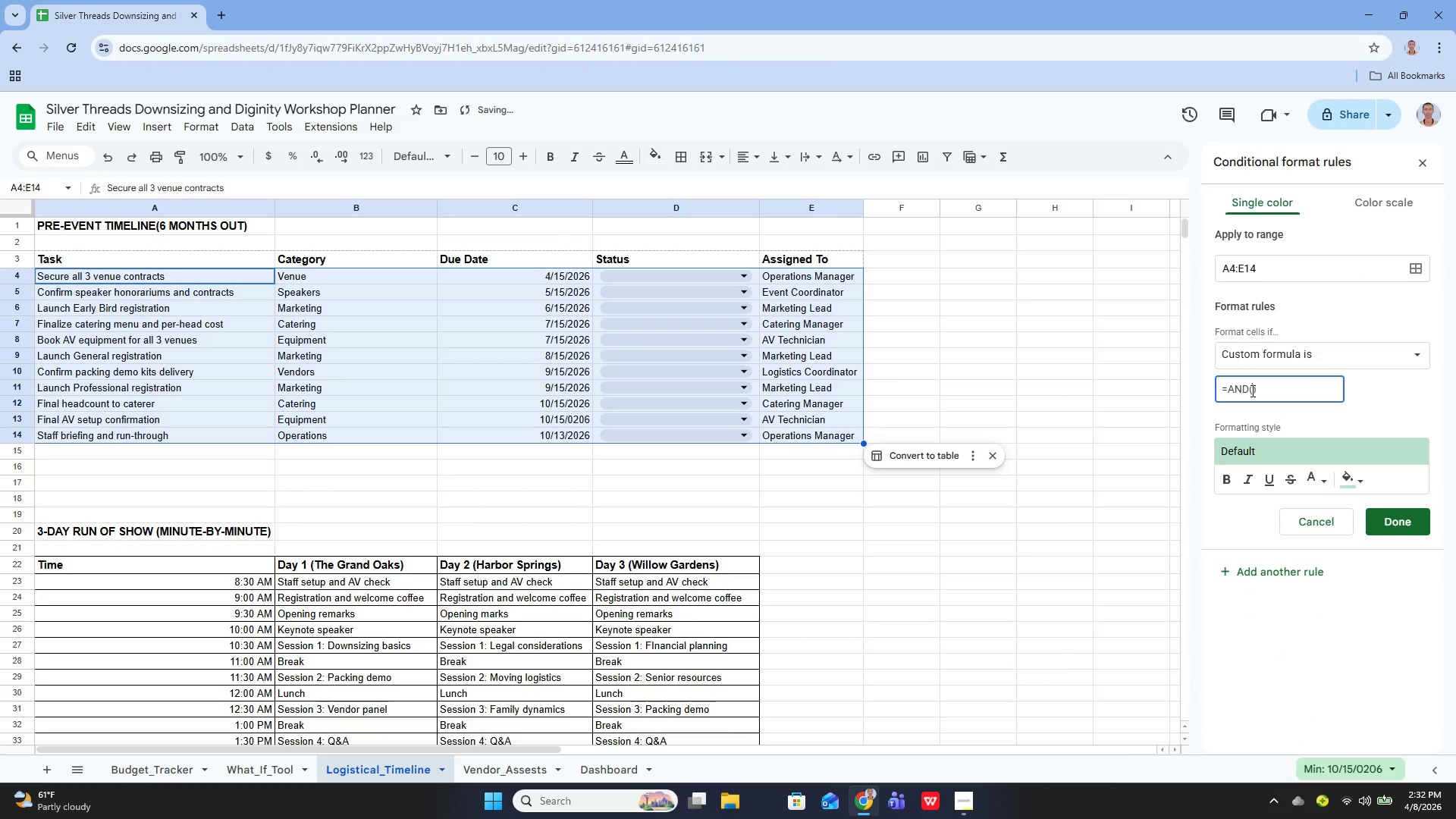 
type(D4)
 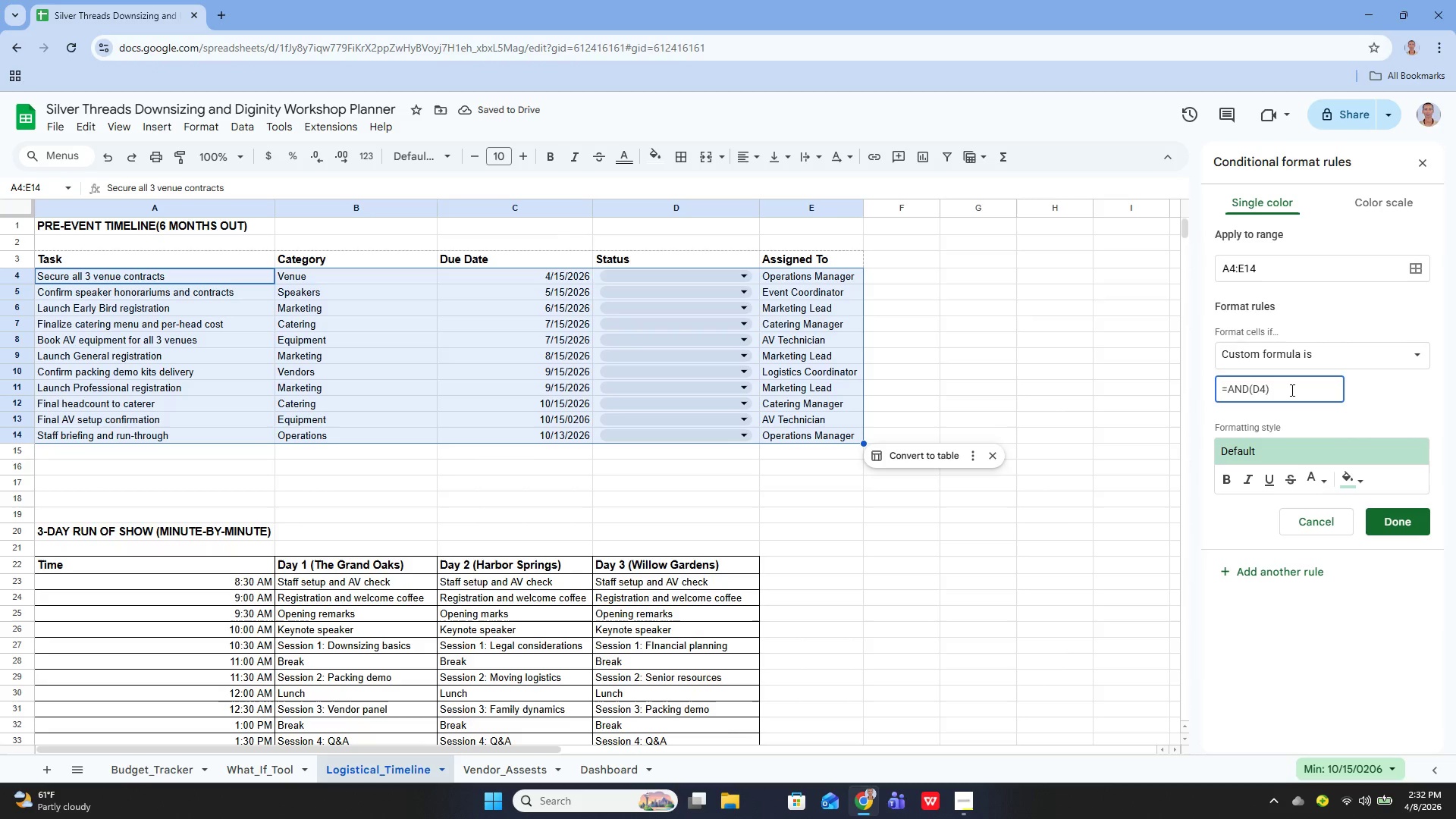 
key(Shift+Comma)
 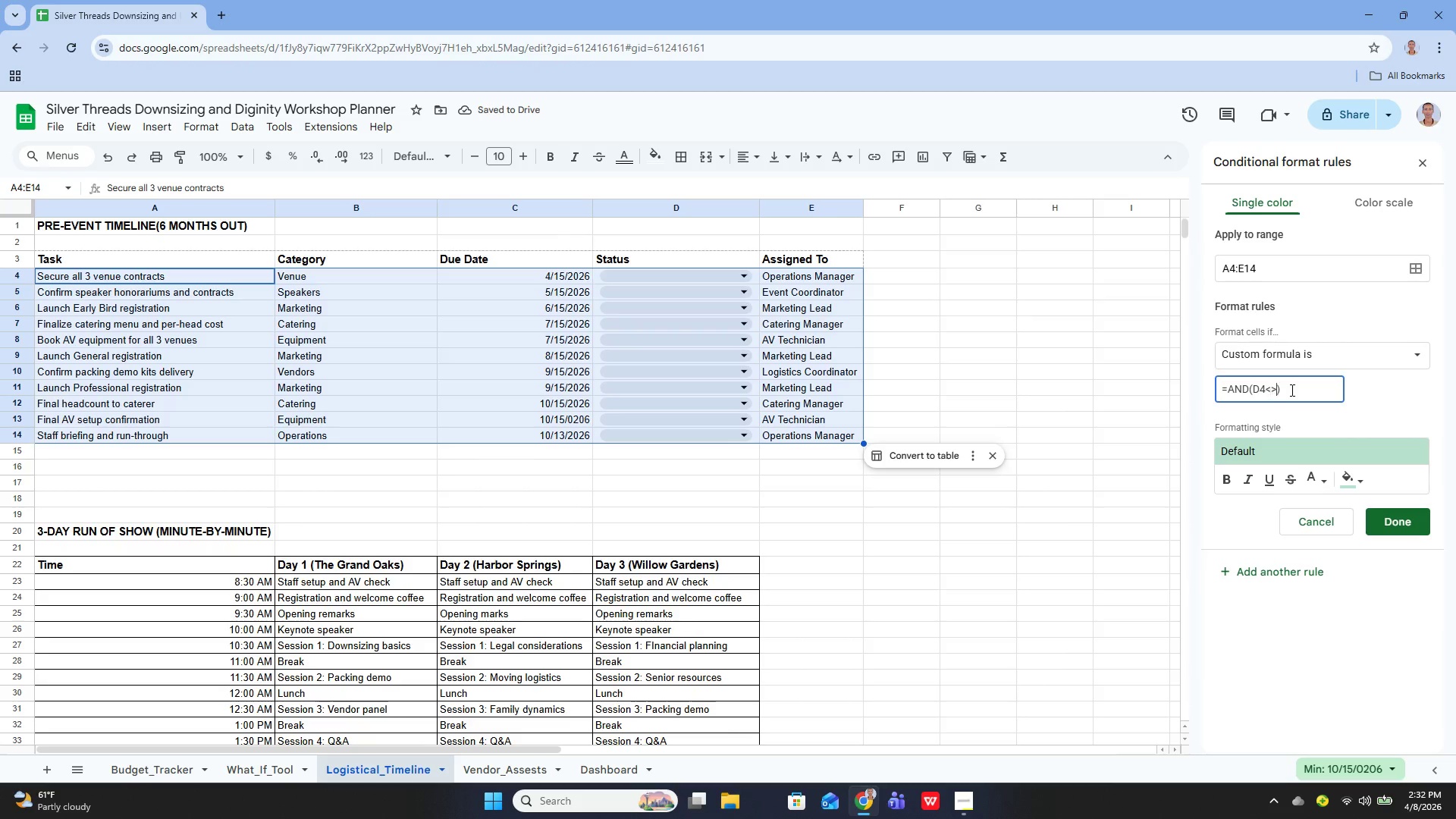 
key(Shift+Period)
 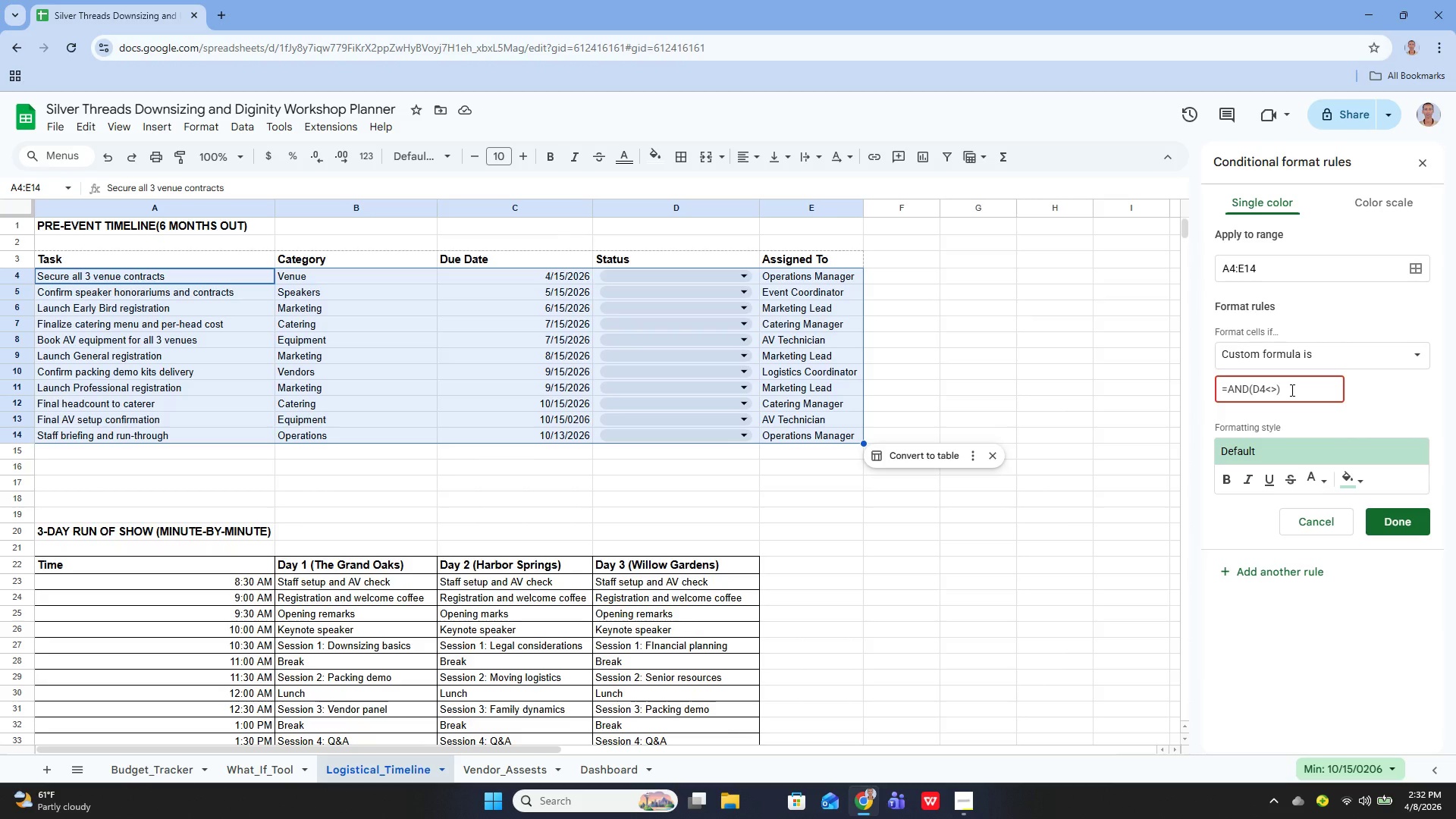 
key(ArrowLeft)
 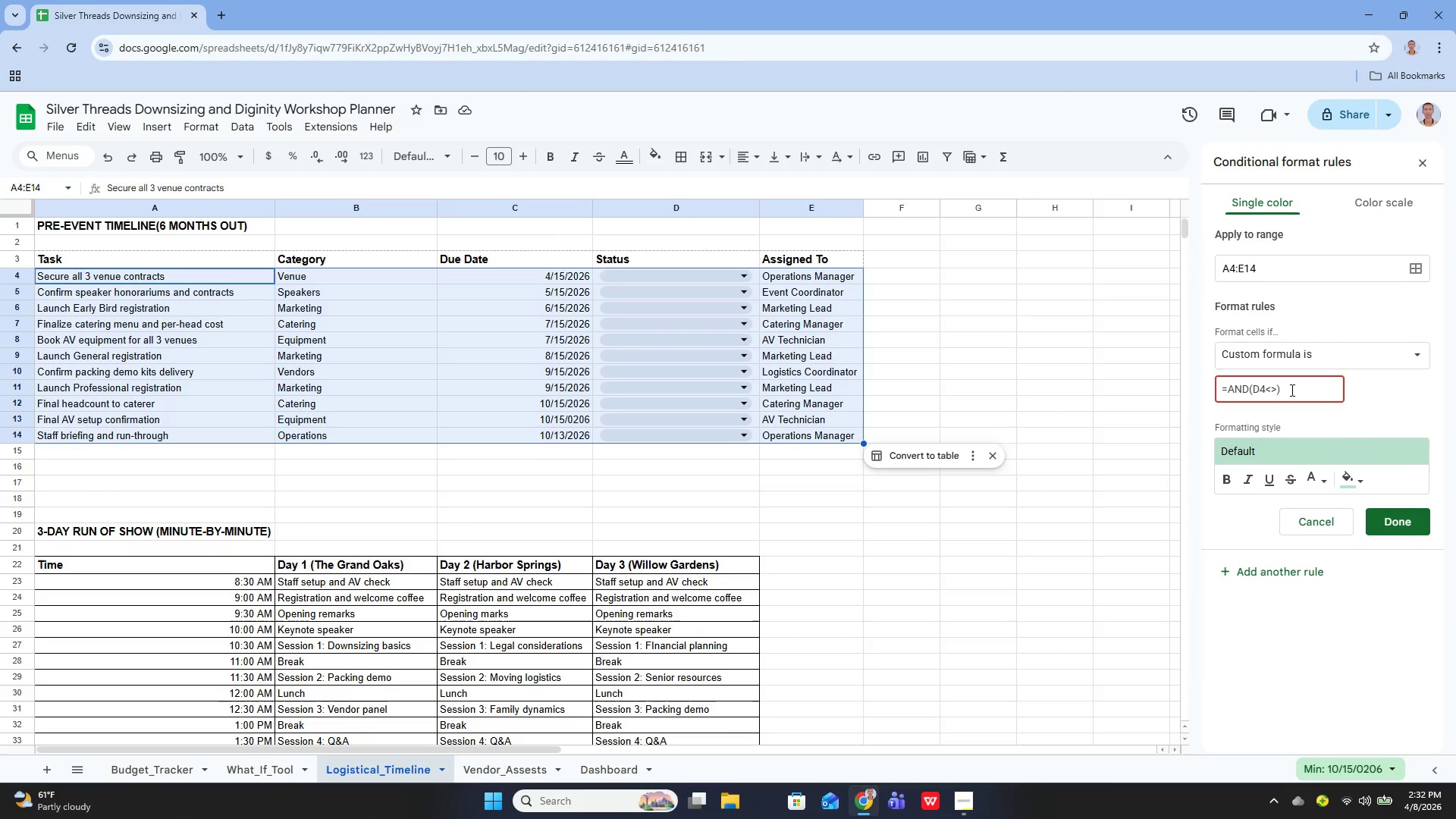 
key(ArrowRight)
 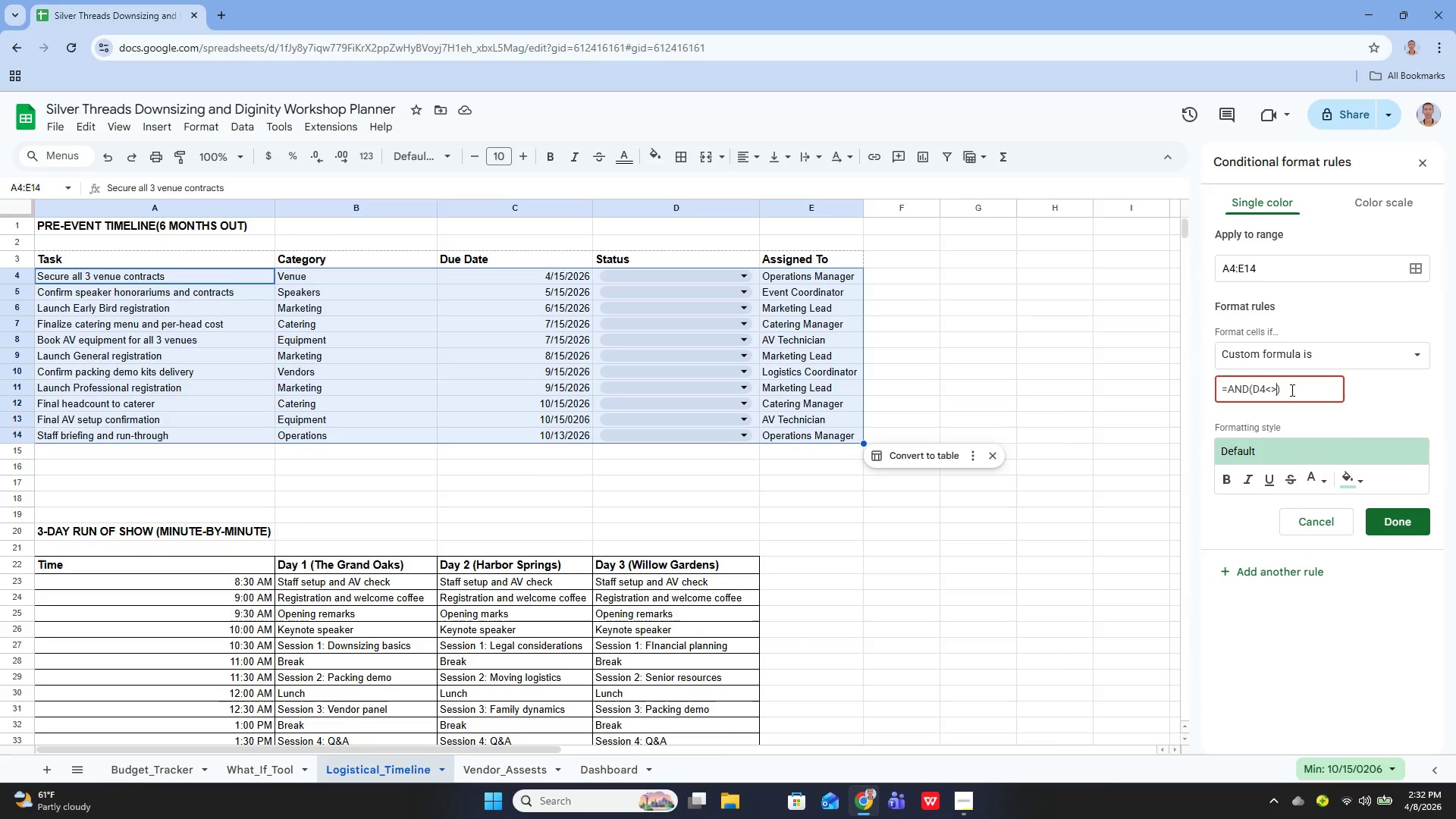 
key(Shift+Quote)
 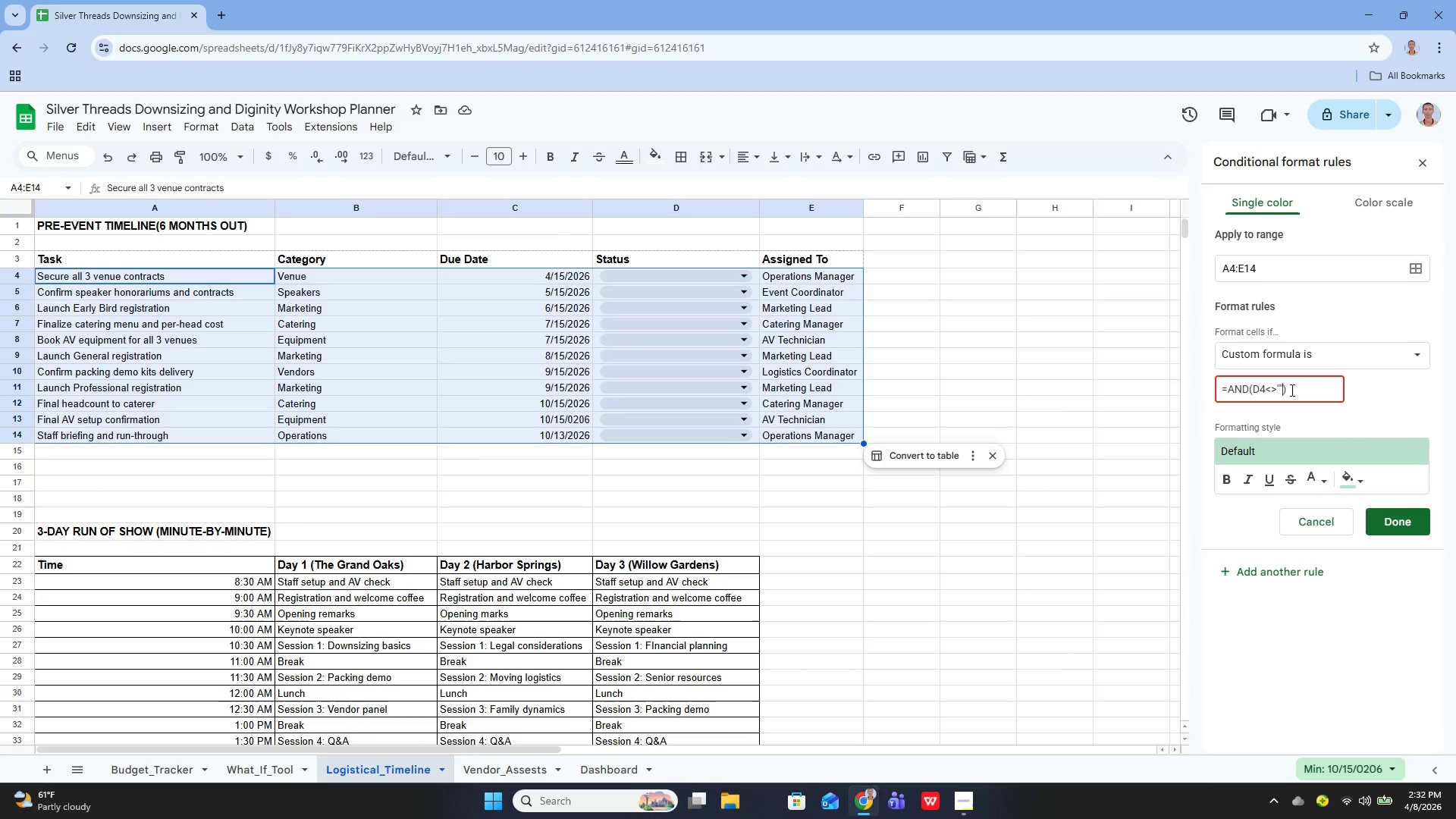 
key(Shift+Quote)
 